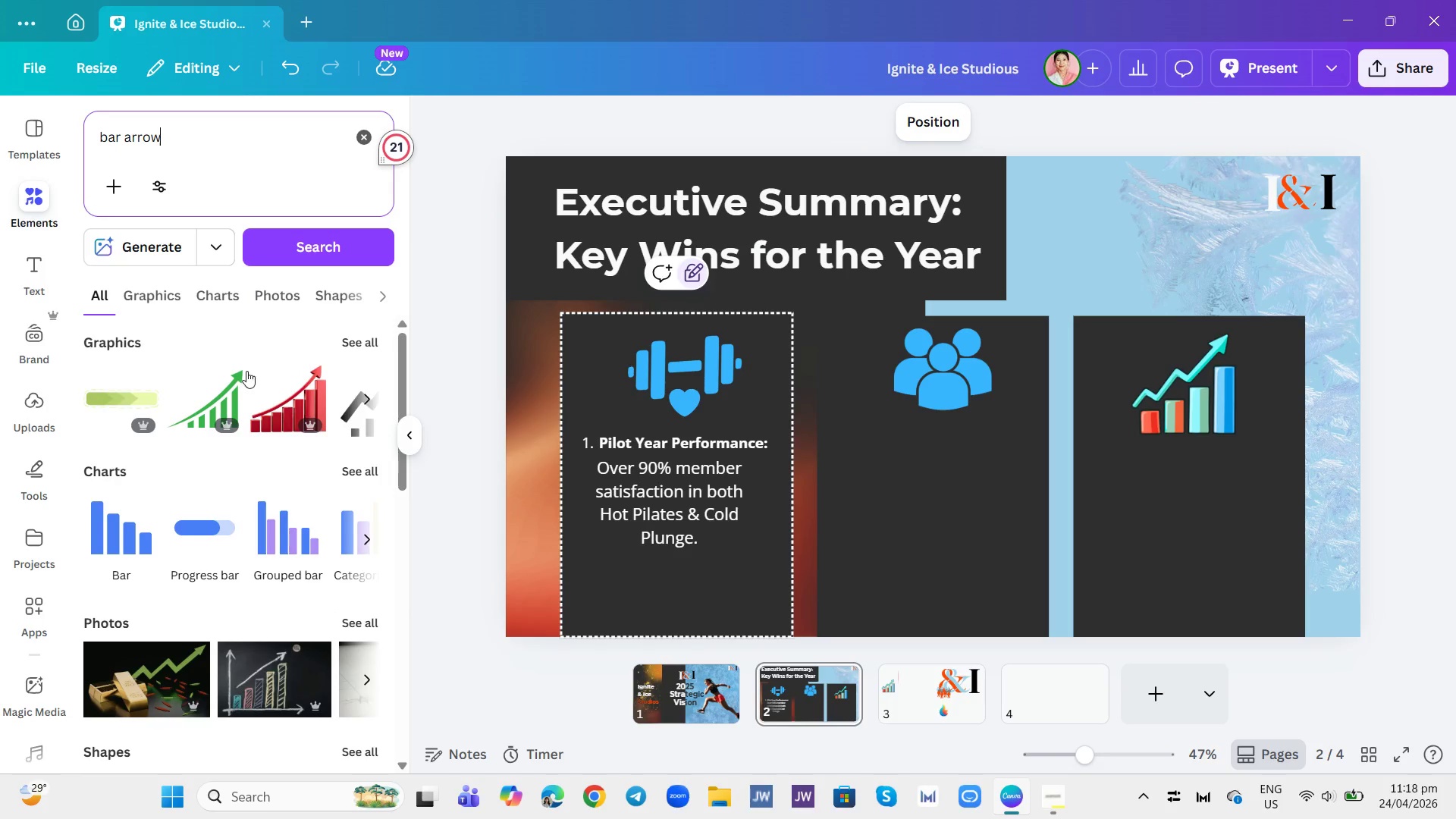 
left_click([166, 294])
 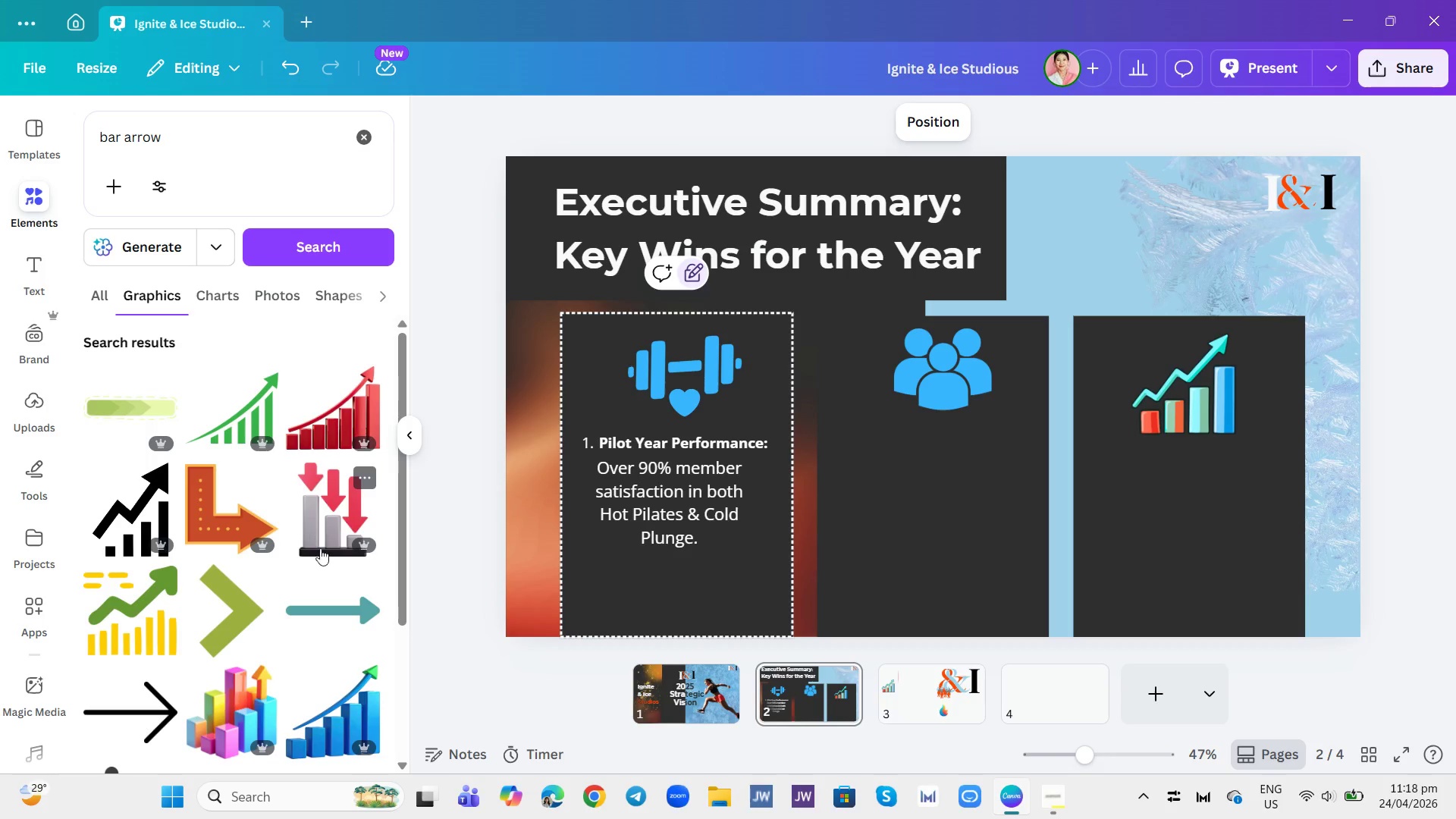 
scroll: coordinate [306, 530], scroll_direction: down, amount: 22.0
 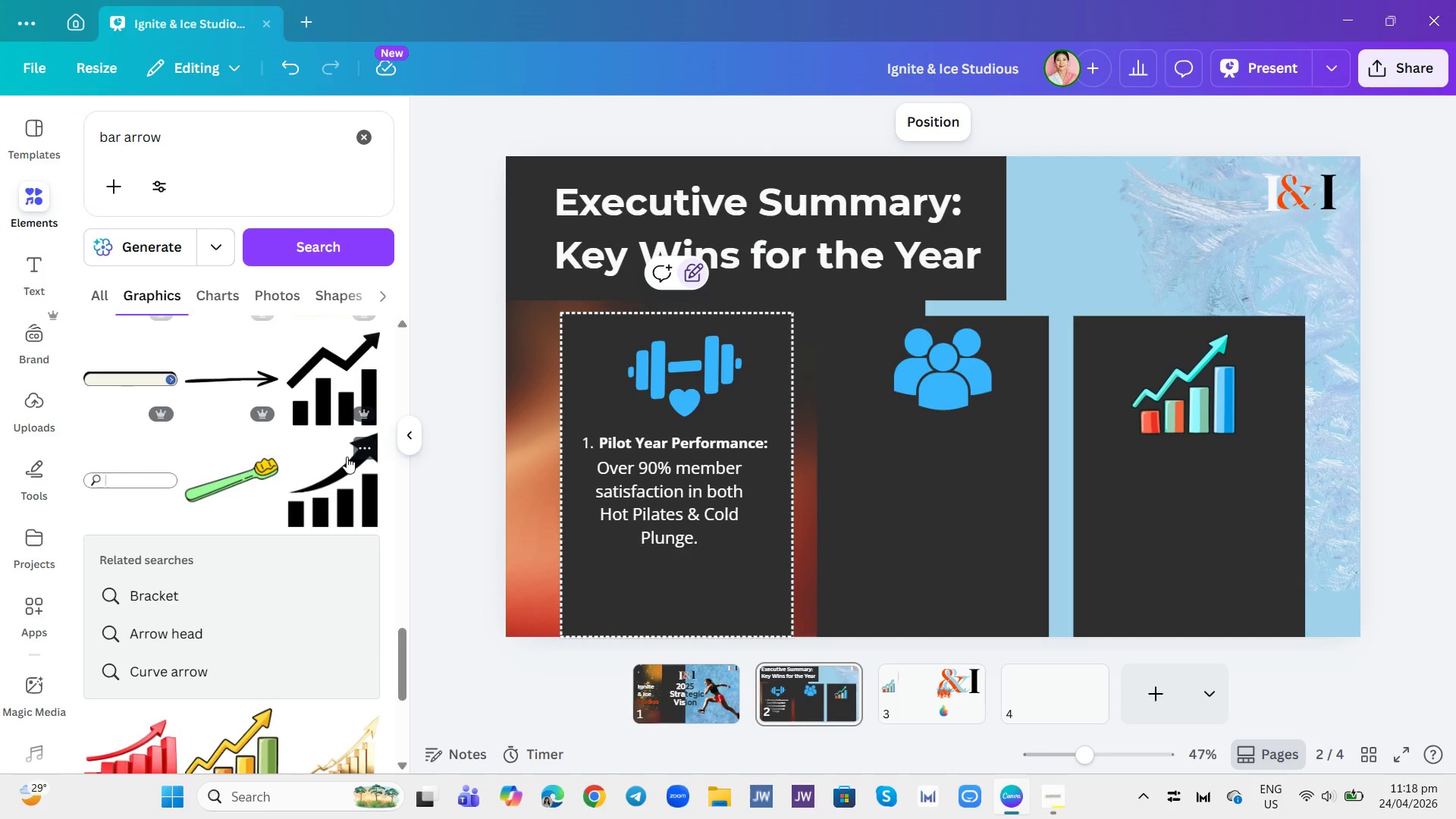 
mouse_move([328, 415])
 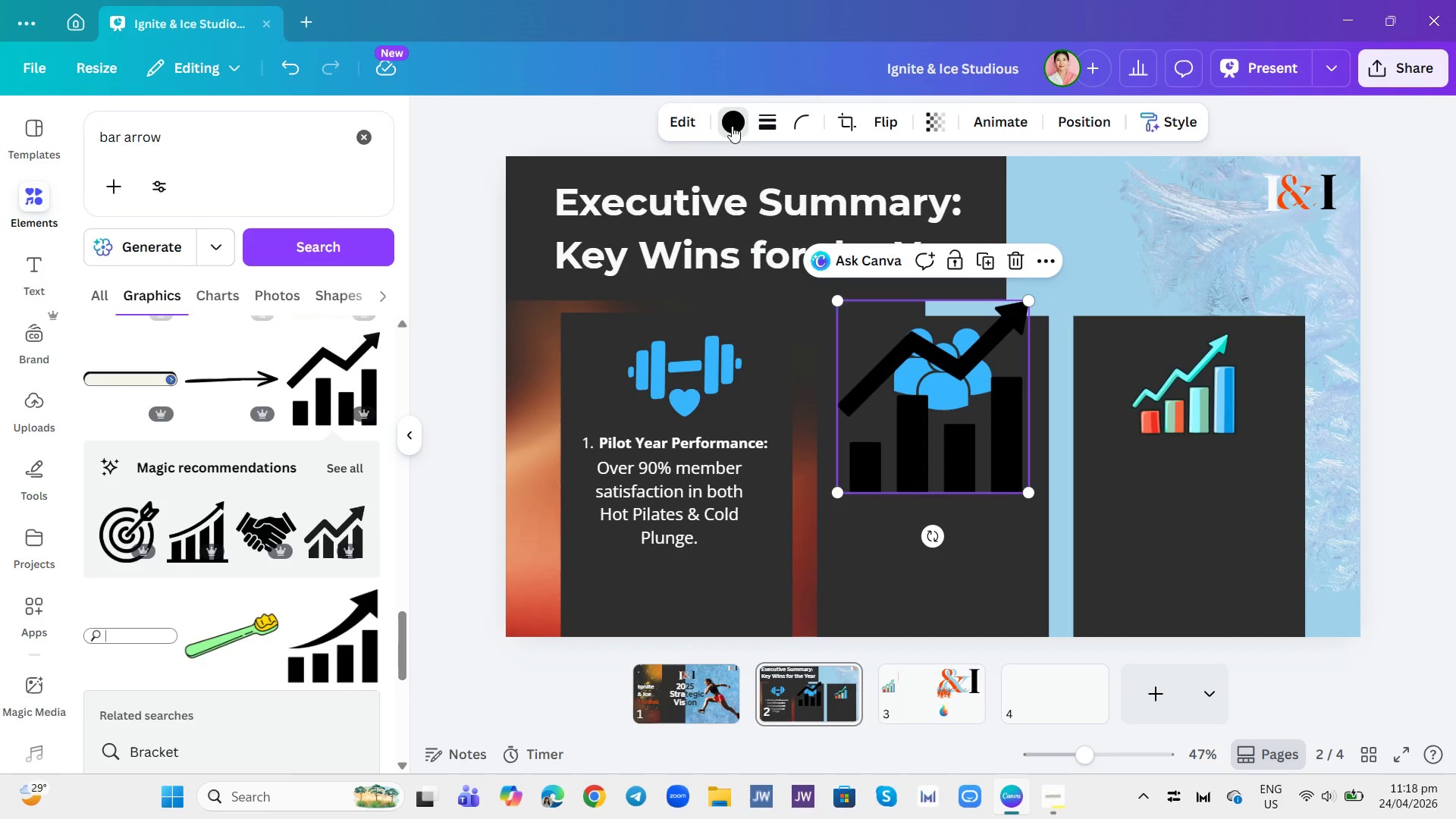 
left_click([185, 433])
 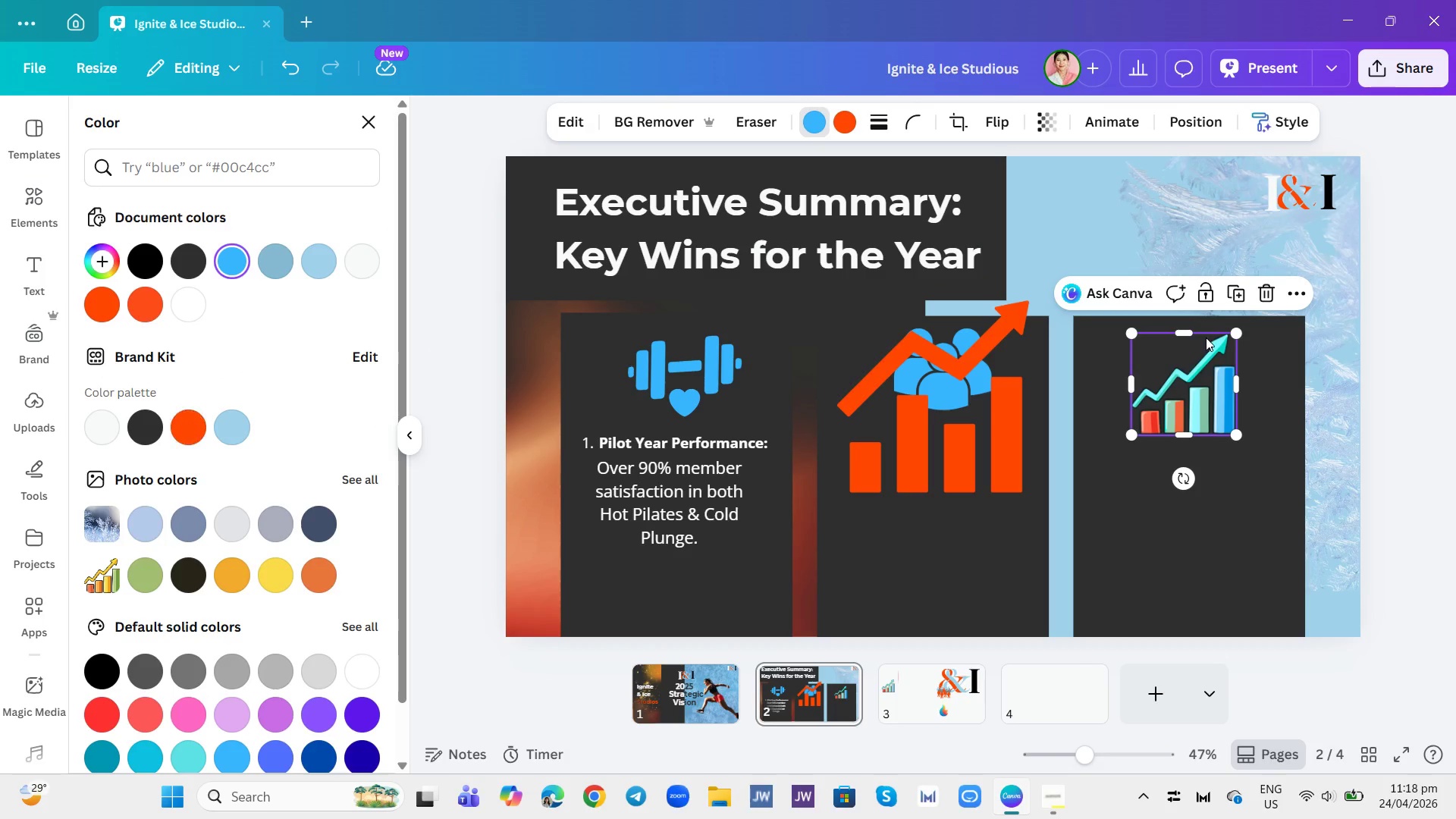 
left_click([1267, 299])
 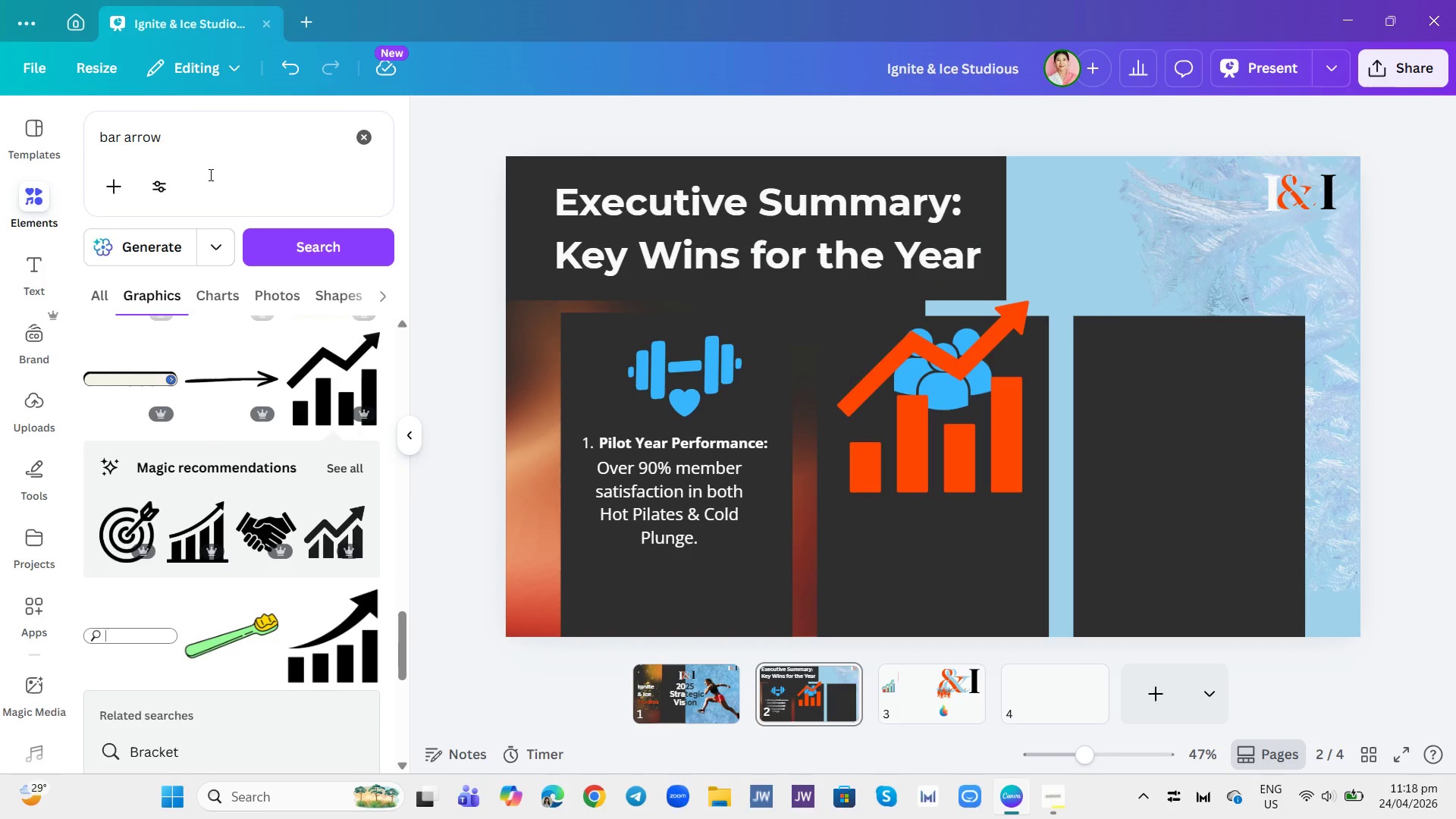 
left_click([224, 145])
 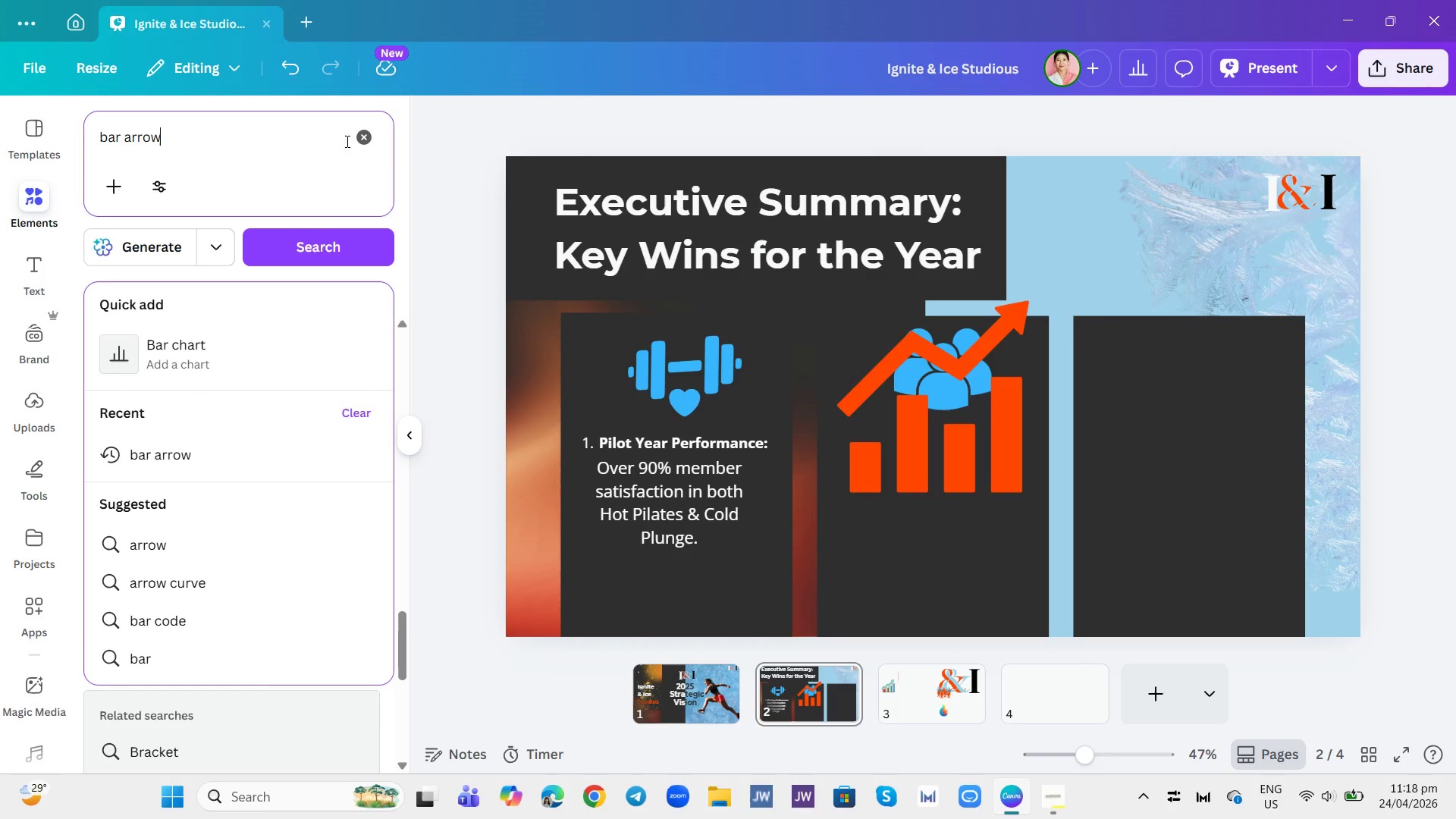 
left_click([359, 143])
 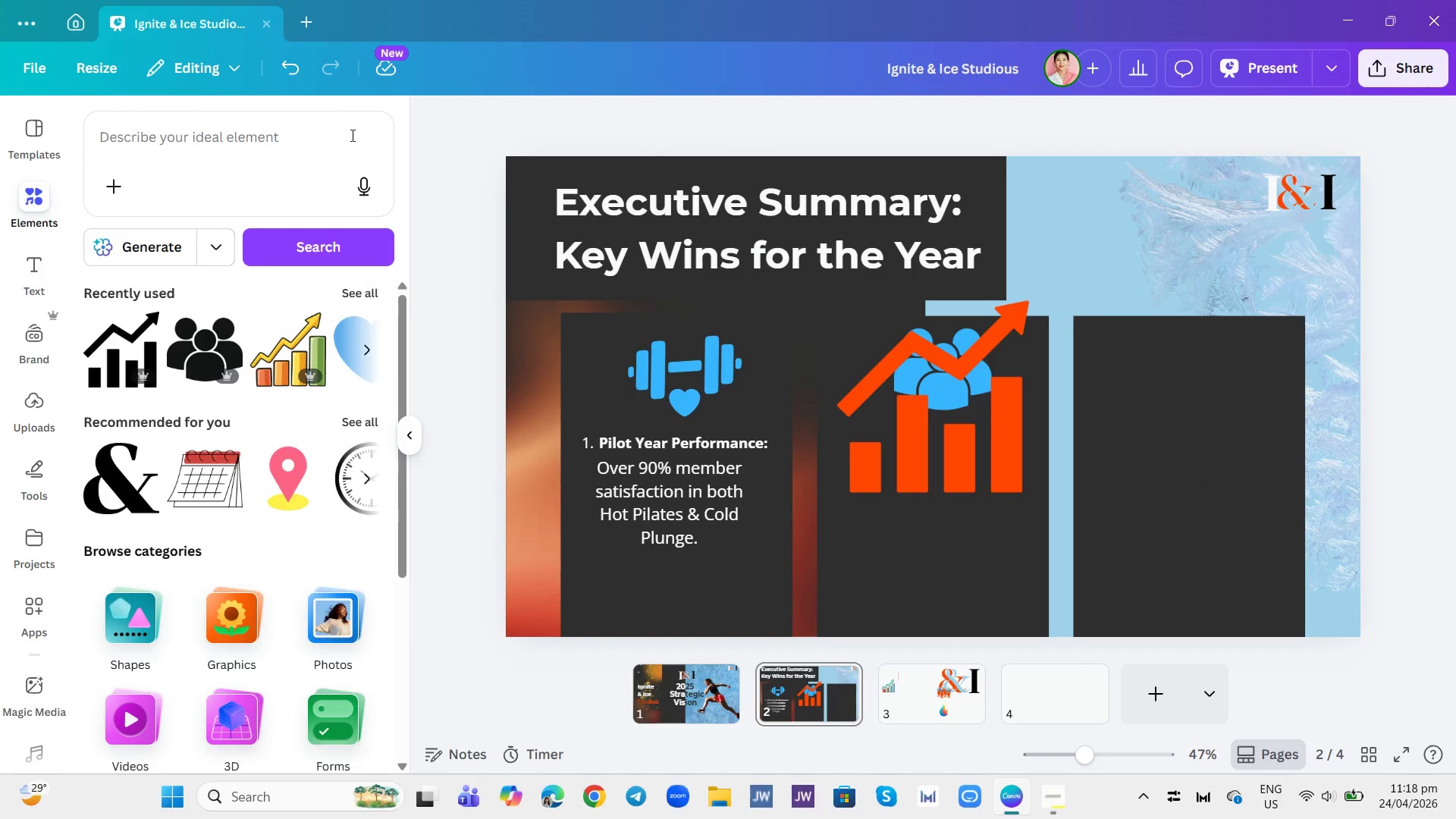 
left_click_drag(start_coordinate=[343, 134], to_coordinate=[339, 134])
 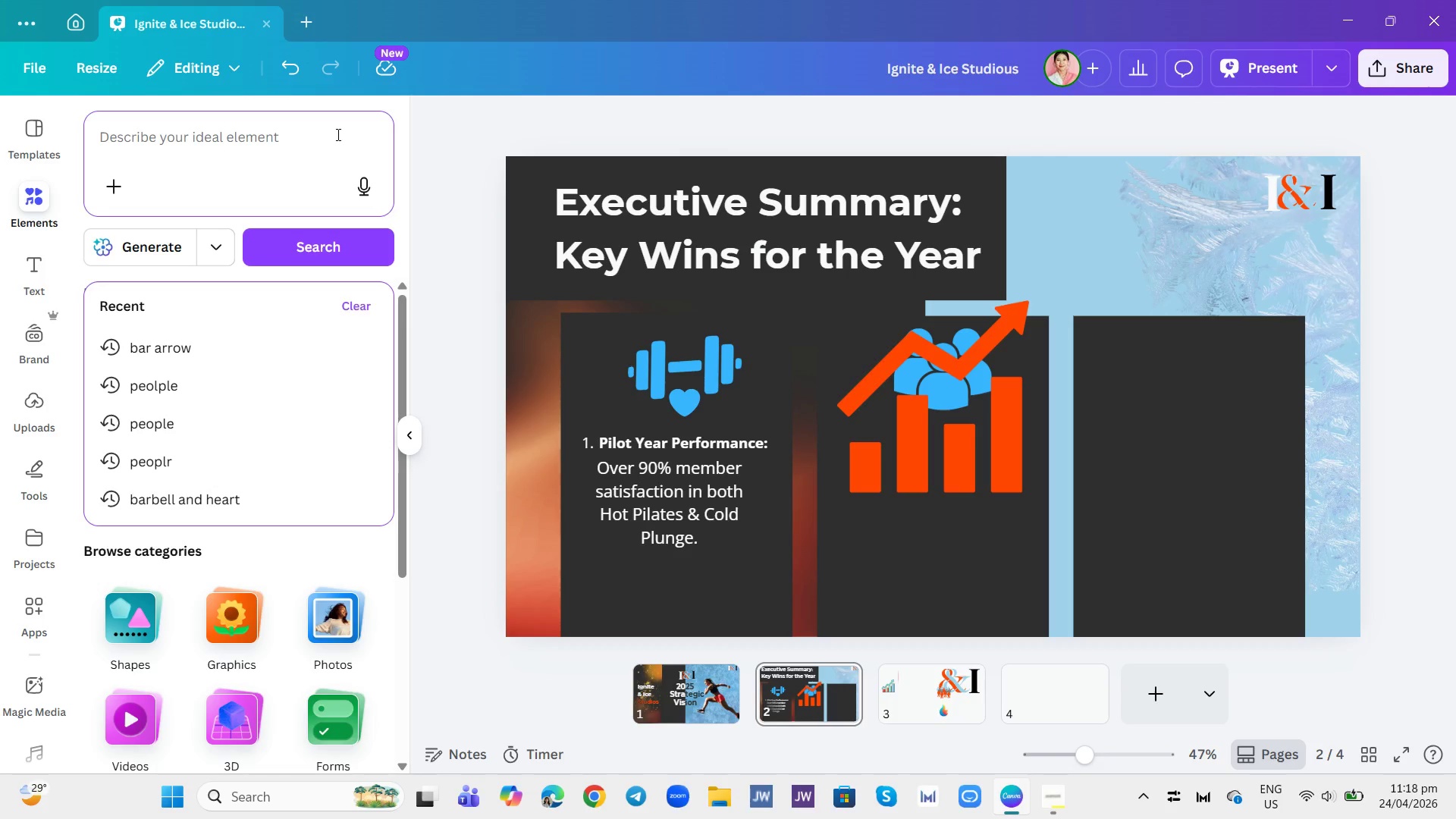 
type(barbell)
 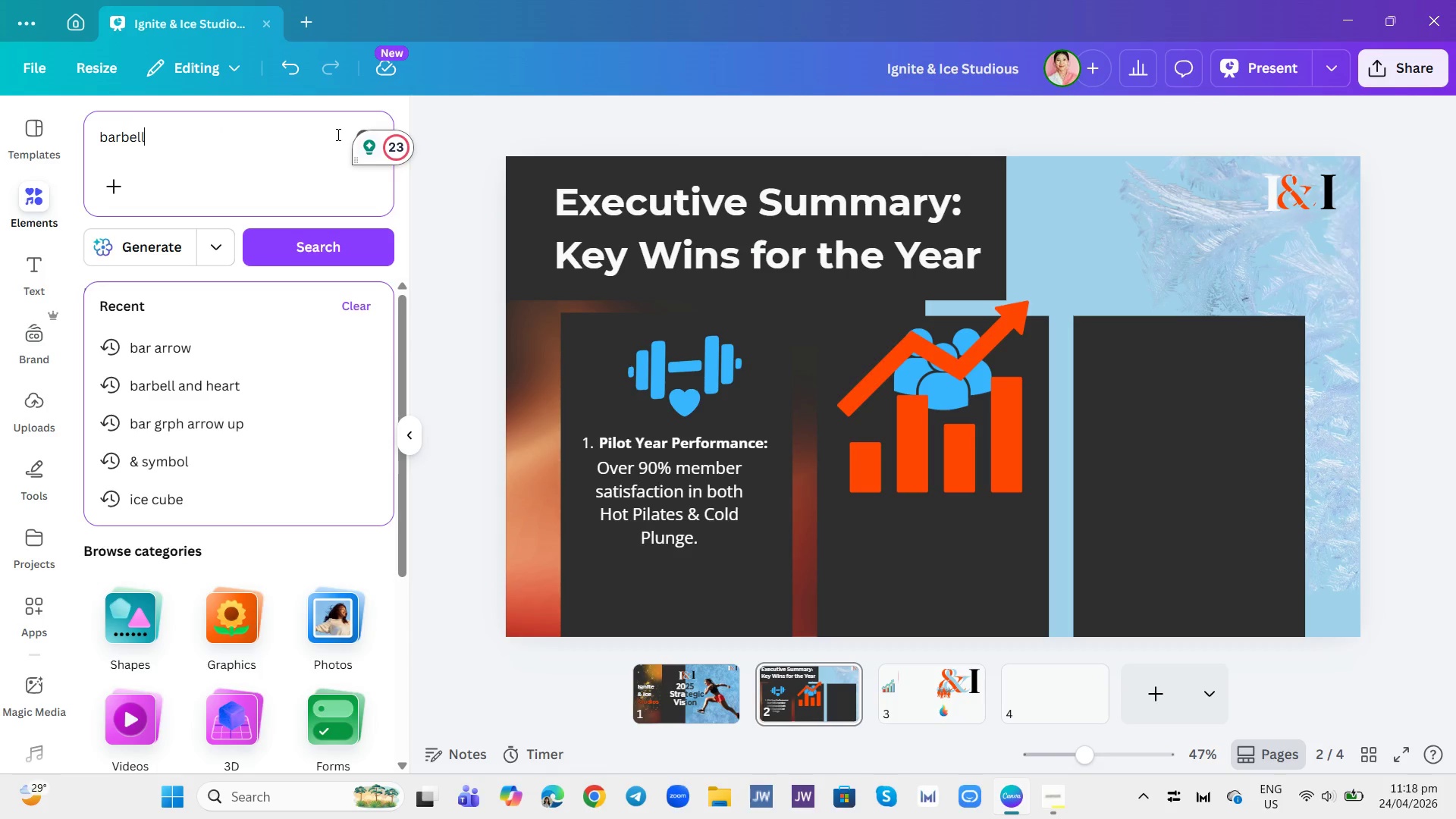 
key(Enter)
 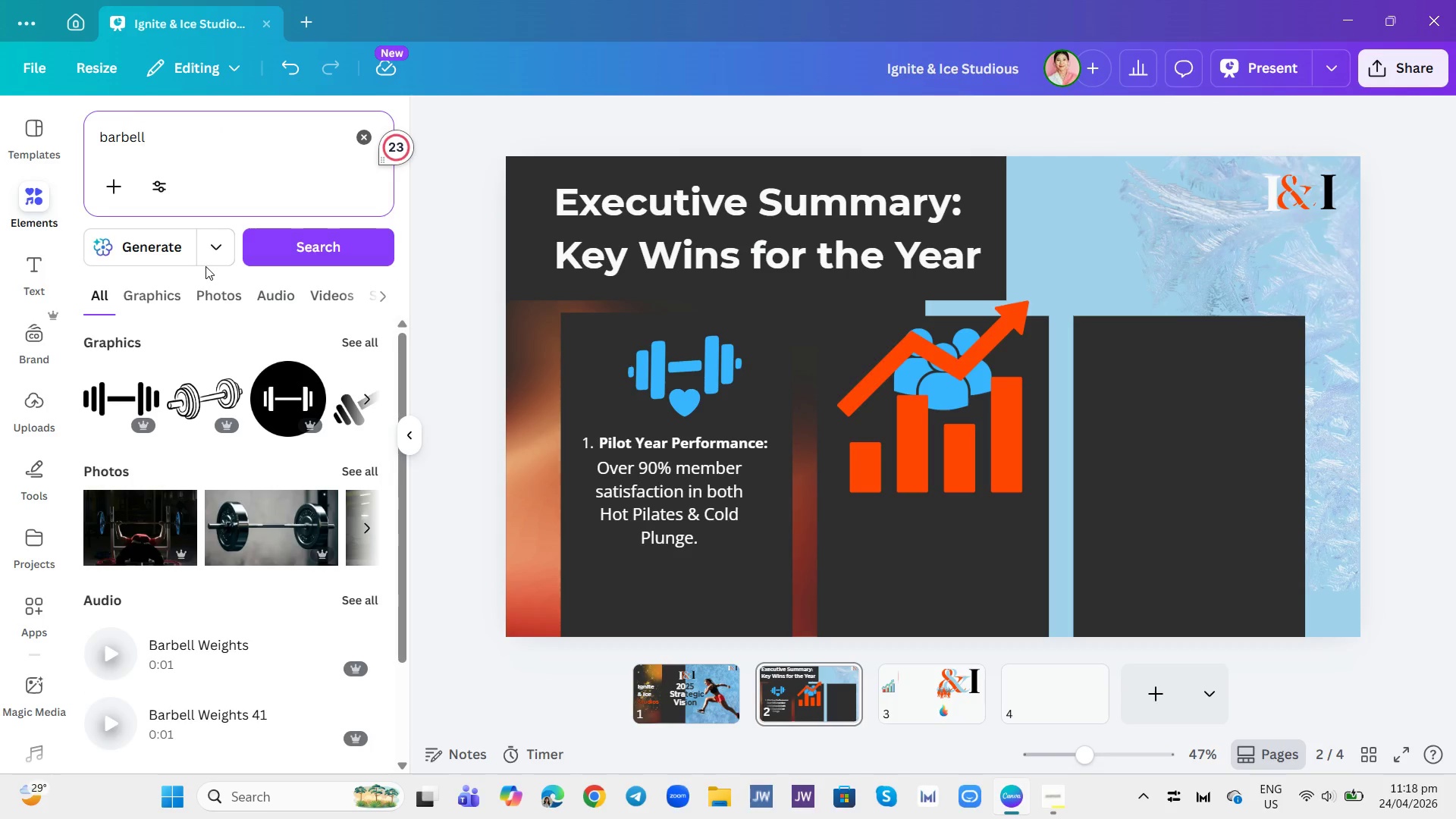 
left_click([171, 291])
 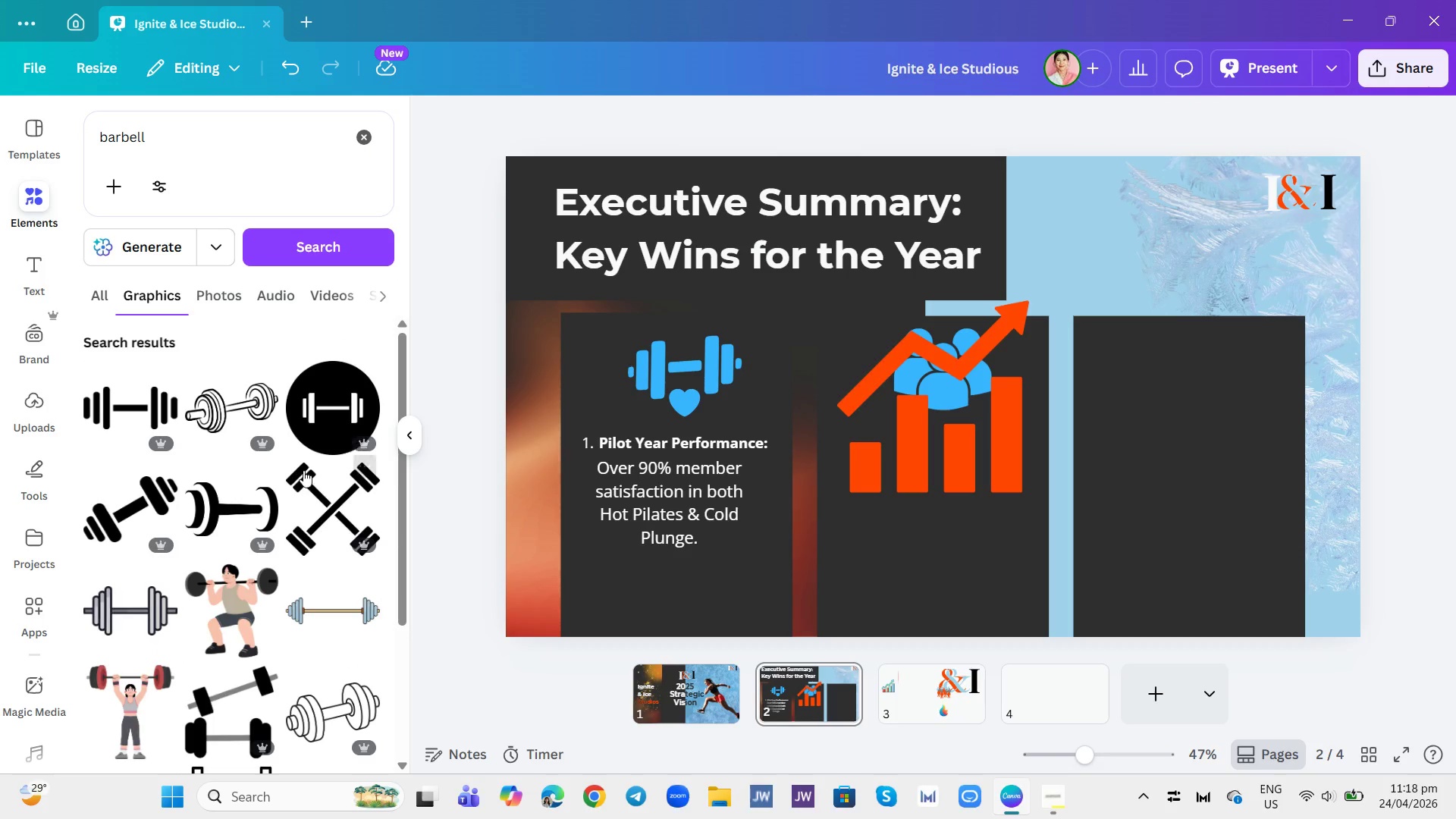 
scroll: coordinate [264, 481], scroll_direction: down, amount: 1.0
 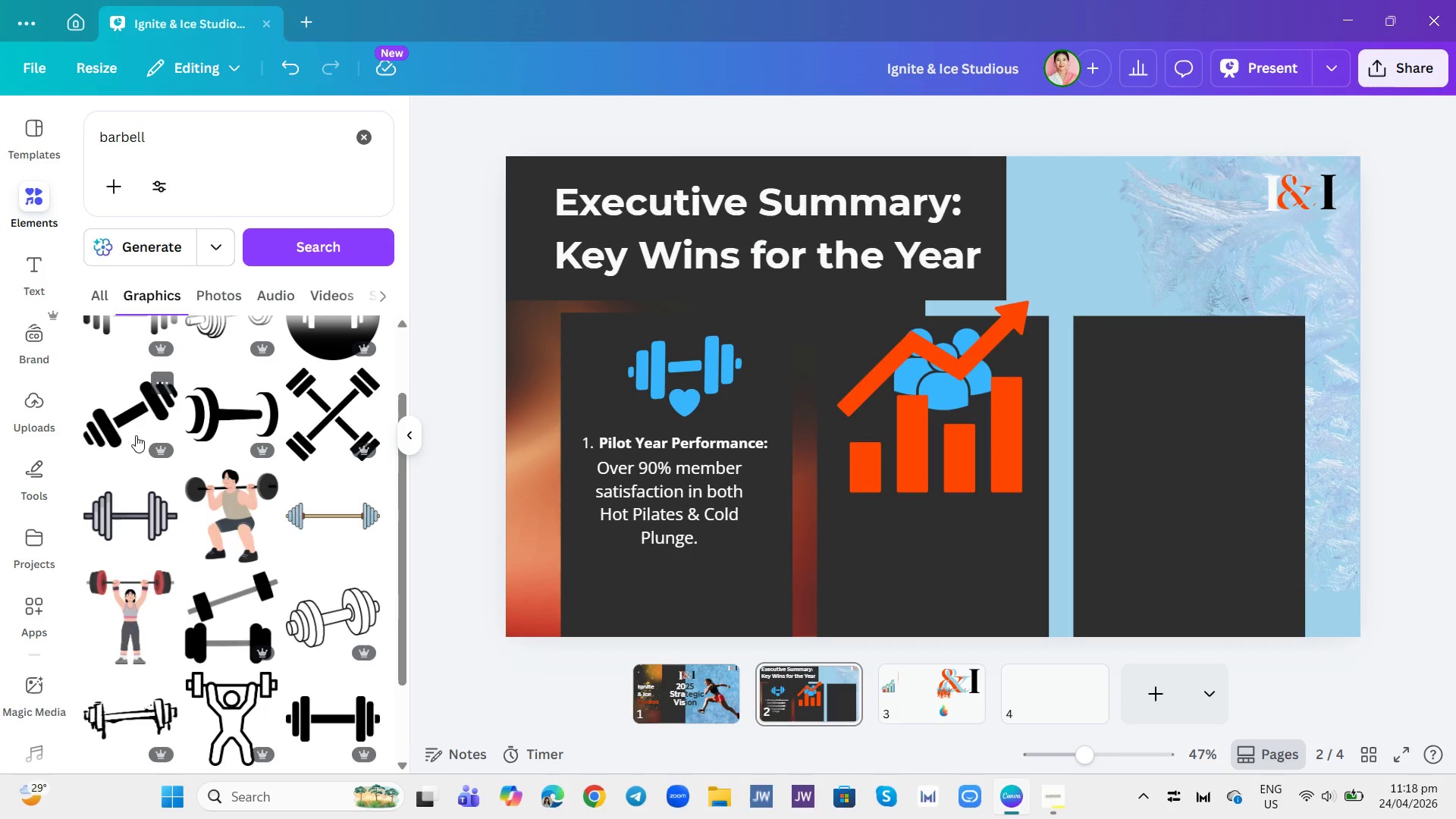 
left_click([326, 712])
 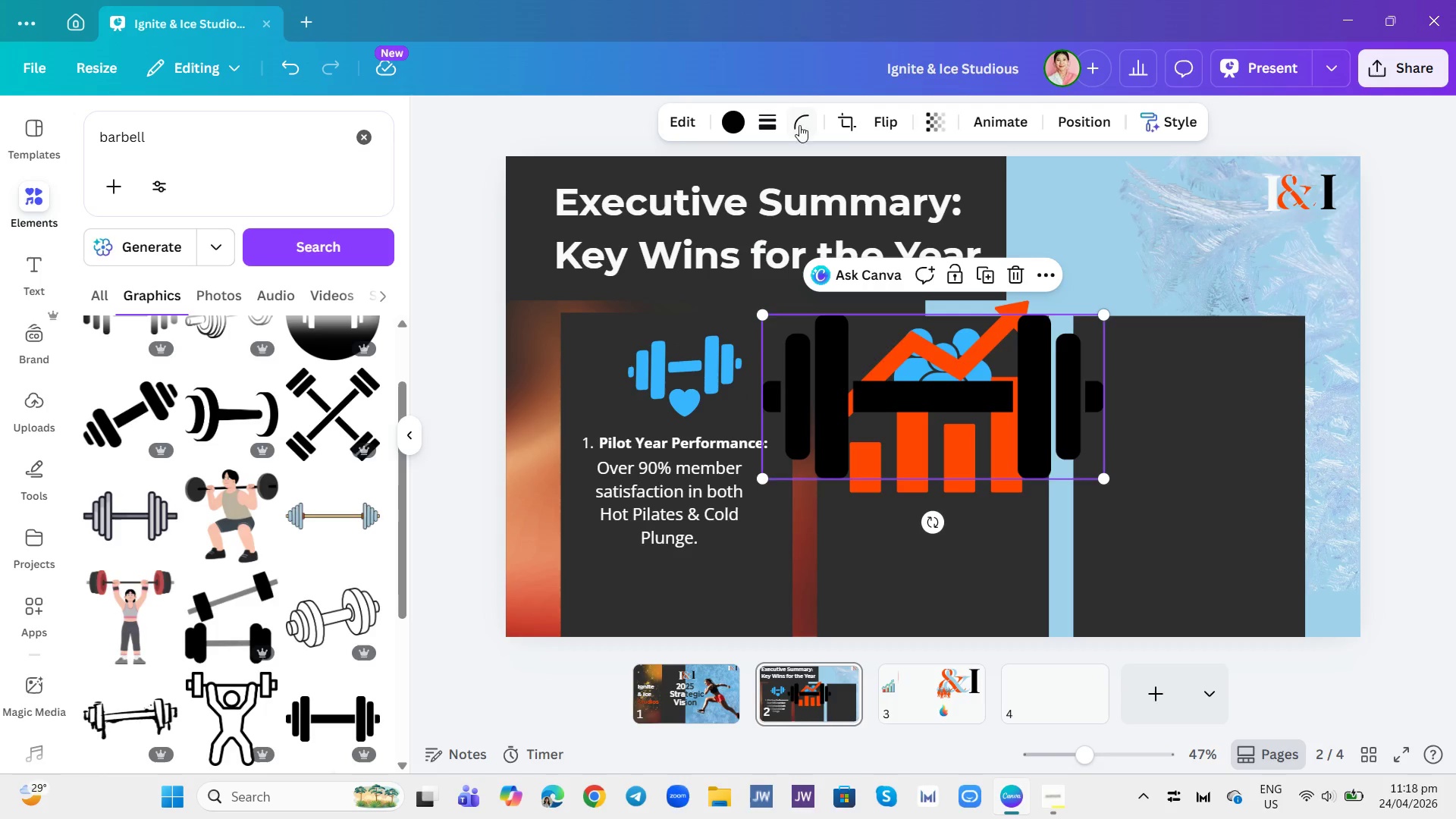 
left_click([729, 114])
 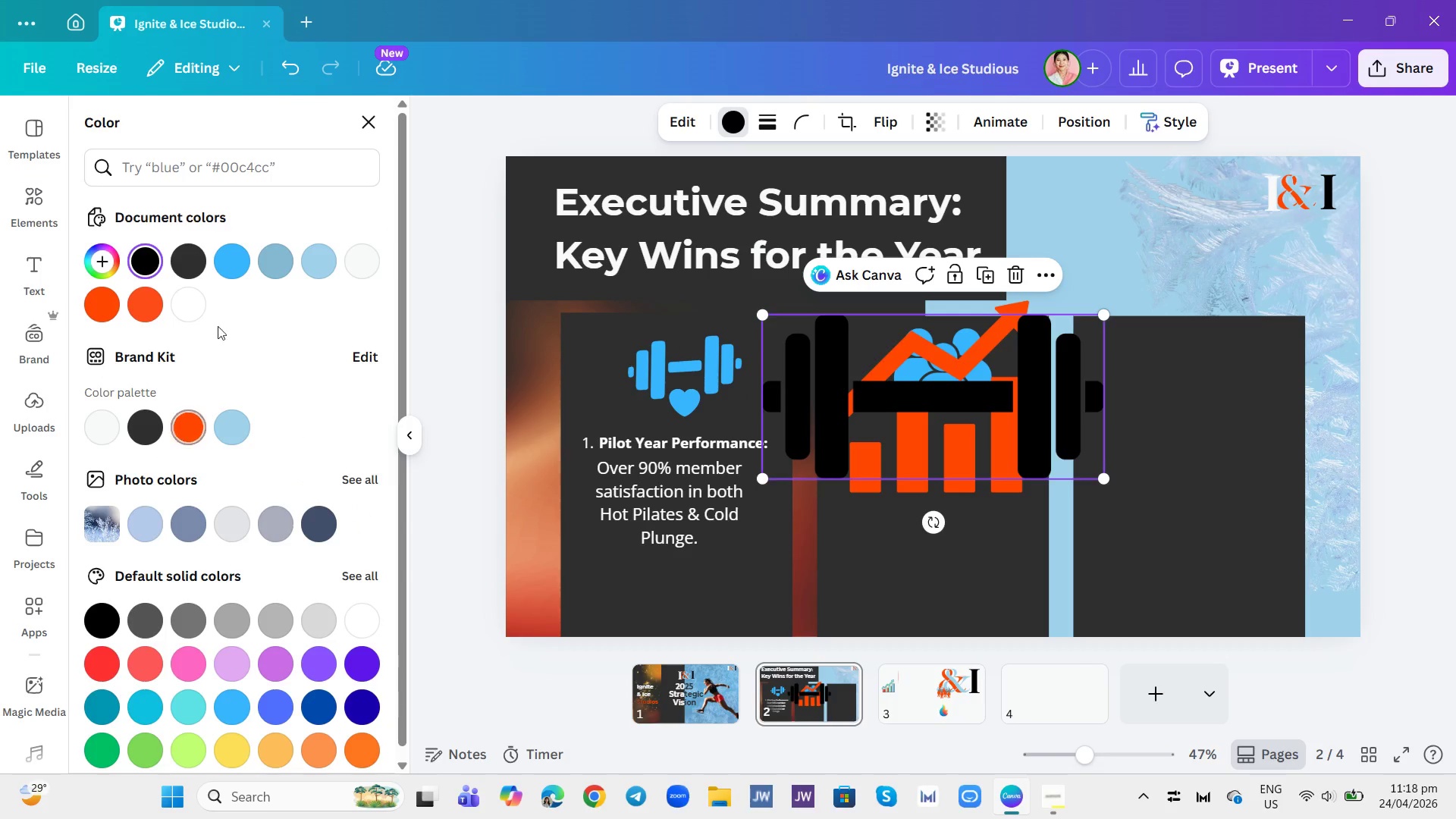 
left_click([228, 269])
 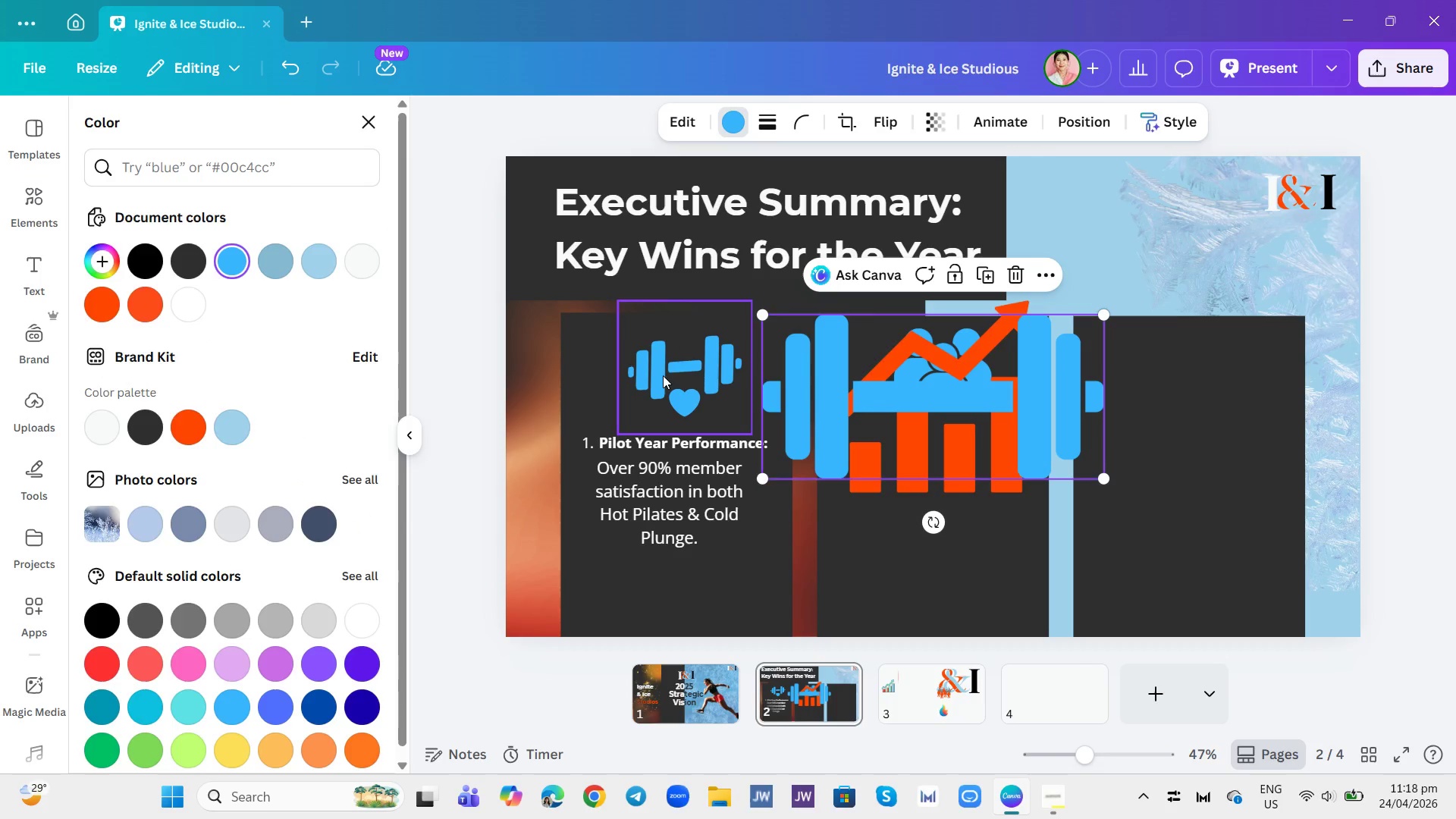 
left_click([658, 350])
 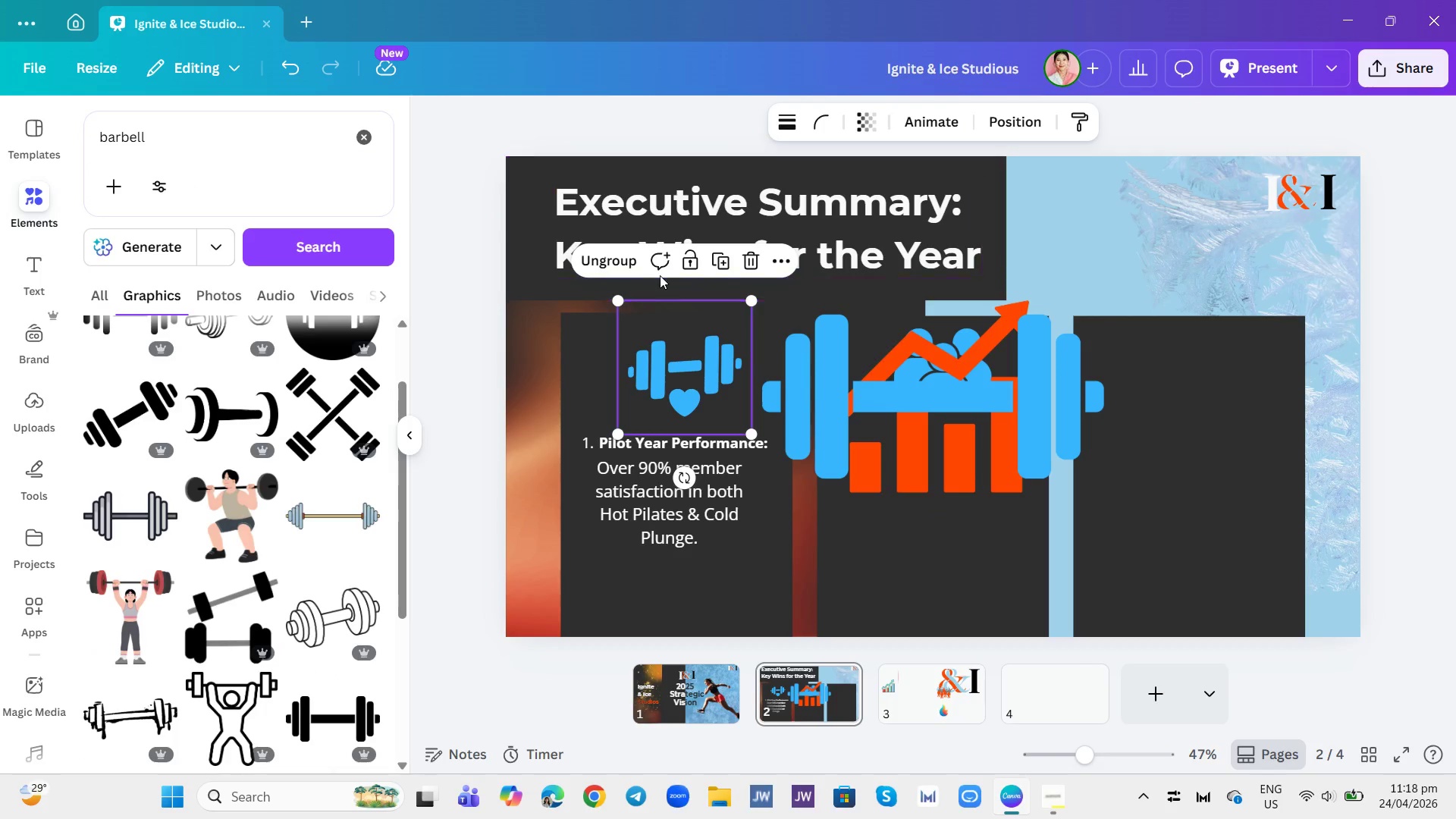 
left_click([625, 257])
 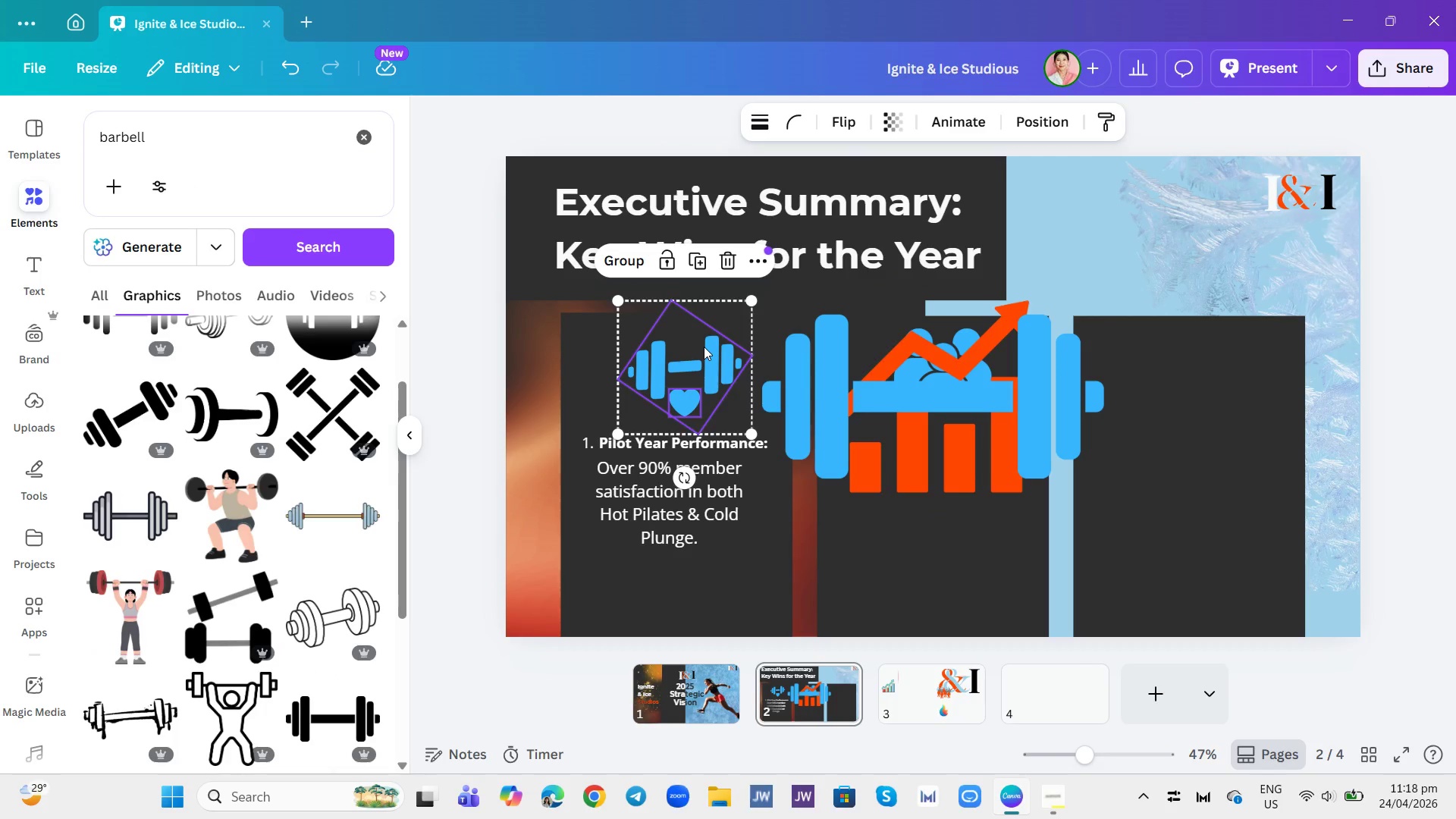 
left_click([704, 347])
 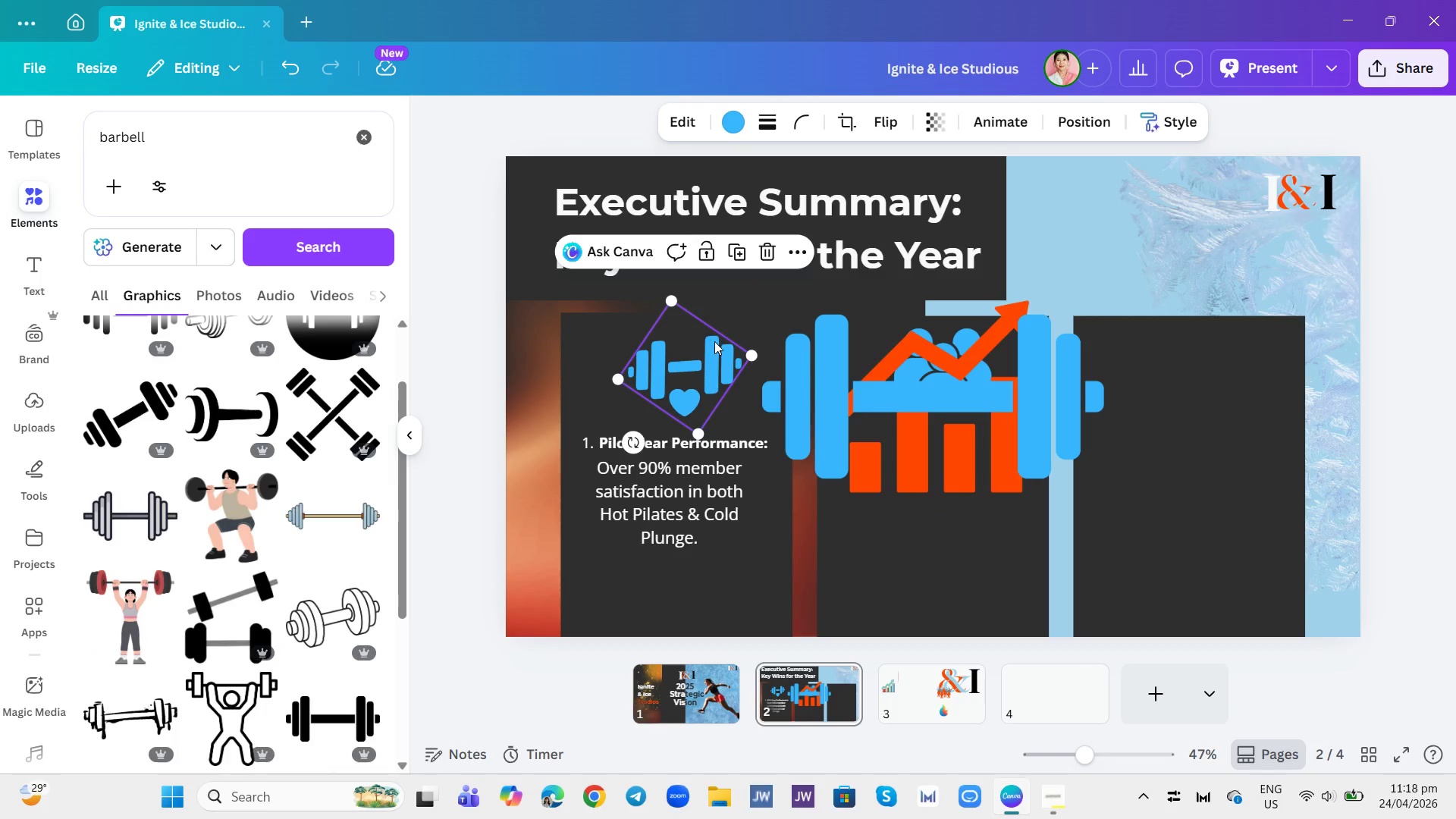 
left_click([714, 341])
 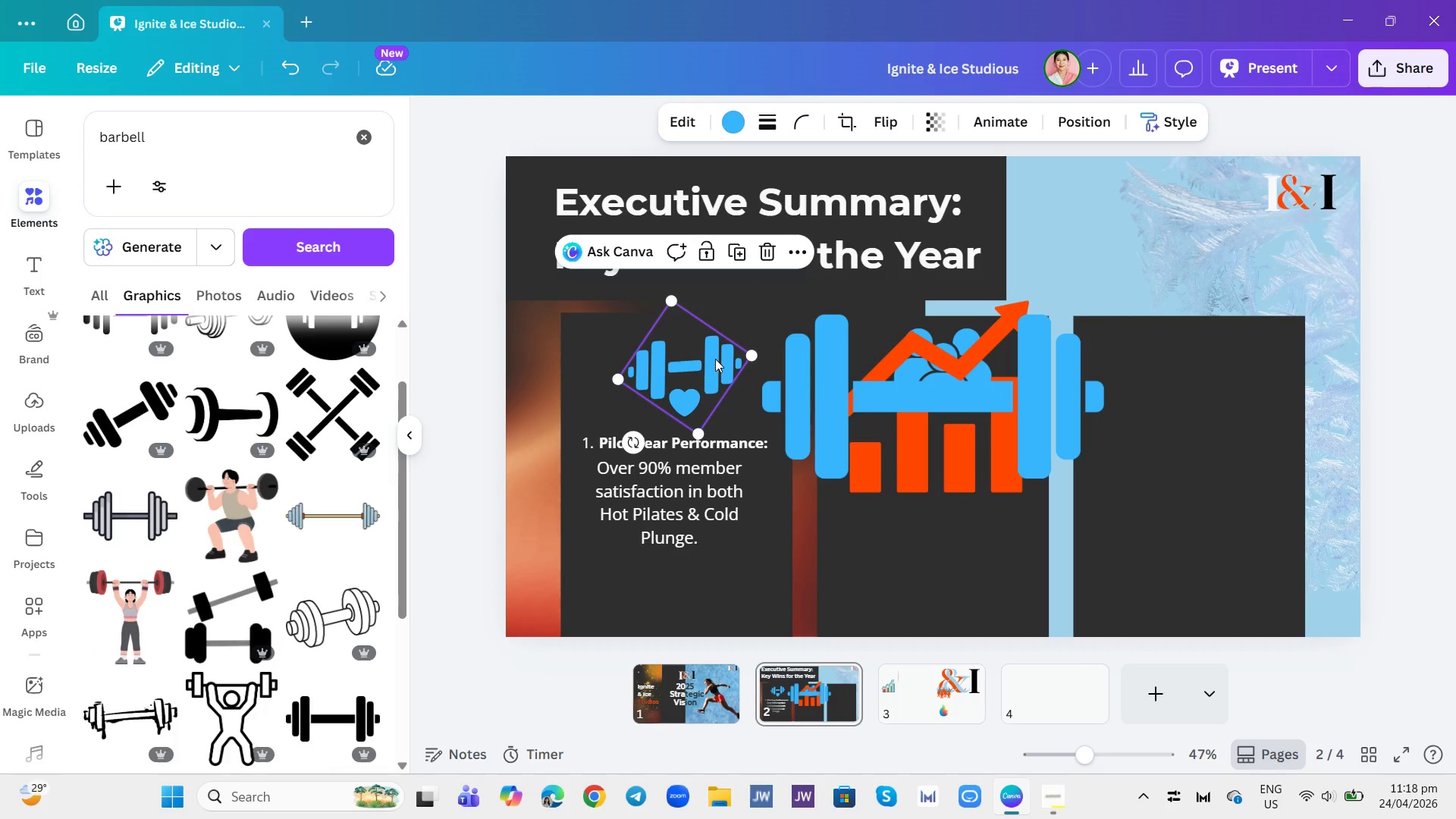 
left_click([715, 359])
 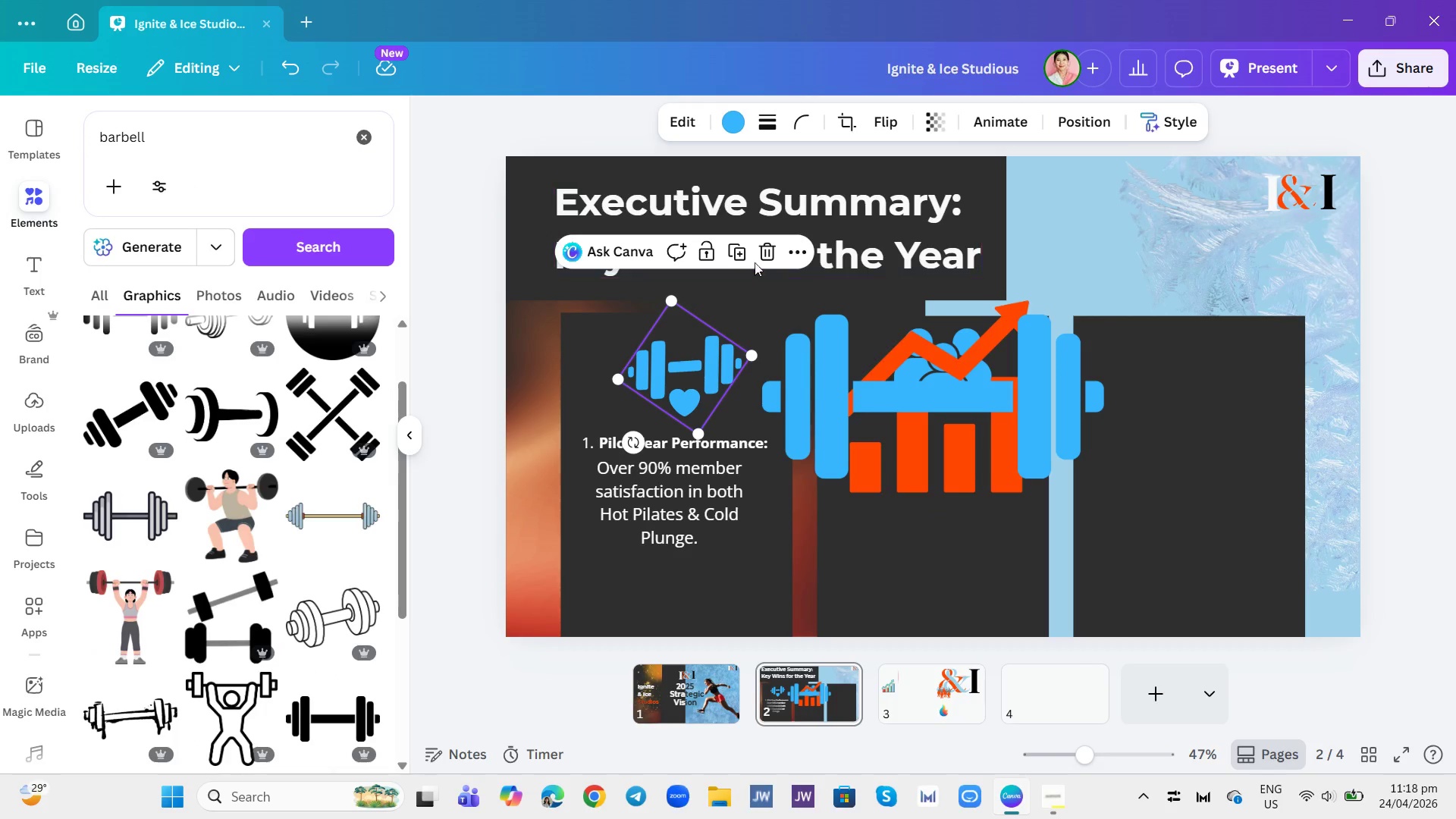 
left_click([762, 253])
 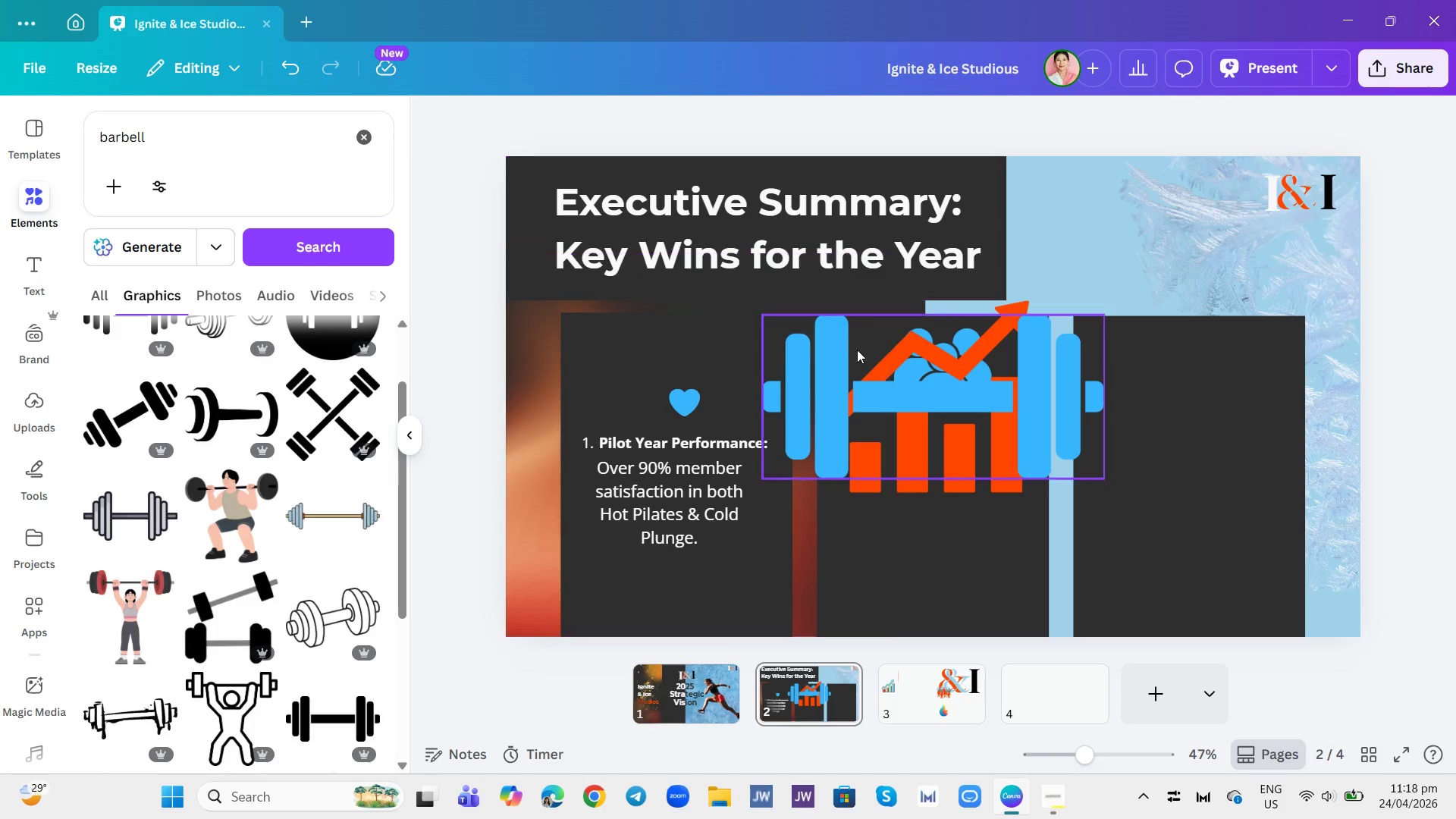 
left_click_drag(start_coordinate=[864, 360], to_coordinate=[687, 334])
 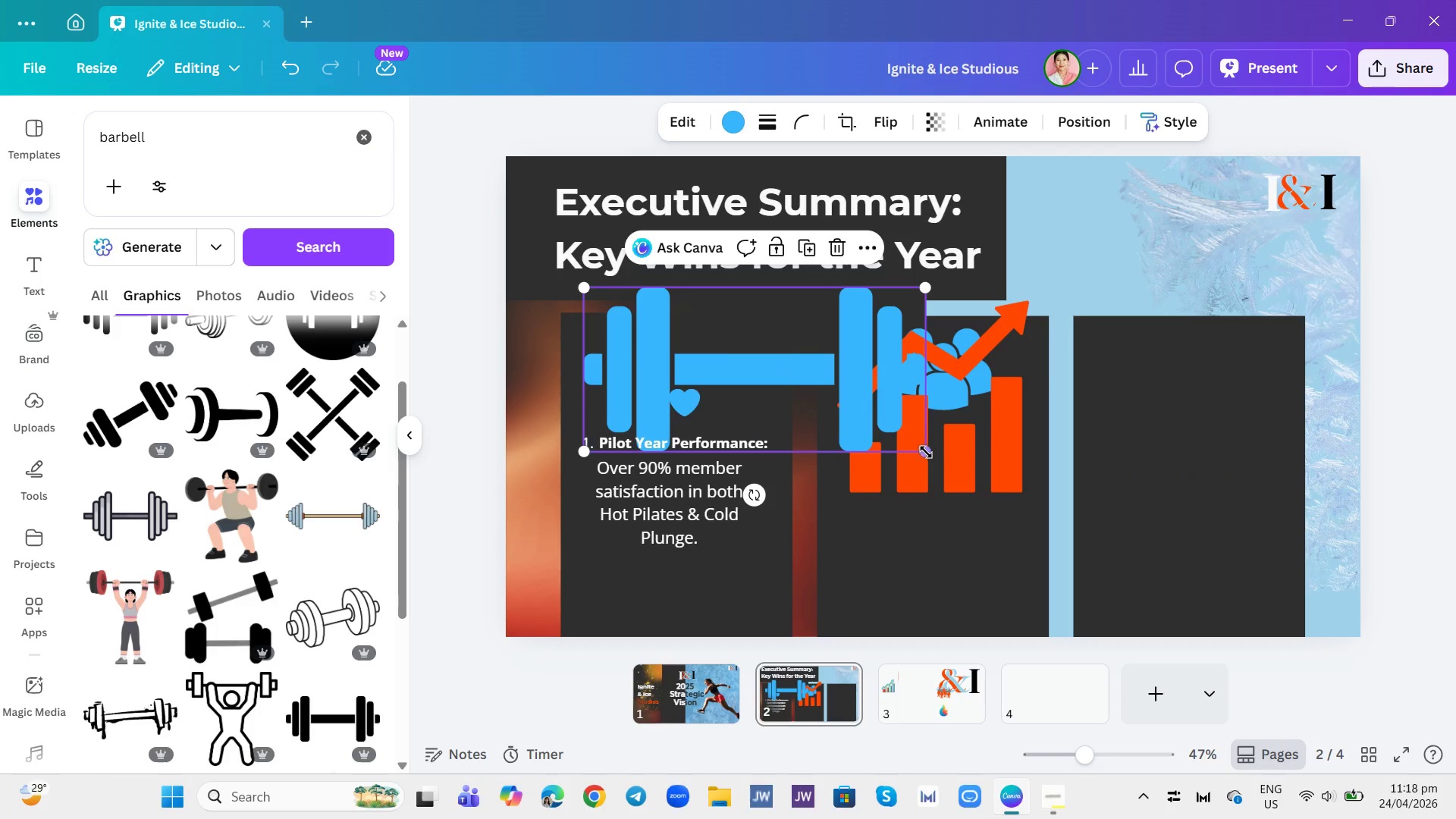 
left_click_drag(start_coordinate=[926, 452], to_coordinate=[717, 331])
 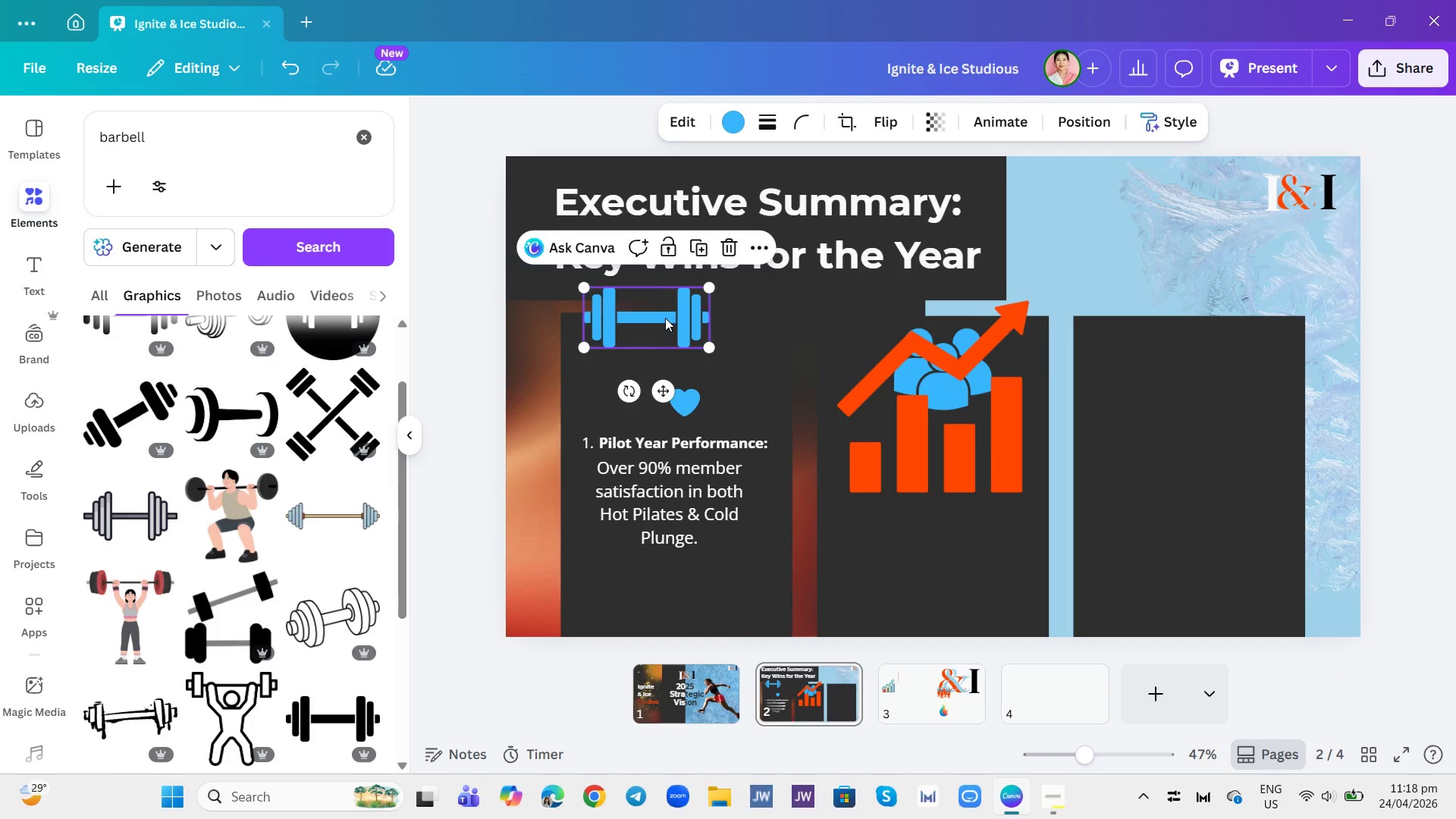 
left_click_drag(start_coordinate=[665, 318], to_coordinate=[708, 370])
 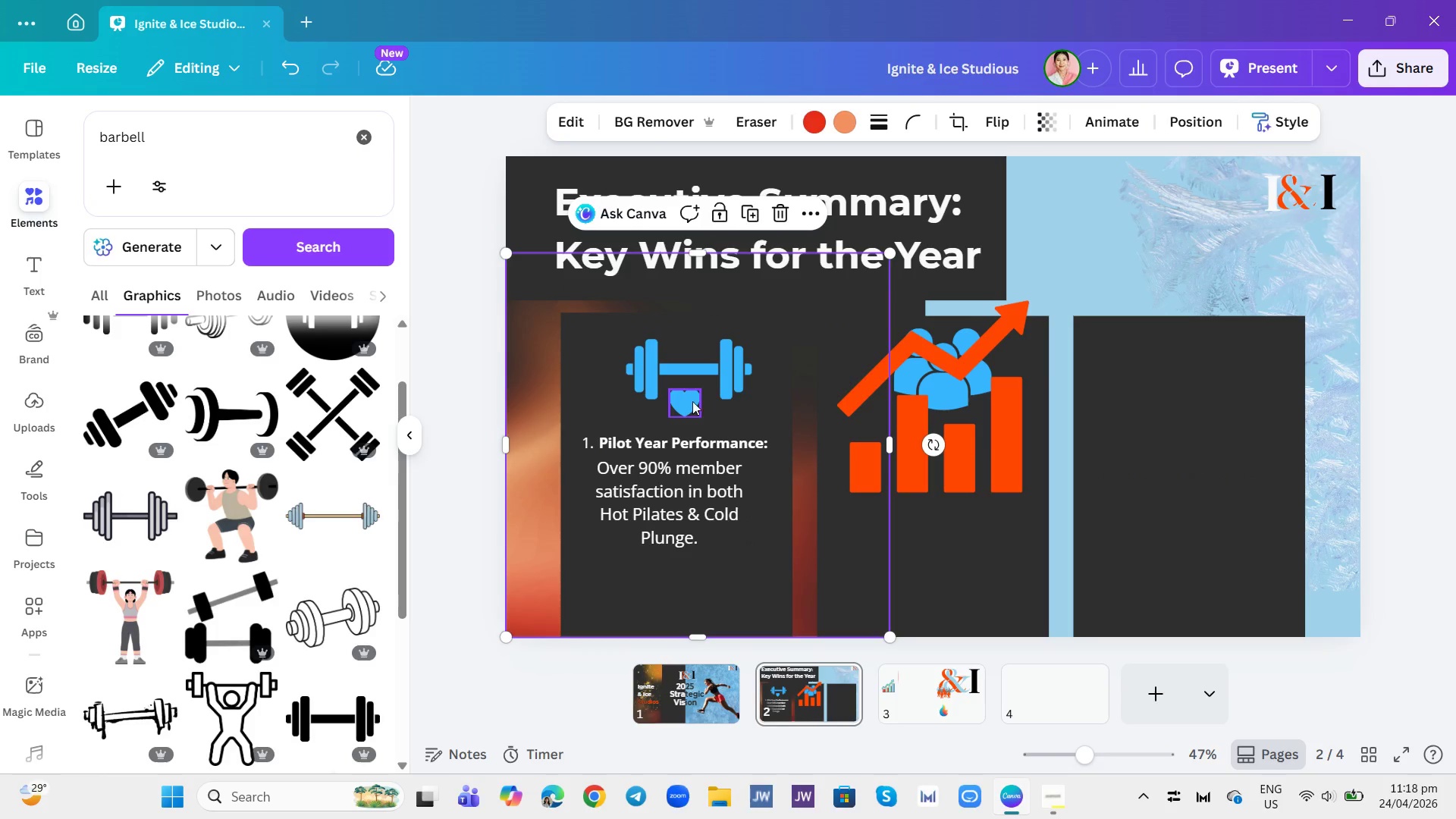 
left_click_drag(start_coordinate=[713, 366], to_coordinate=[709, 366])
 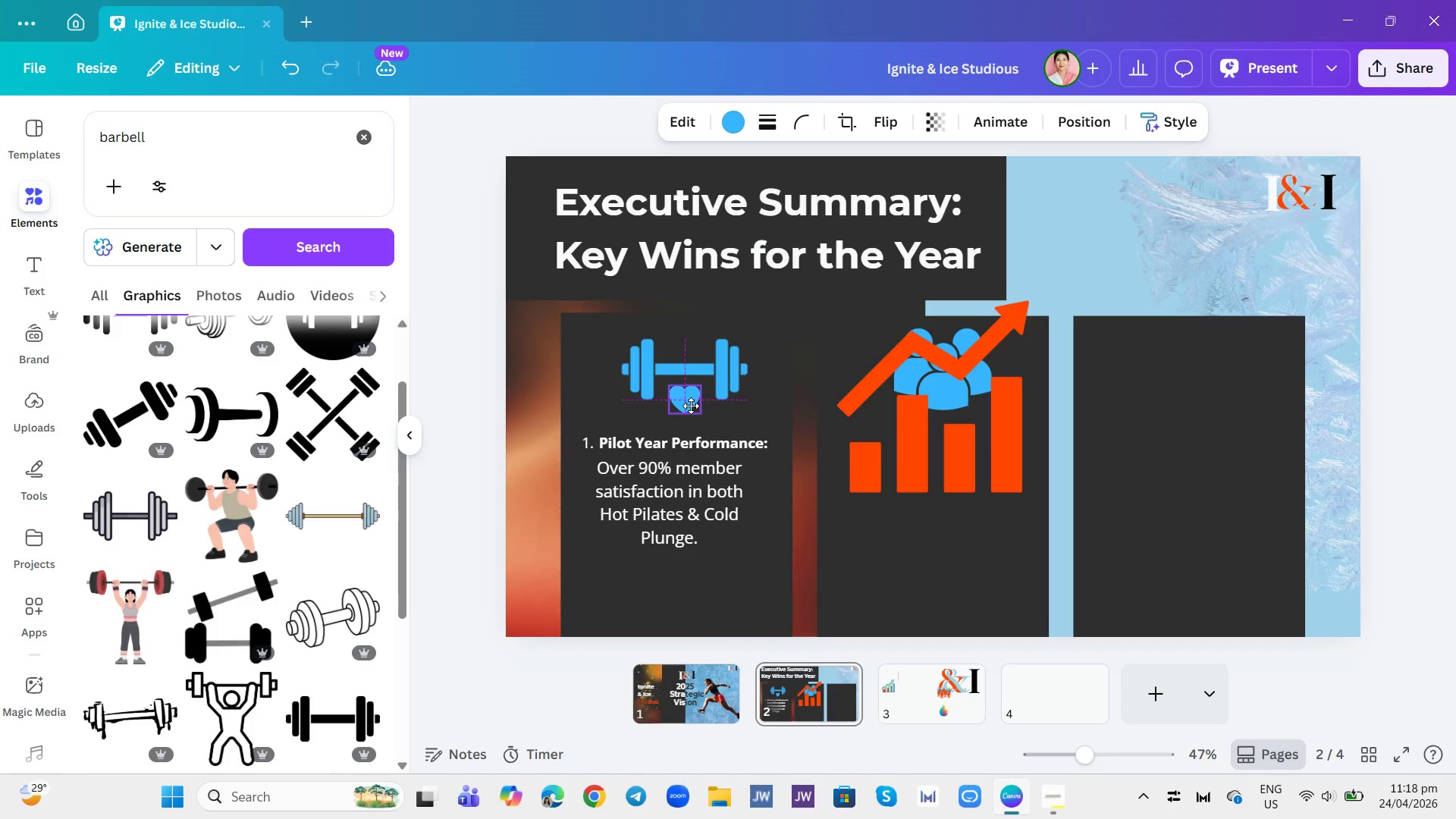 
left_click([788, 434])
 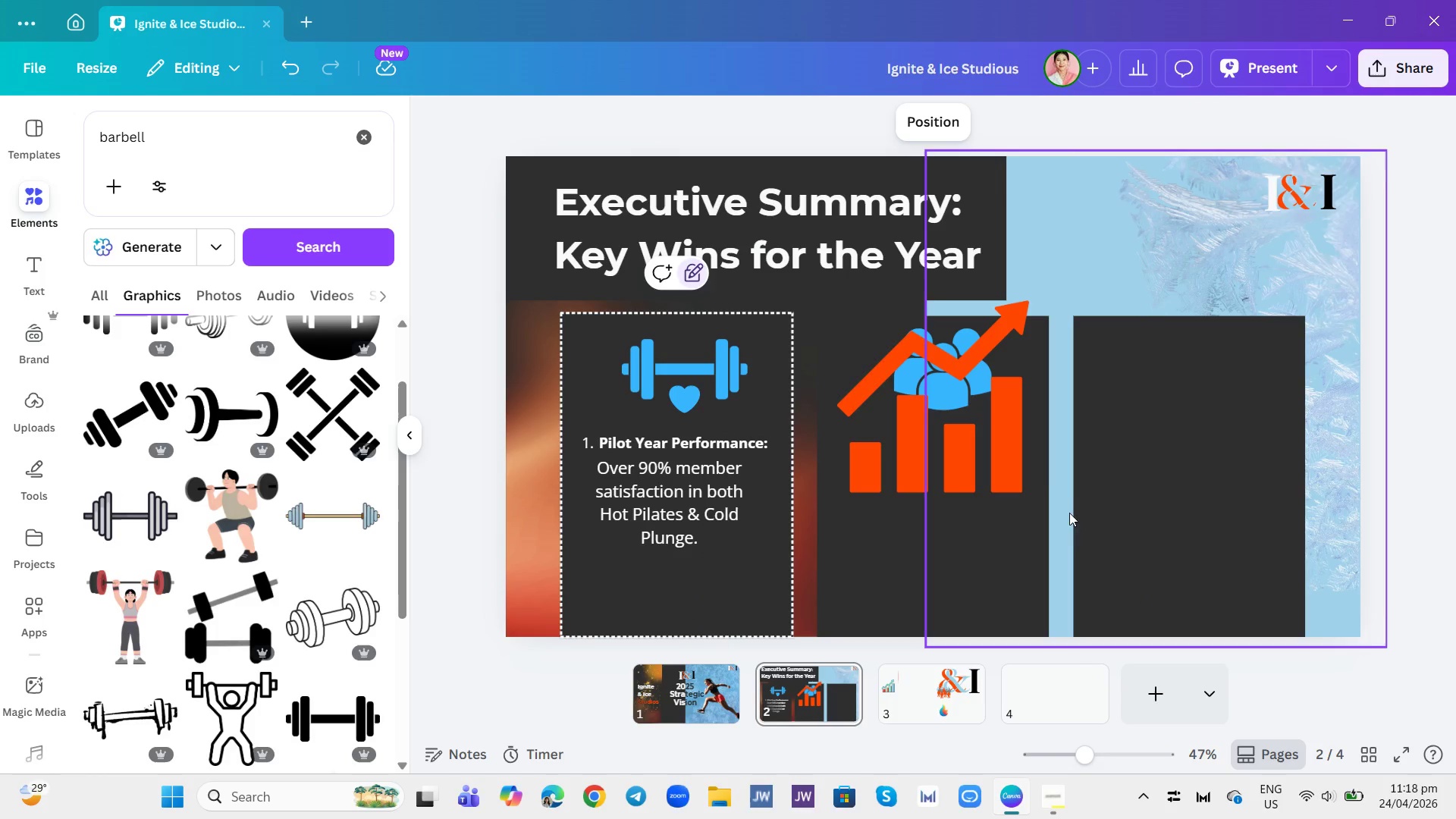 
left_click([1004, 428])
 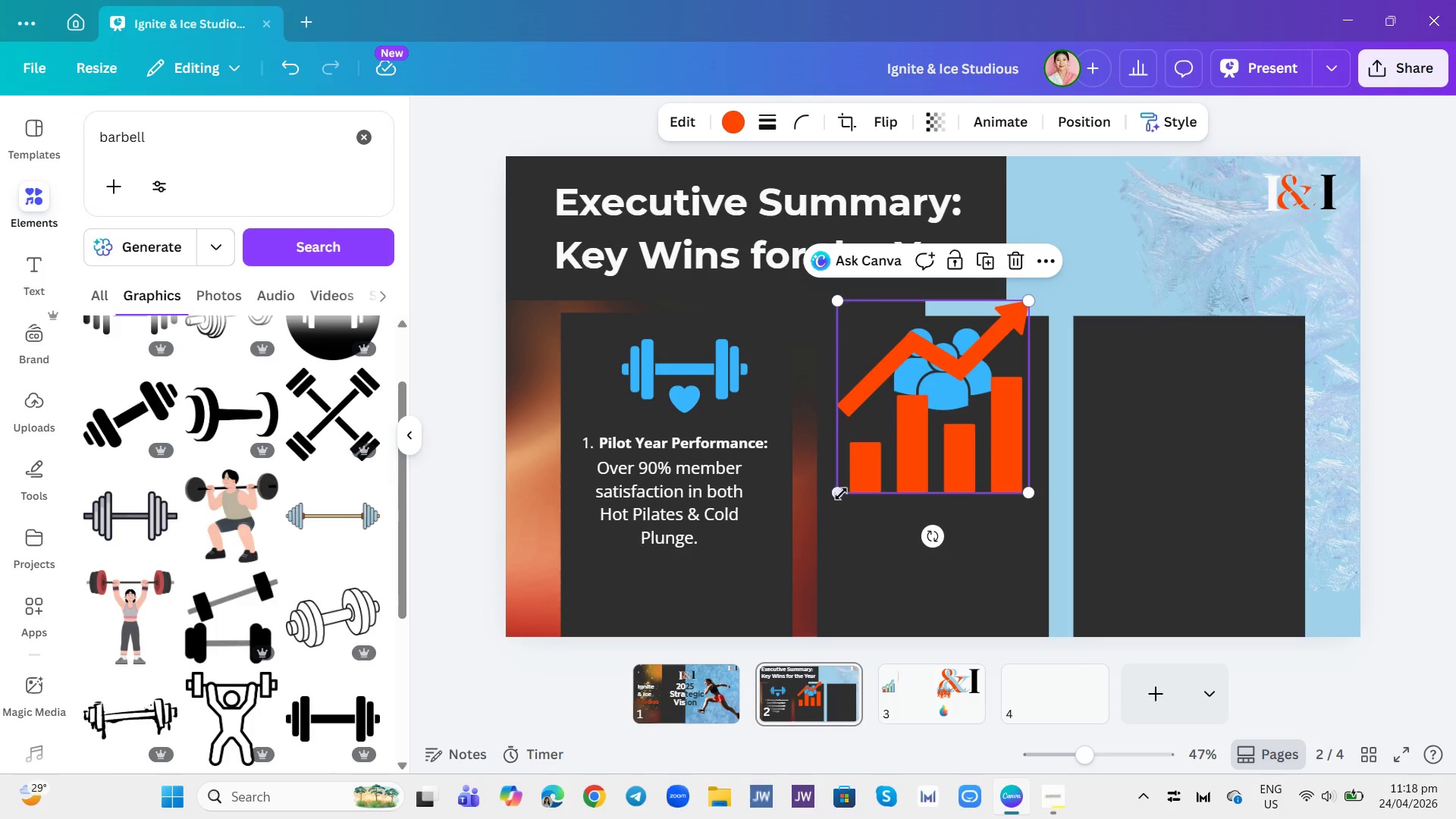 
left_click_drag(start_coordinate=[836, 494], to_coordinate=[929, 412])
 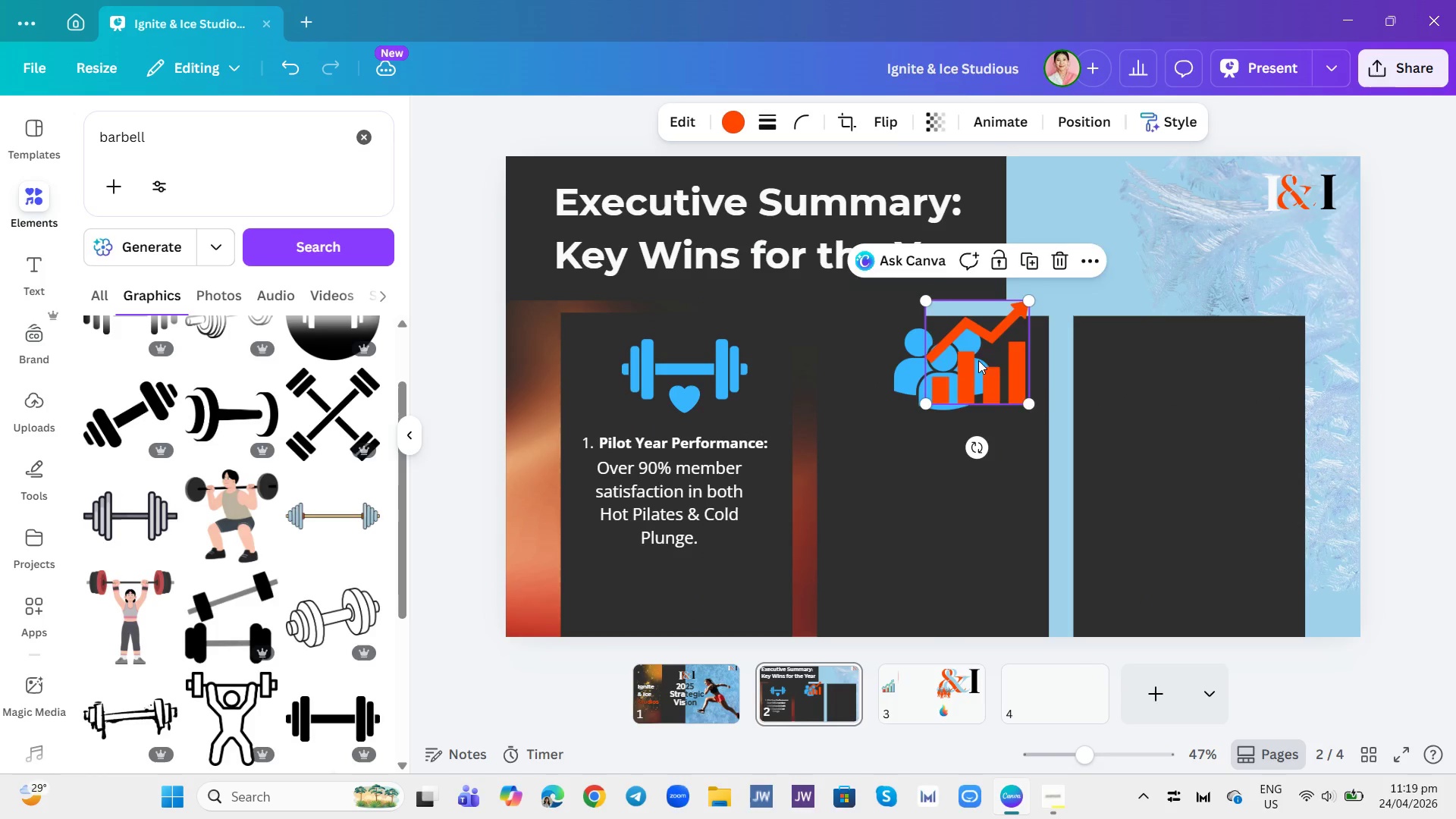 
left_click_drag(start_coordinate=[978, 360], to_coordinate=[1203, 394])
 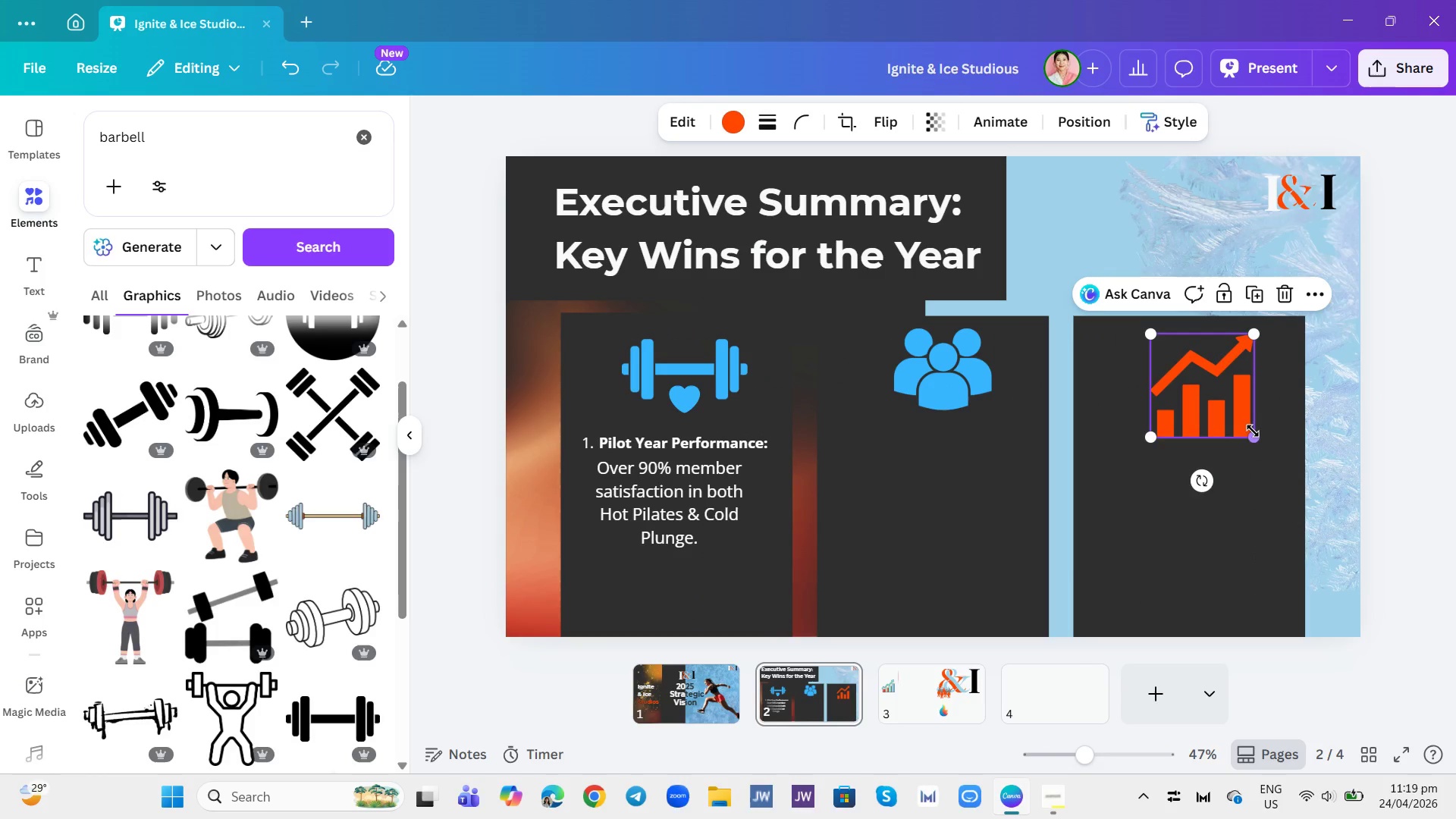 
left_click_drag(start_coordinate=[1253, 431], to_coordinate=[1230, 412])
 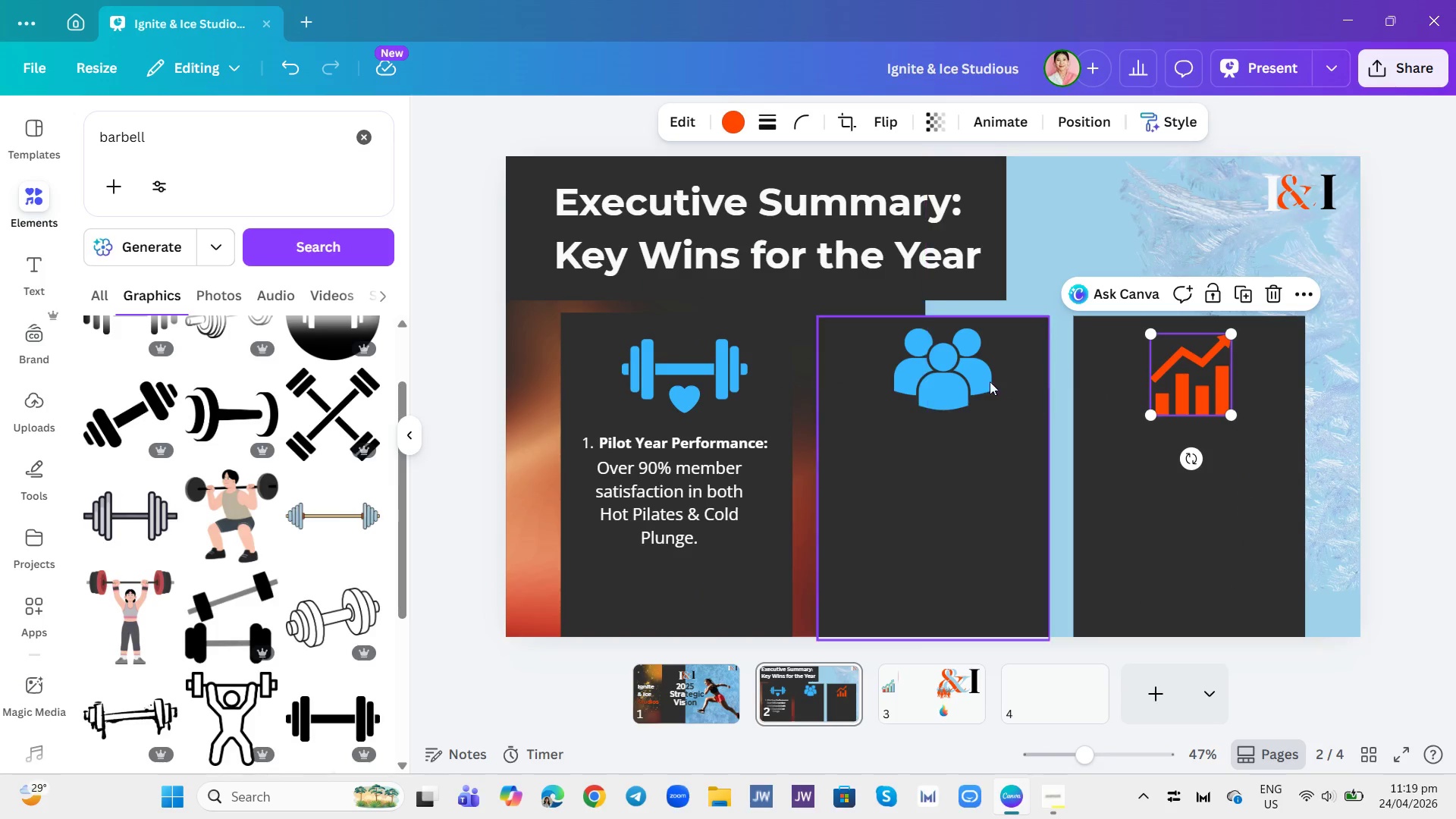 
left_click([974, 384])
 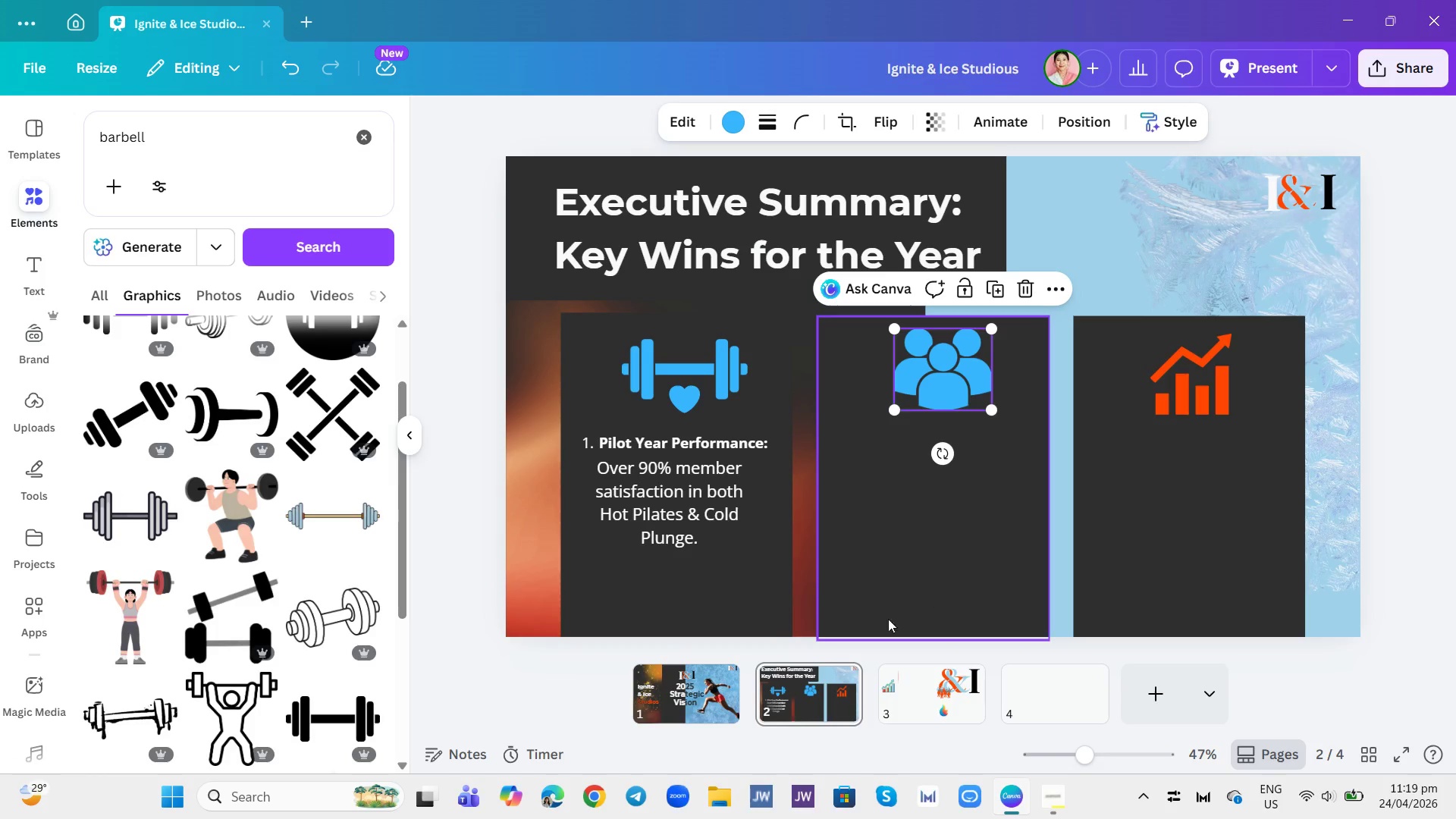 
left_click([698, 517])
 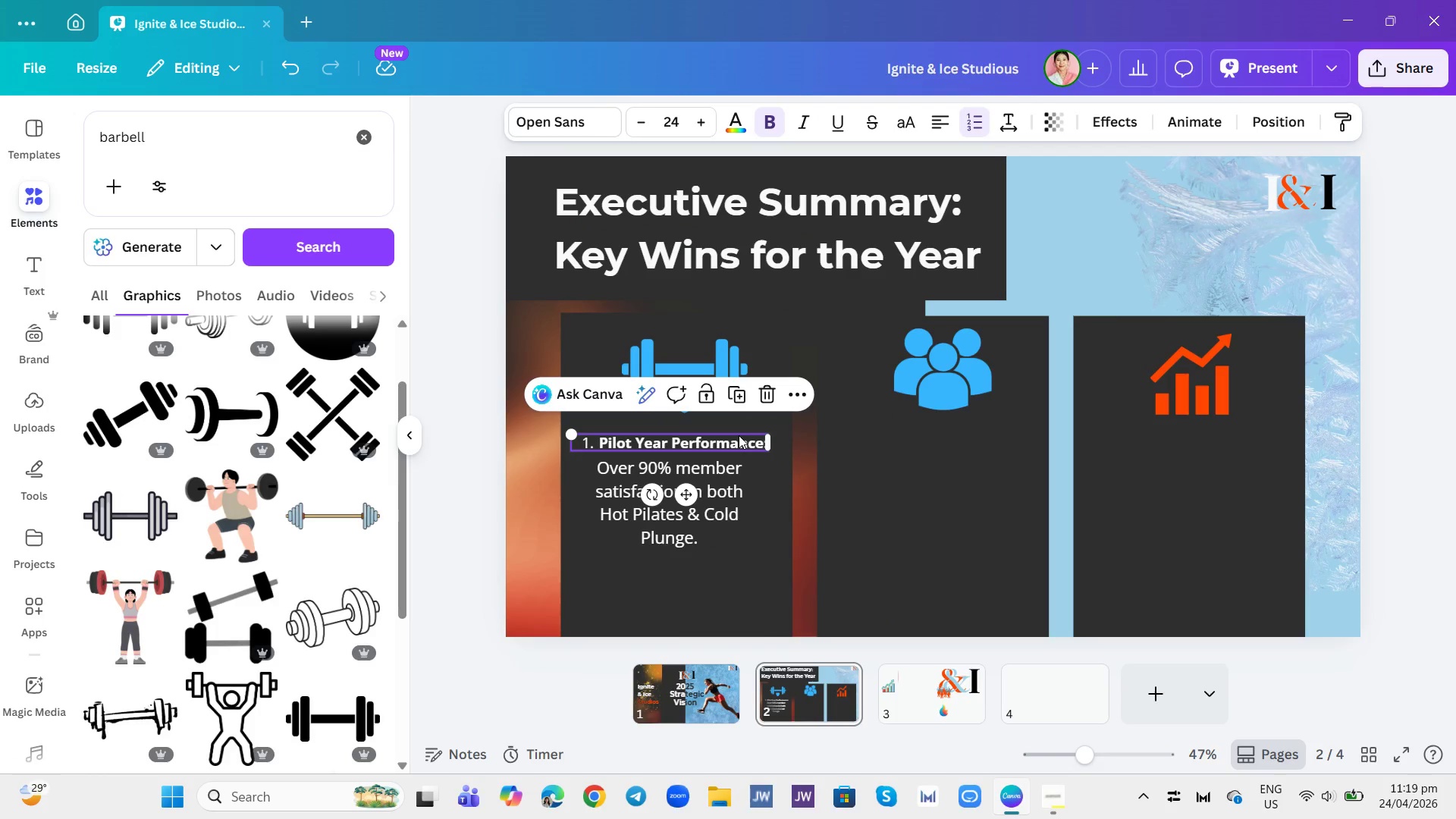 
double_click([737, 435])
 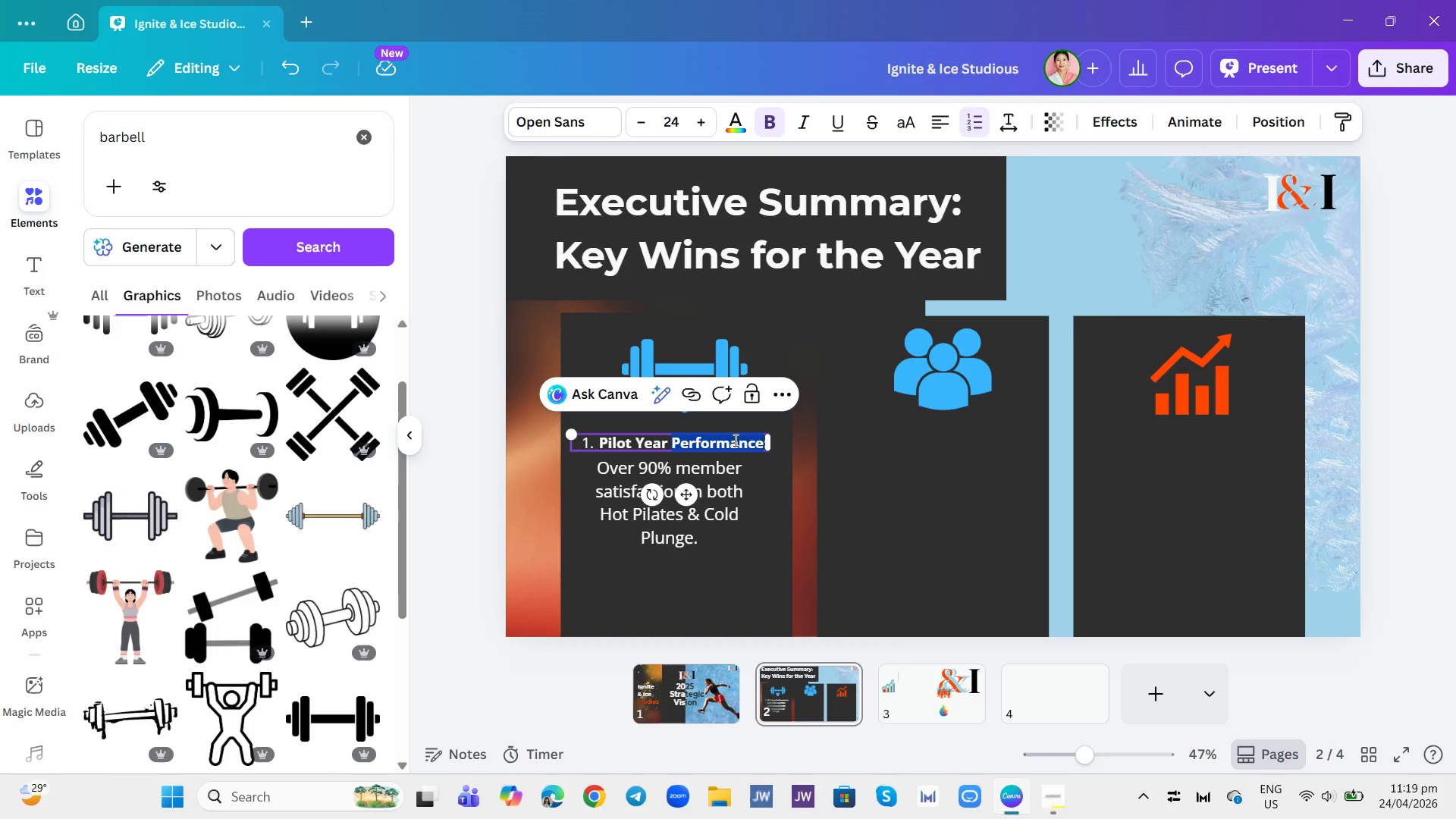 
triple_click([734, 441])
 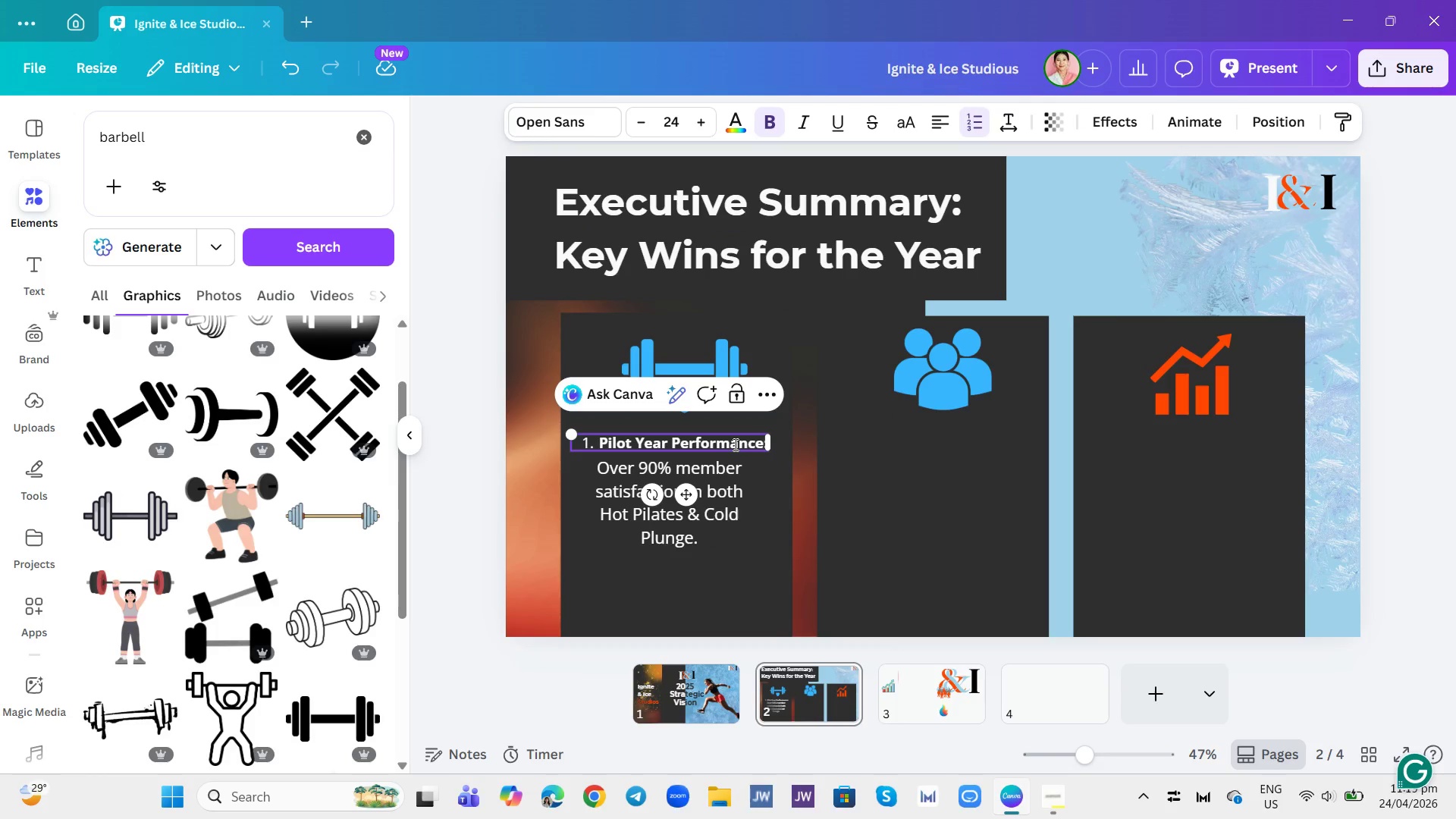 
double_click([734, 444])
 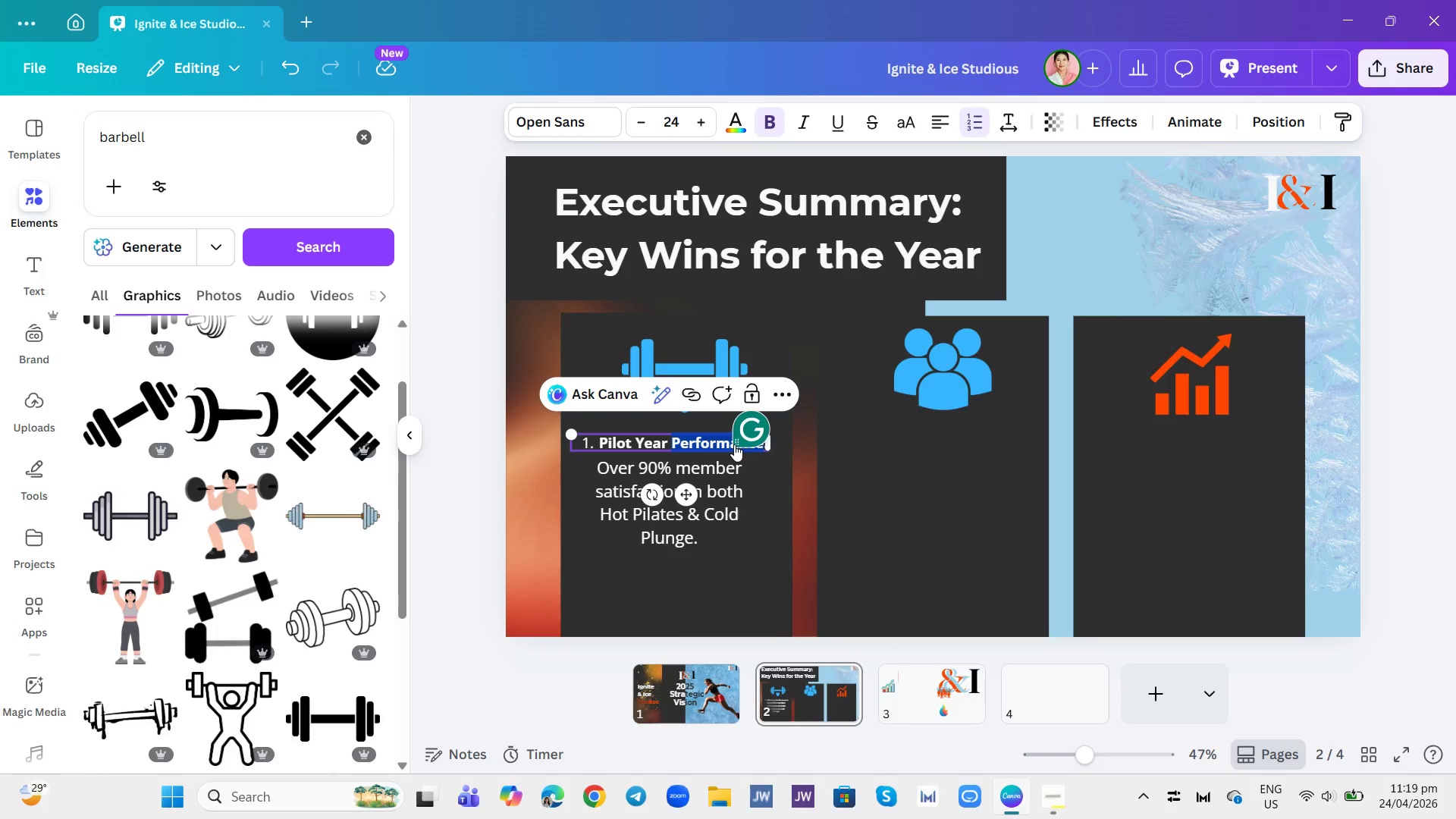 
triple_click([734, 444])
 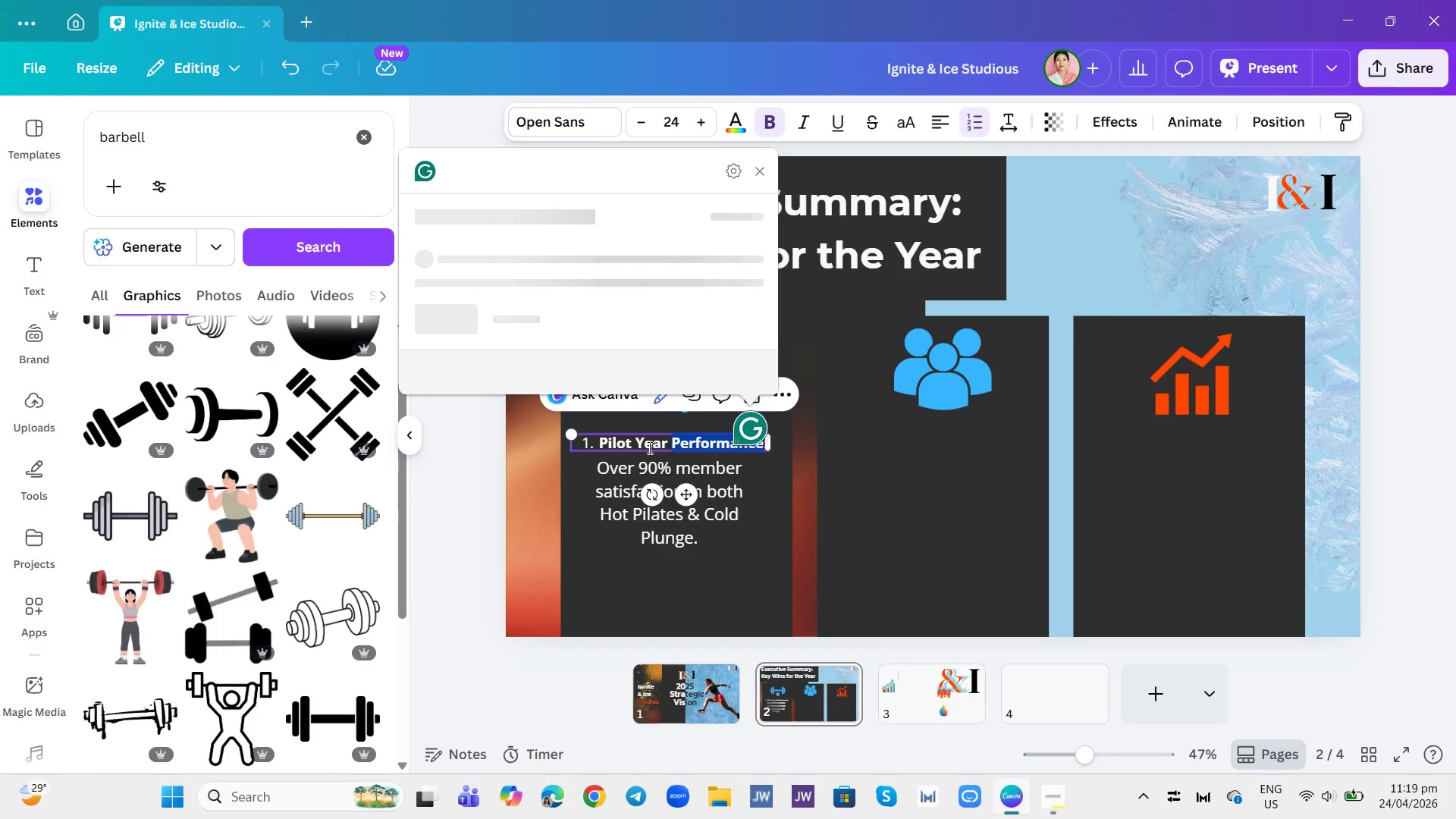 
double_click([642, 444])
 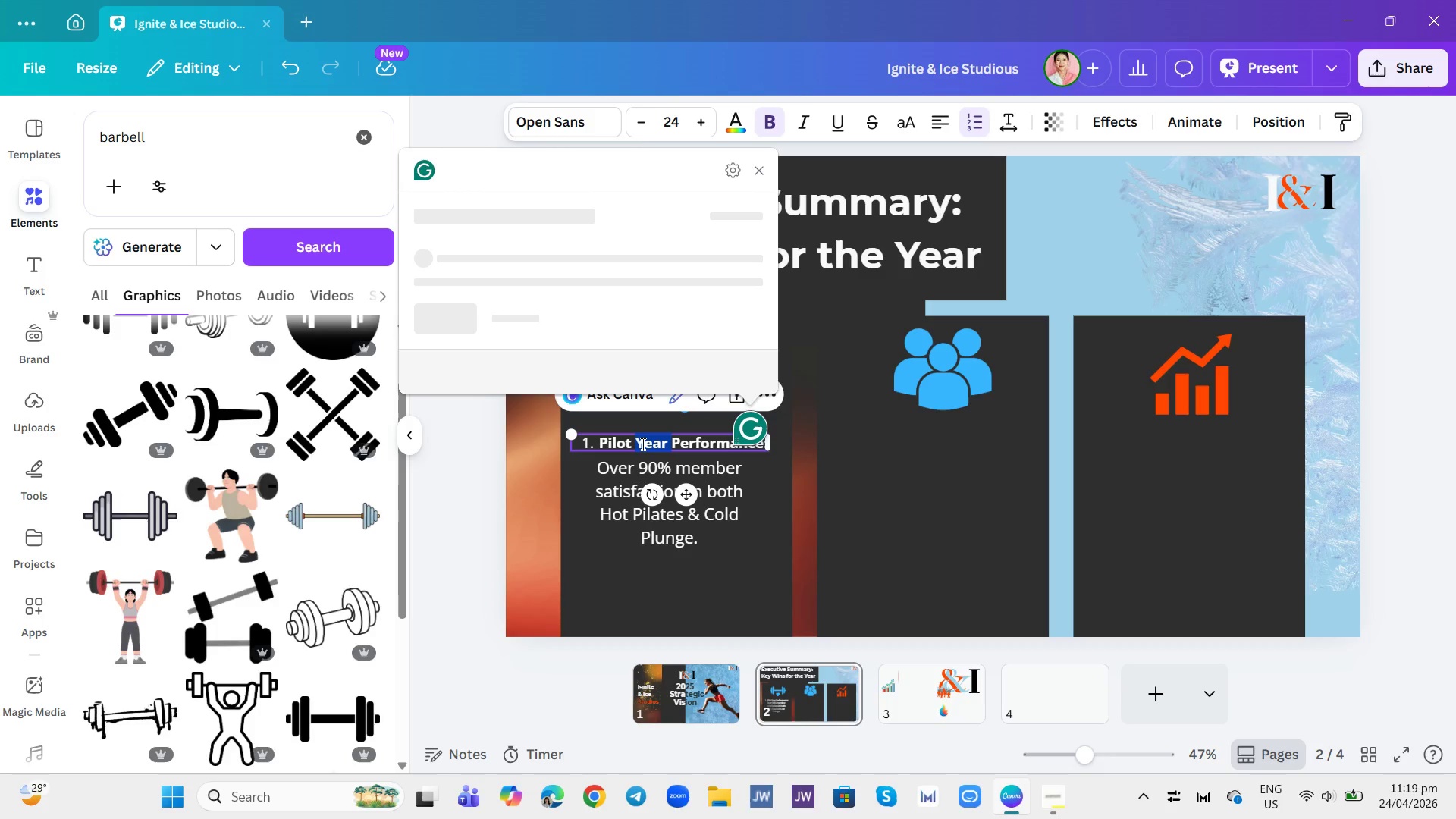 
triple_click([642, 444])
 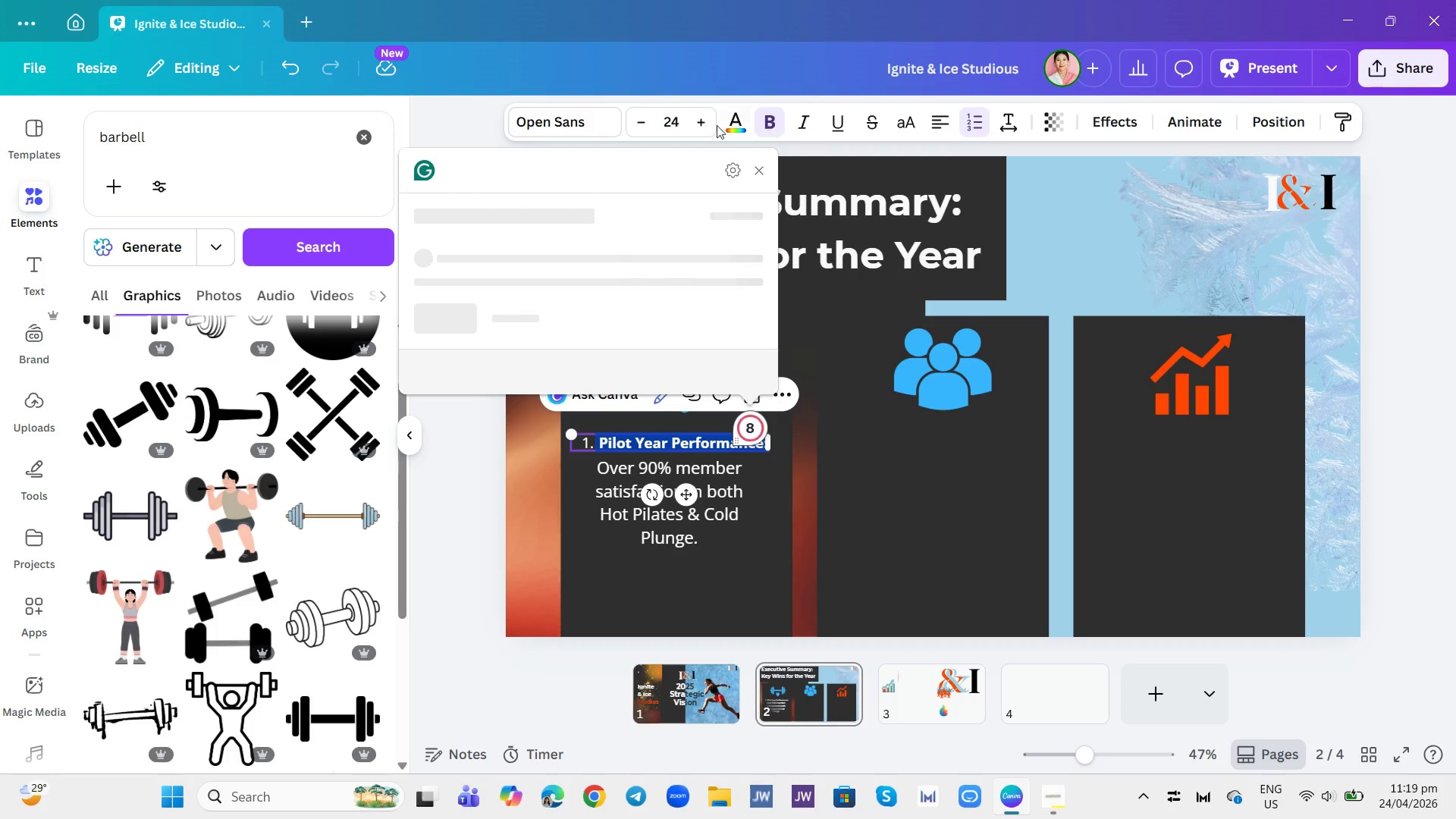 
left_click([672, 120])
 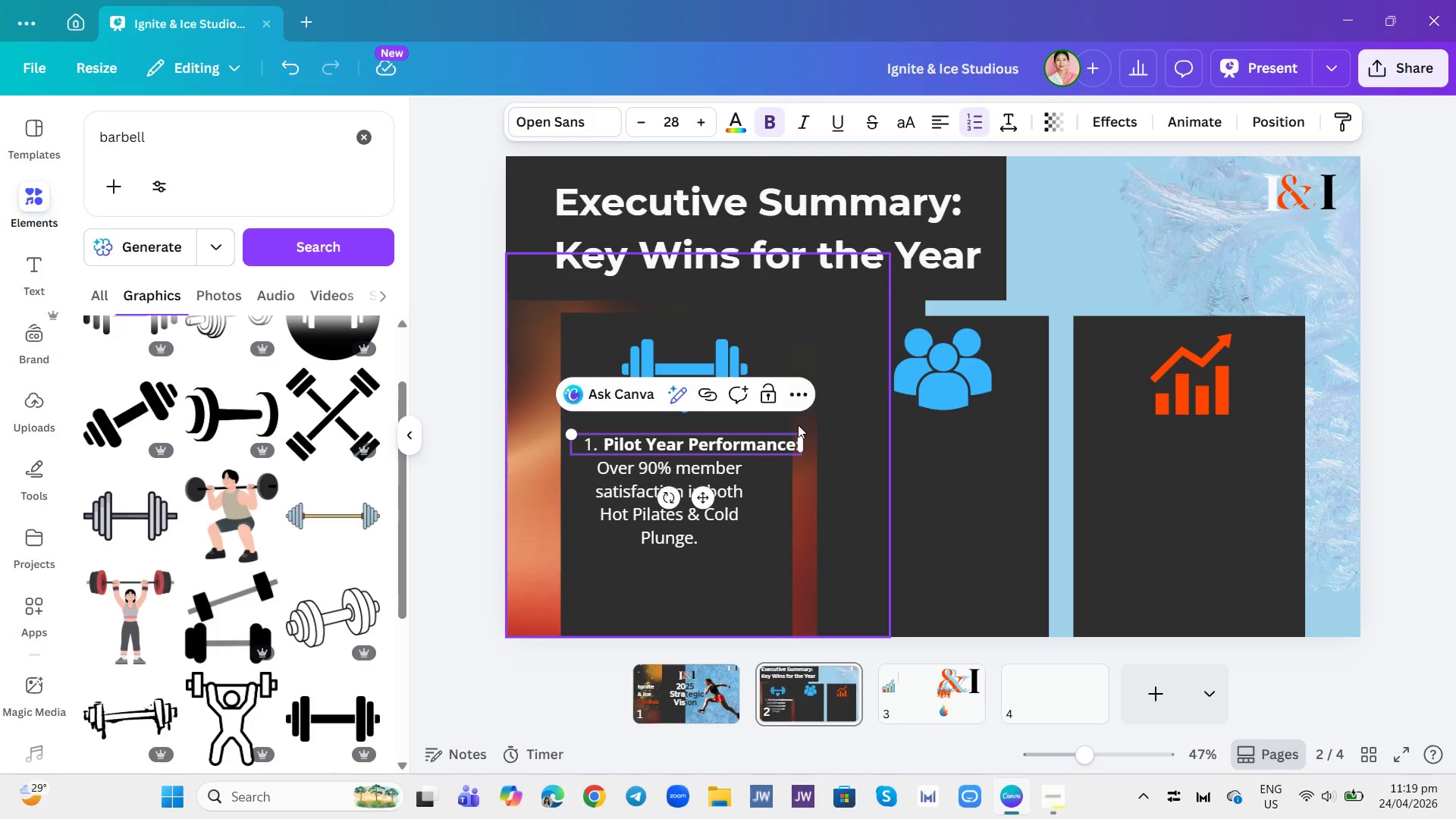 
left_click_drag(start_coordinate=[802, 450], to_coordinate=[775, 438])
 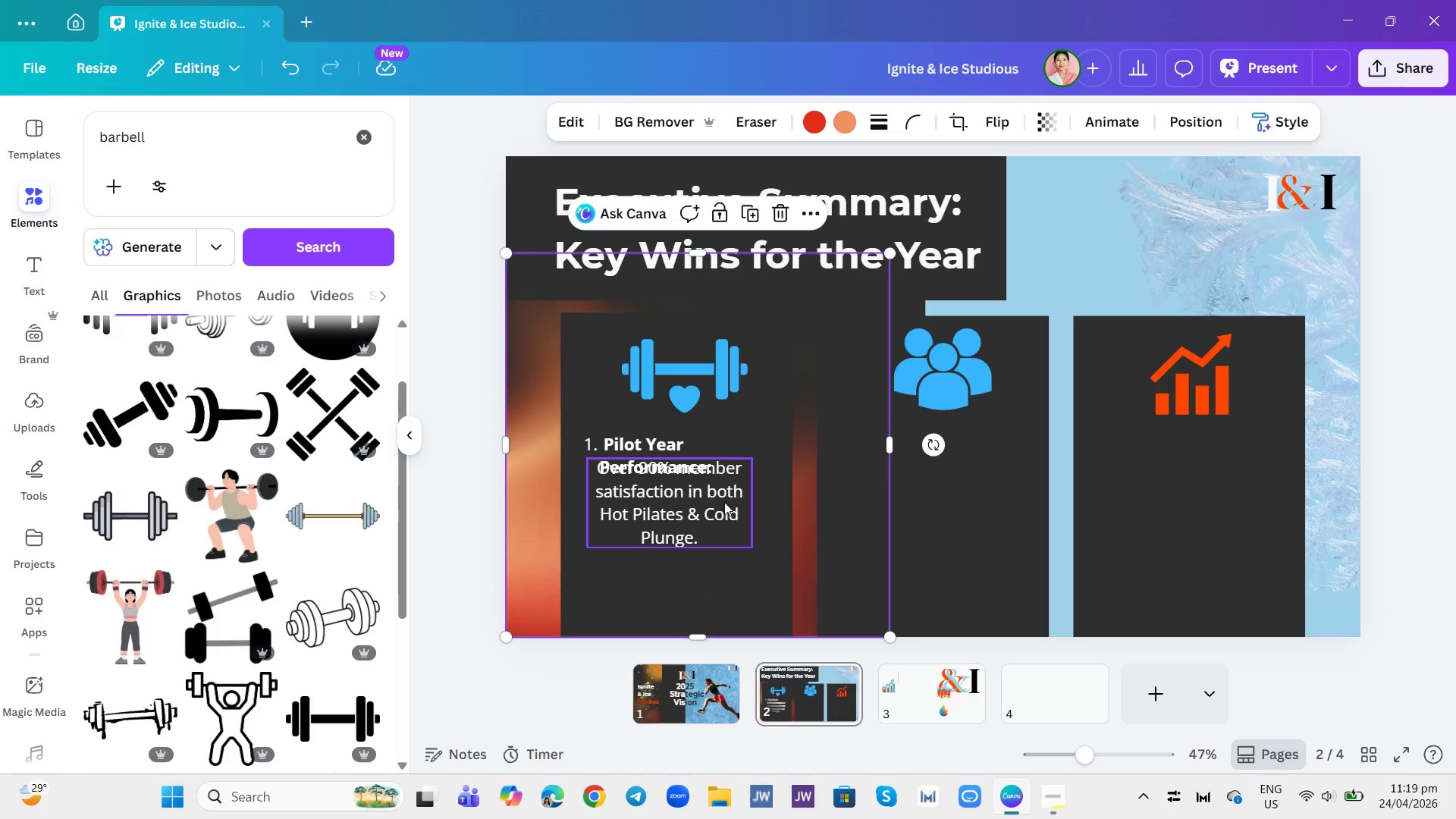 
left_click_drag(start_coordinate=[711, 510], to_coordinate=[710, 541])
 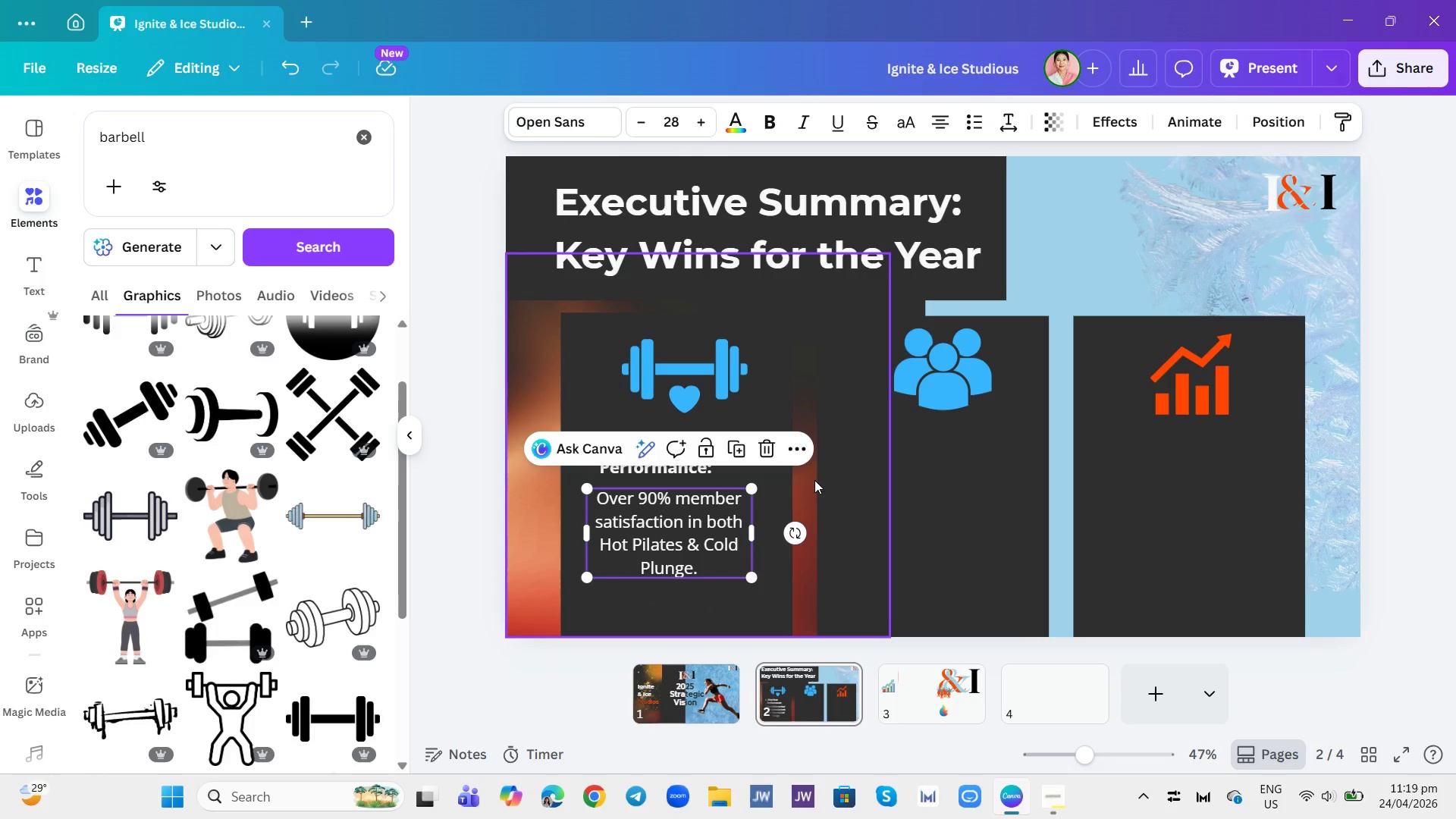 
left_click_drag(start_coordinate=[814, 481], to_coordinate=[811, 481])
 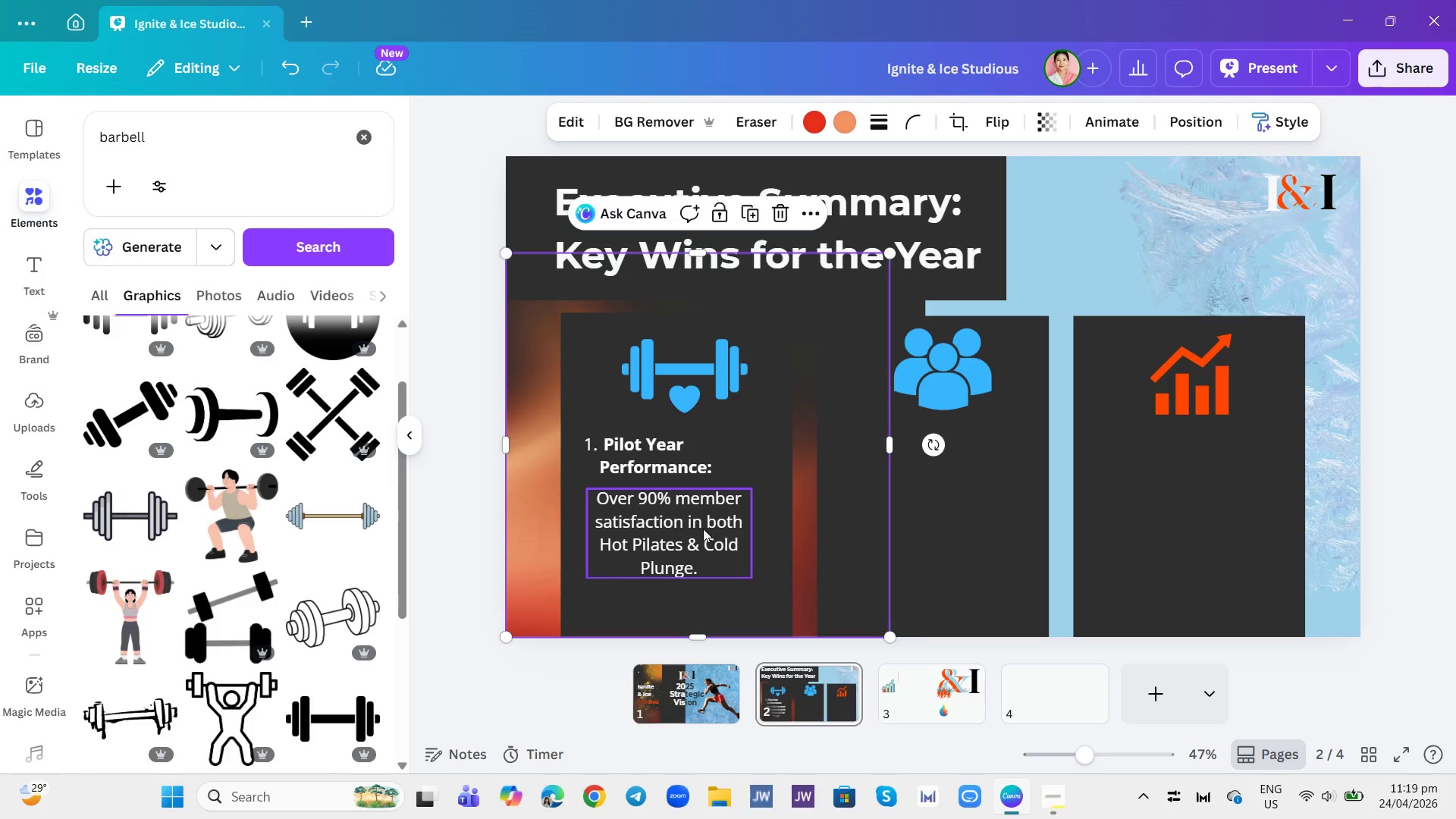 
double_click([699, 526])
 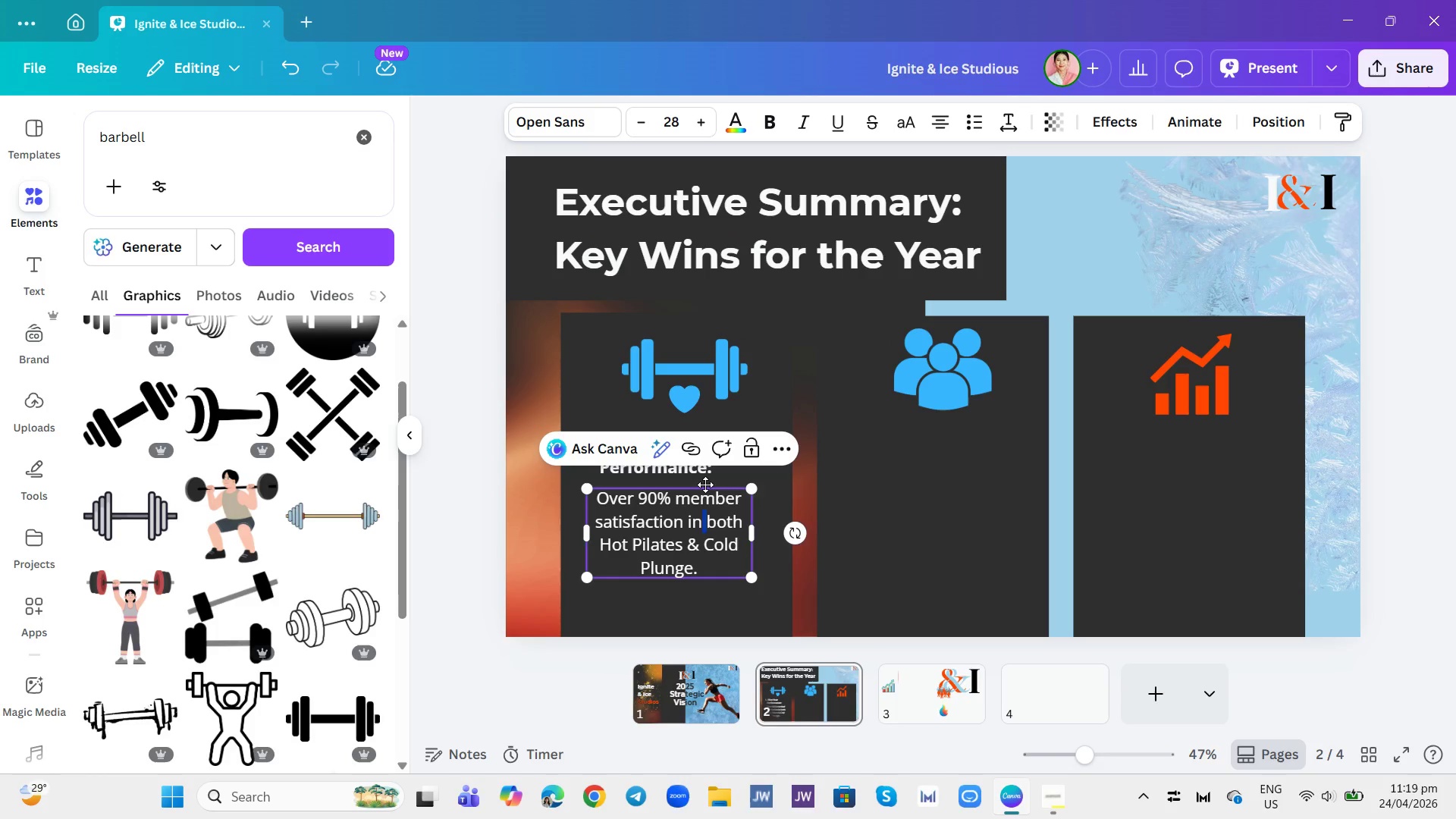 
key(Control+A)
 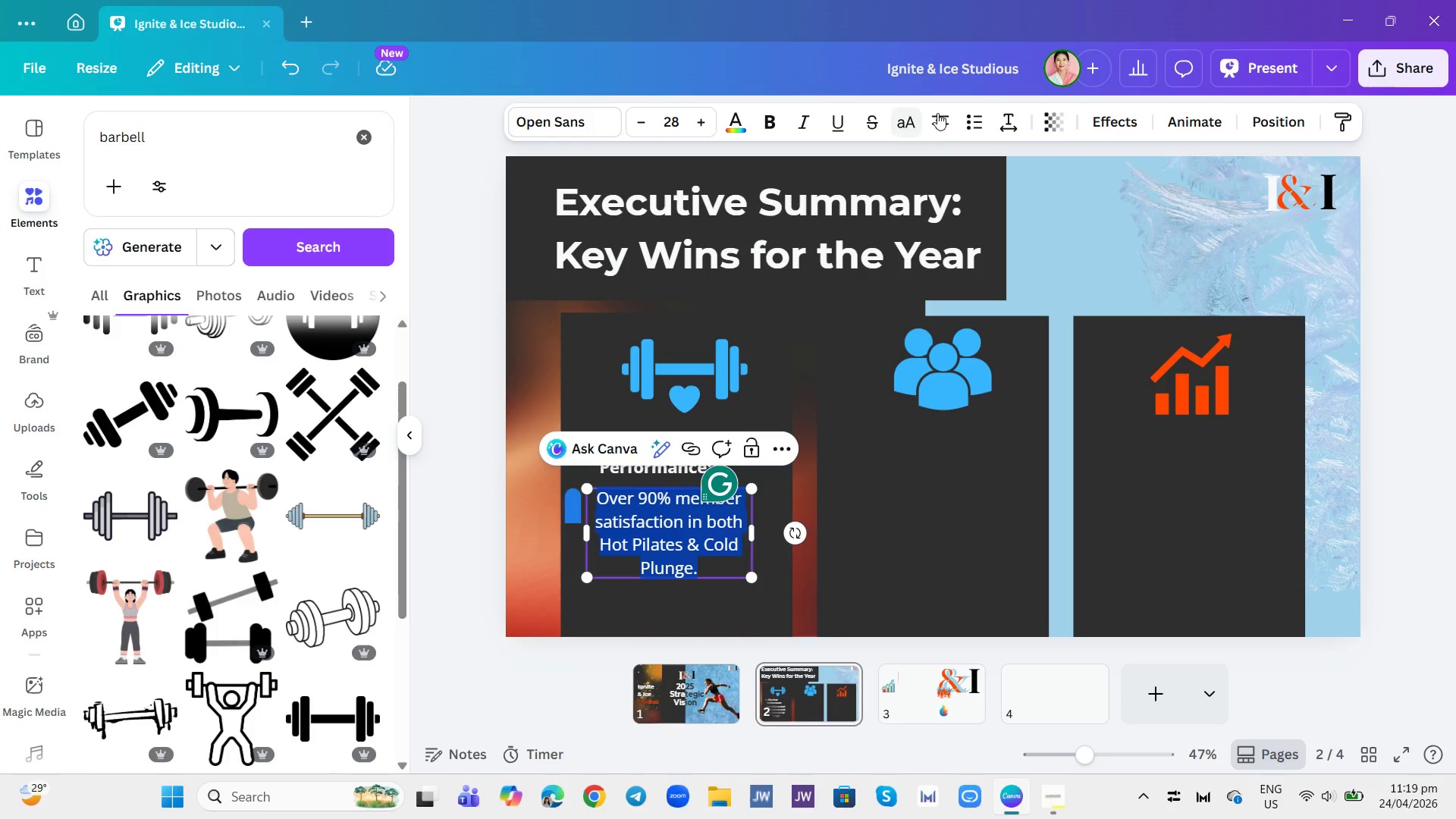 
left_click([938, 113])
 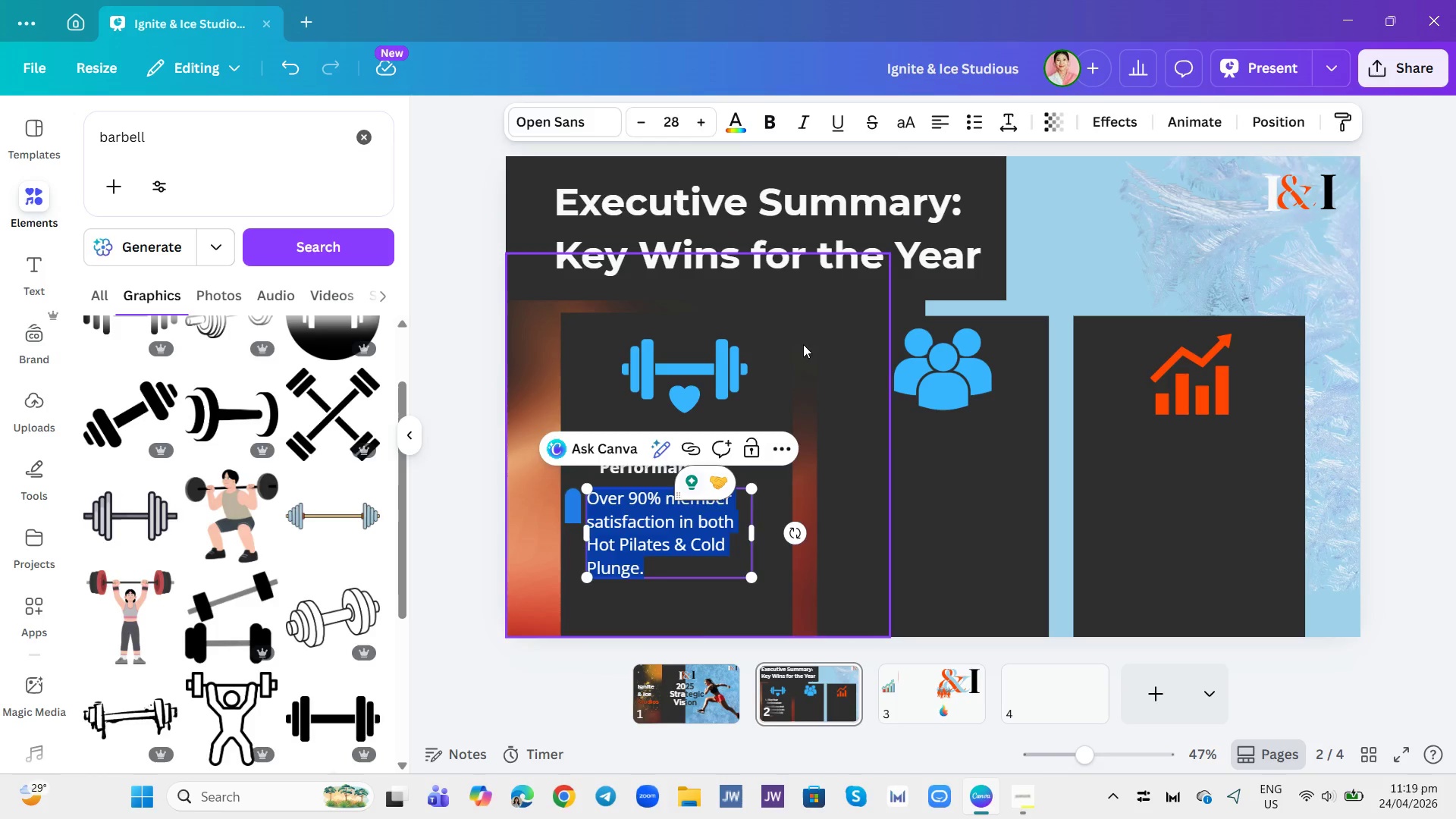 
left_click([690, 456])
 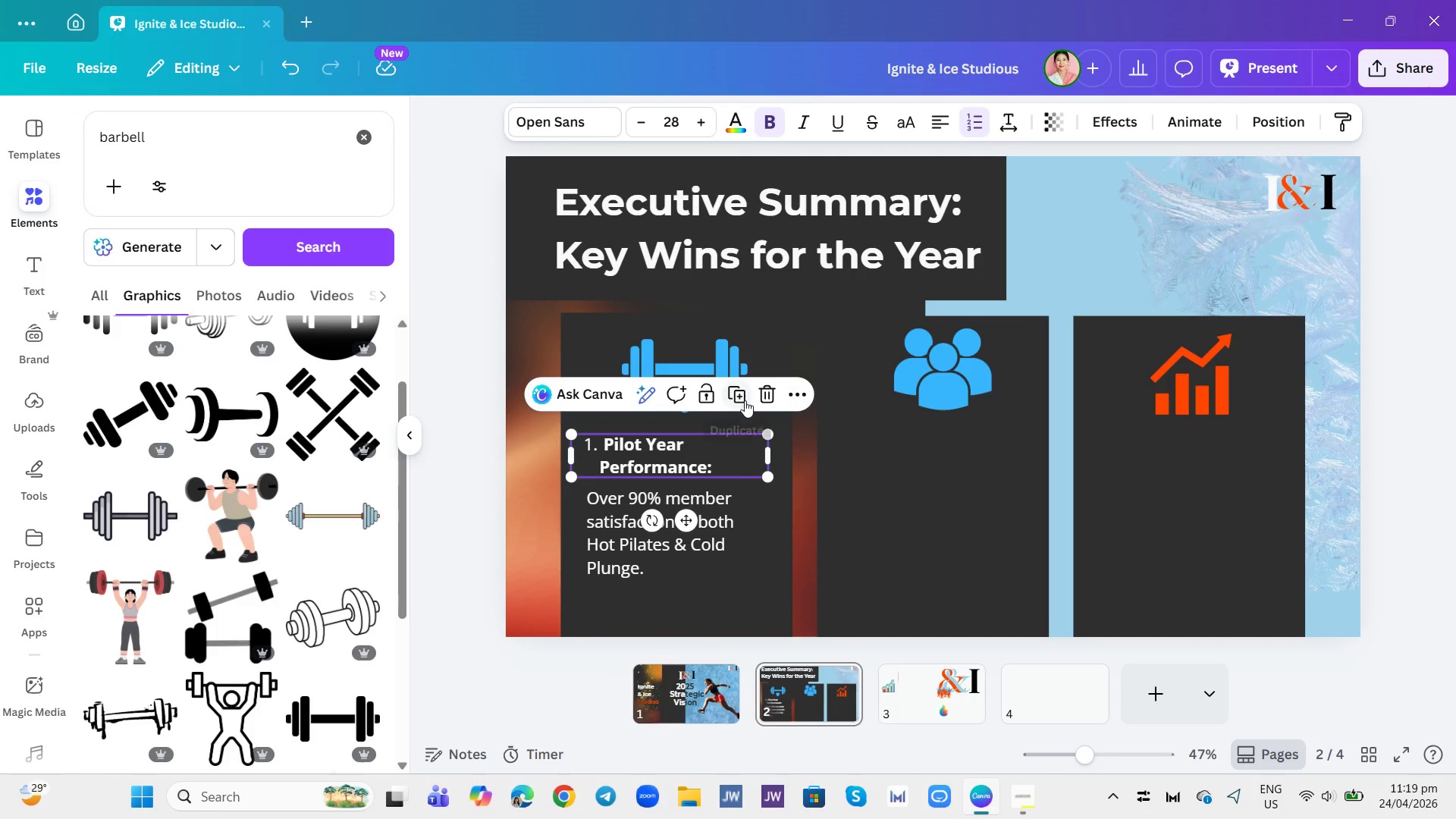 
left_click([742, 400])
 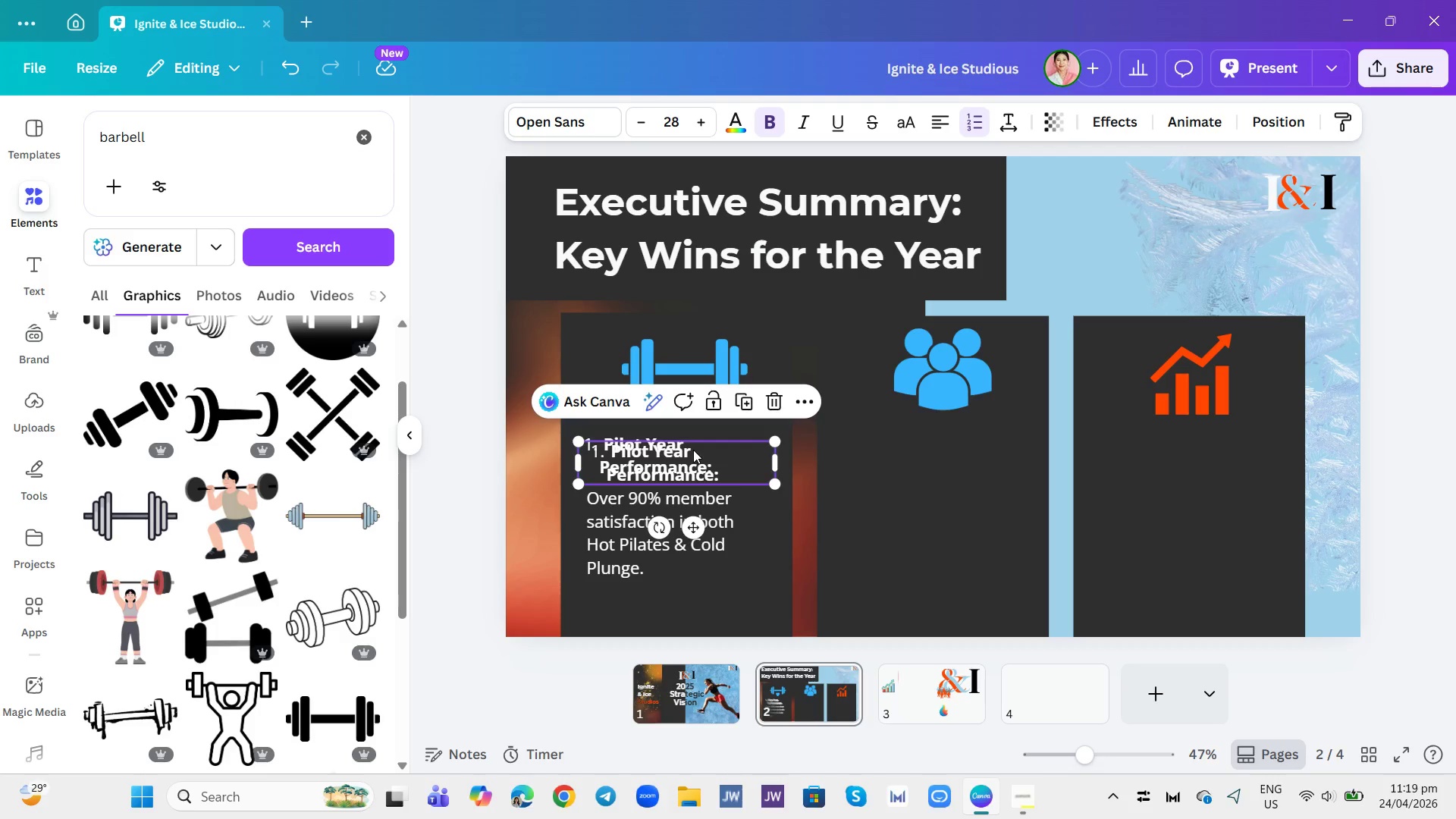 
left_click_drag(start_coordinate=[695, 454], to_coordinate=[959, 437])
 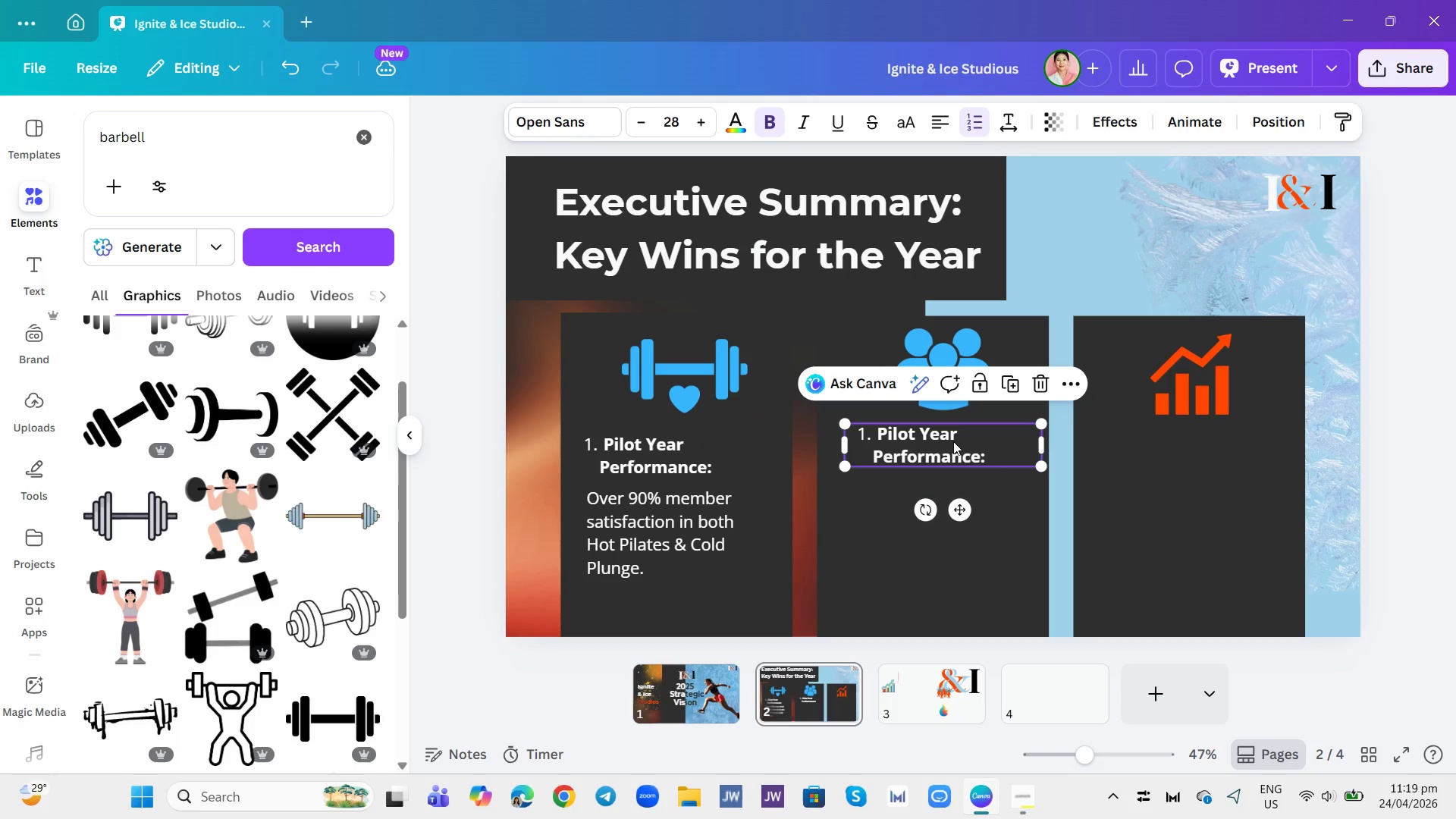 
left_click([954, 441])
 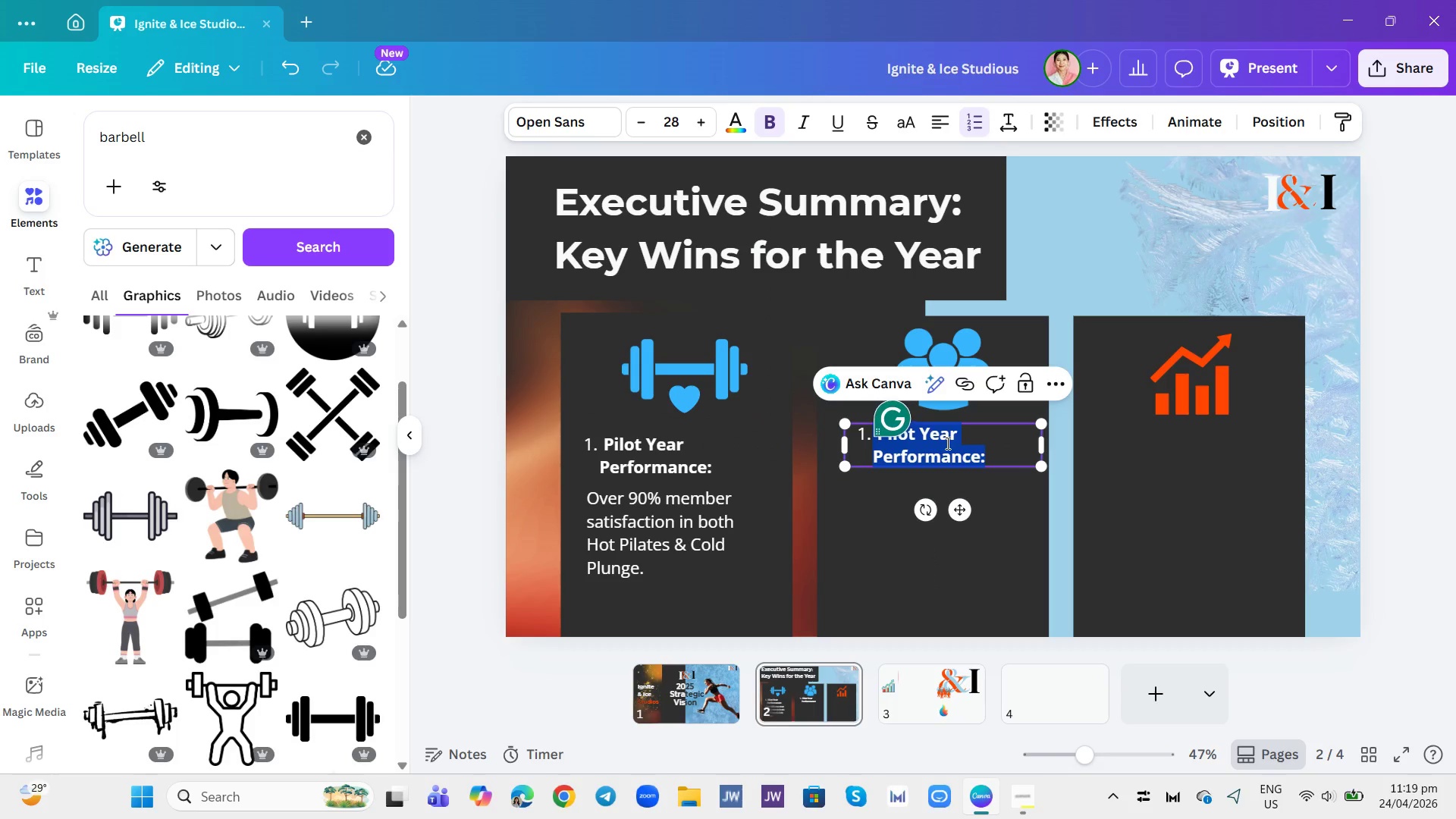 
key(Backspace)
 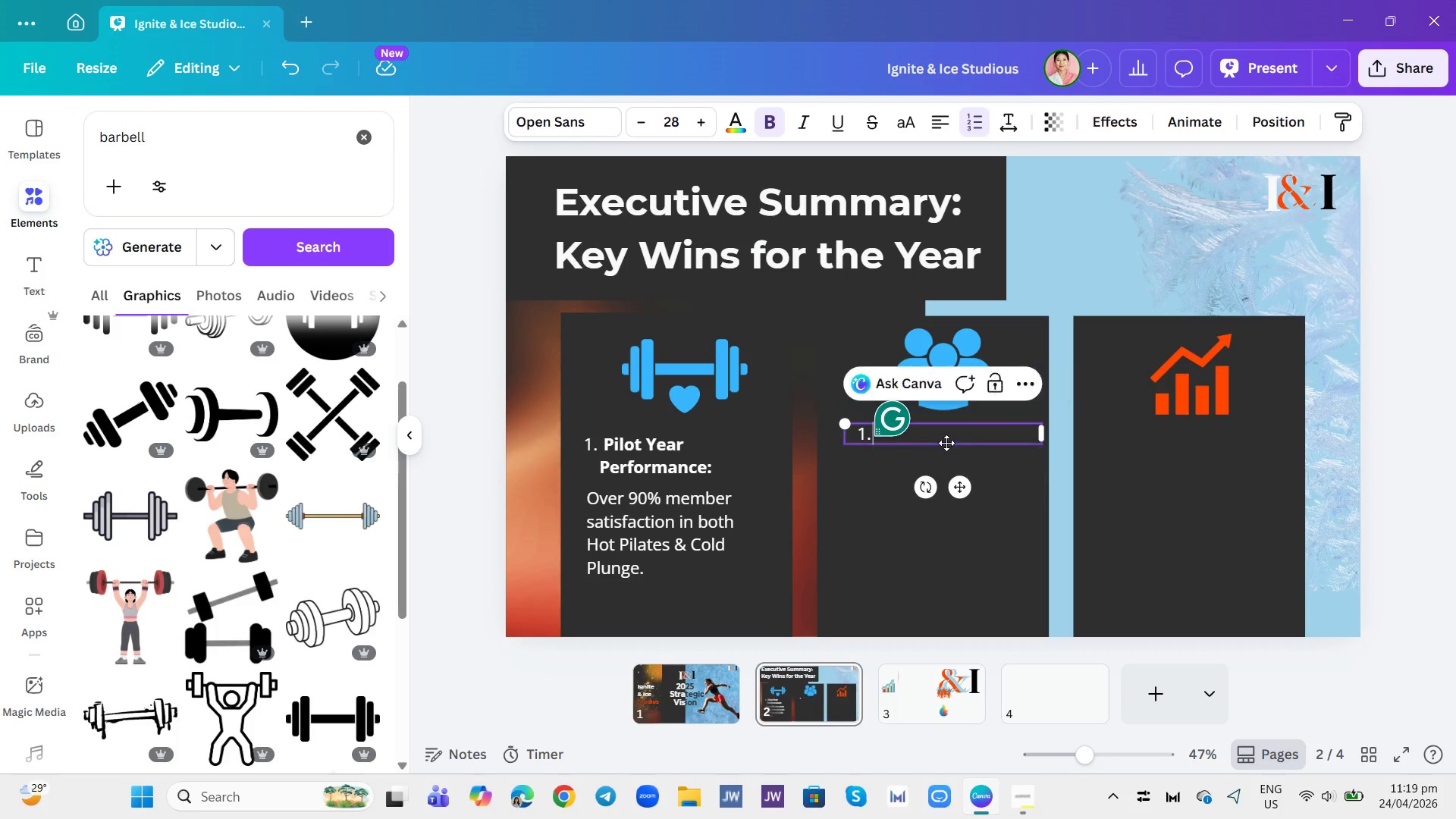 
key(Backspace)
 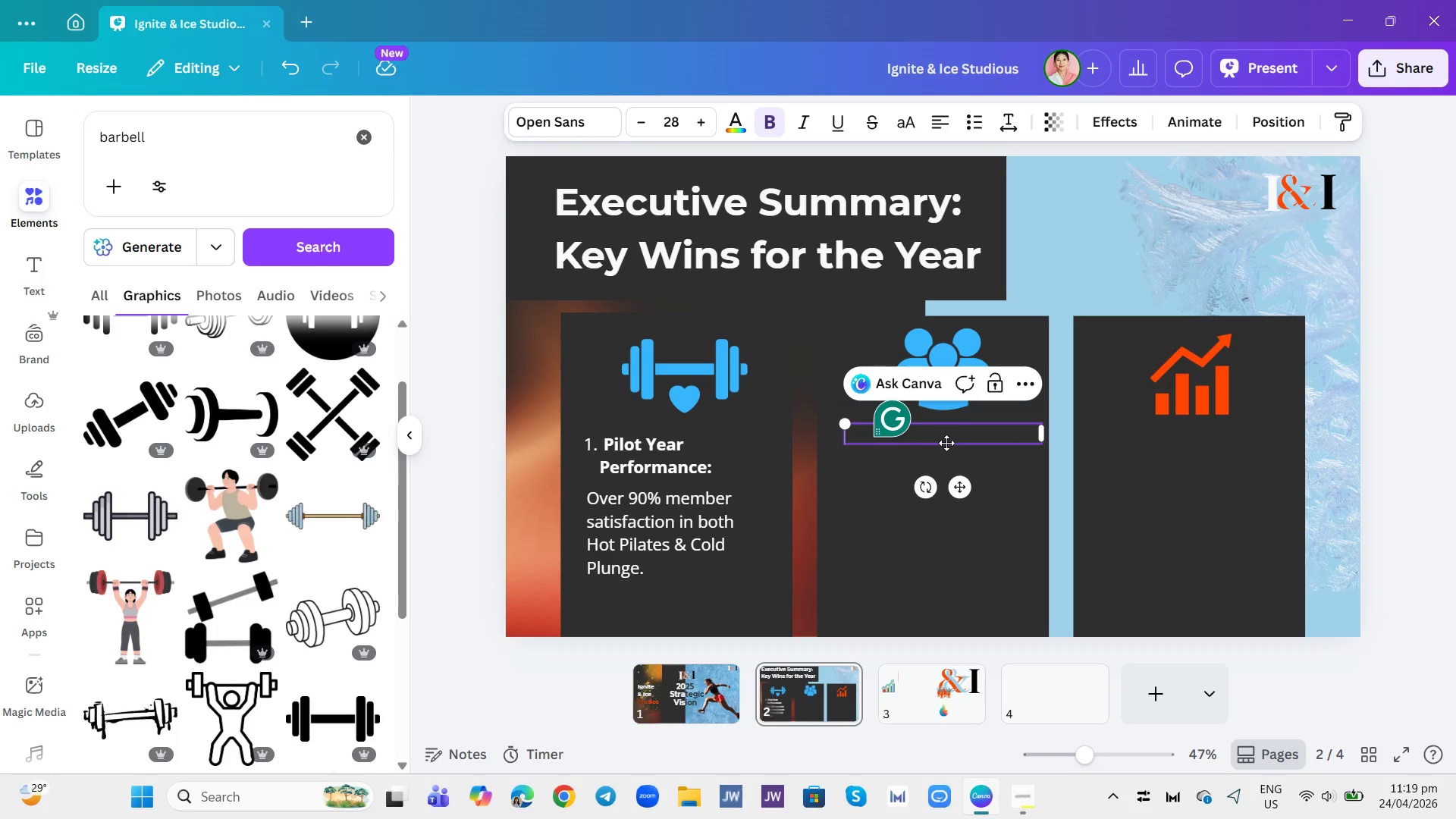 
key(2)
 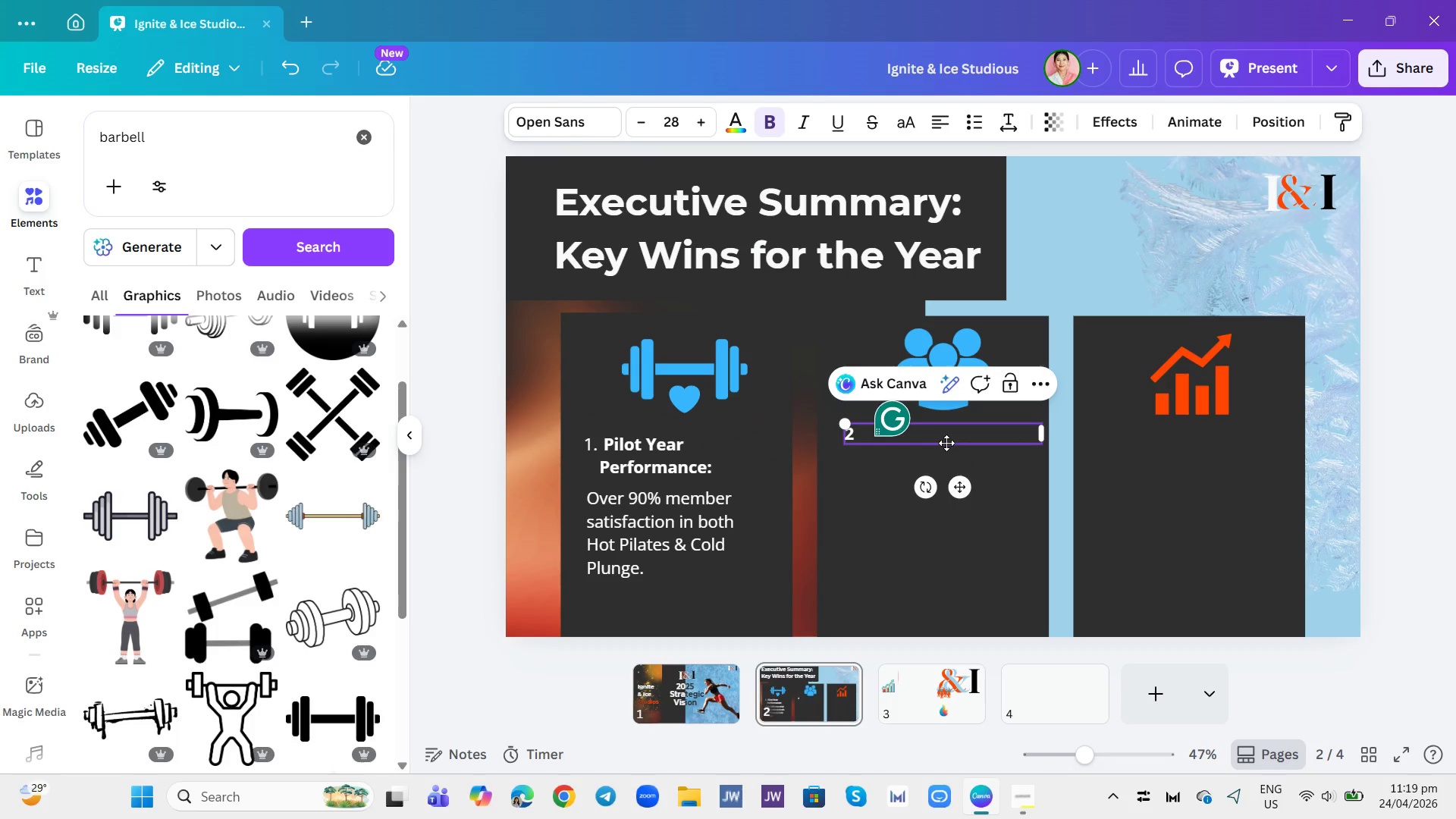 
key(Backspace)
 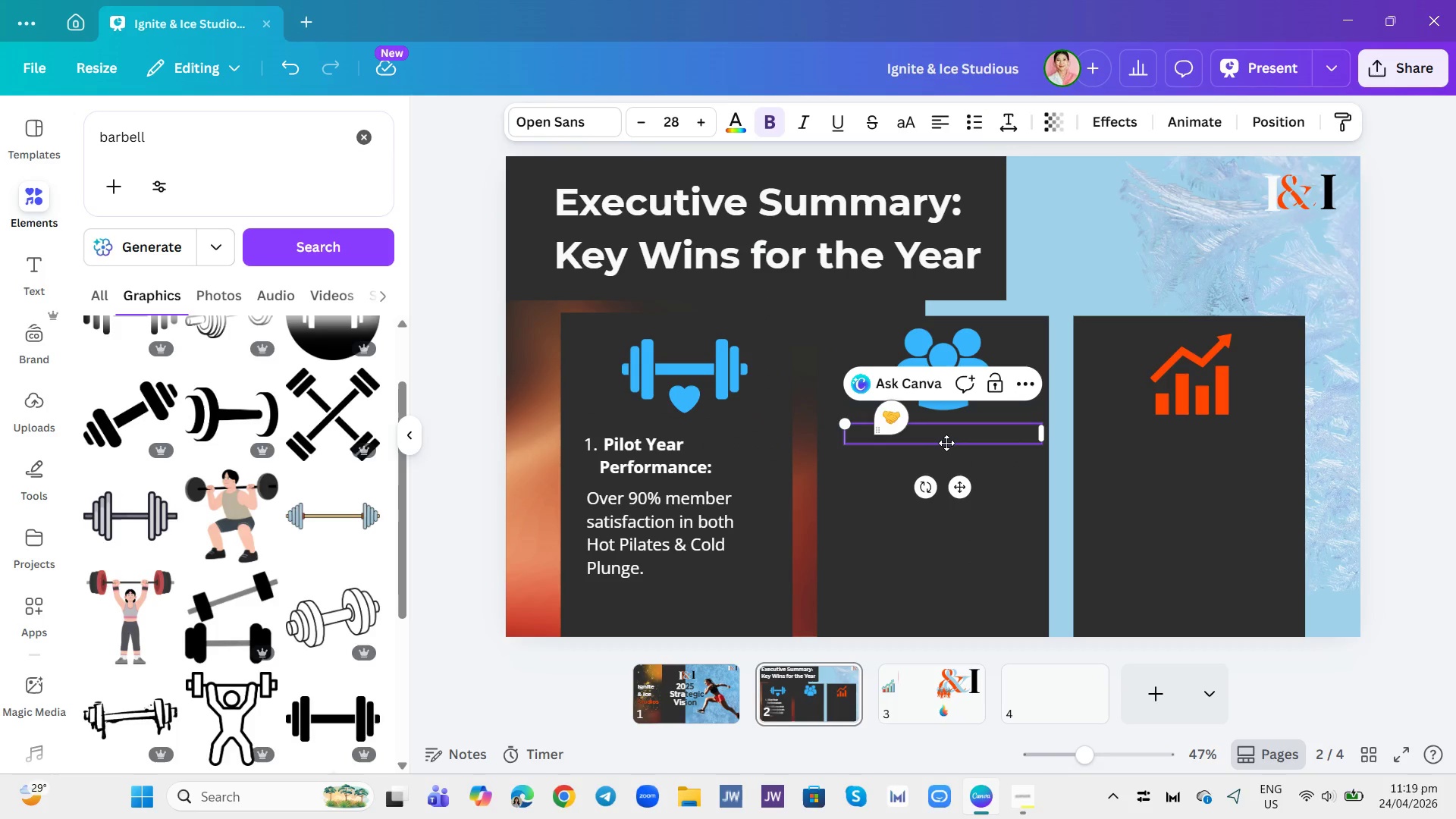 
key(2)
 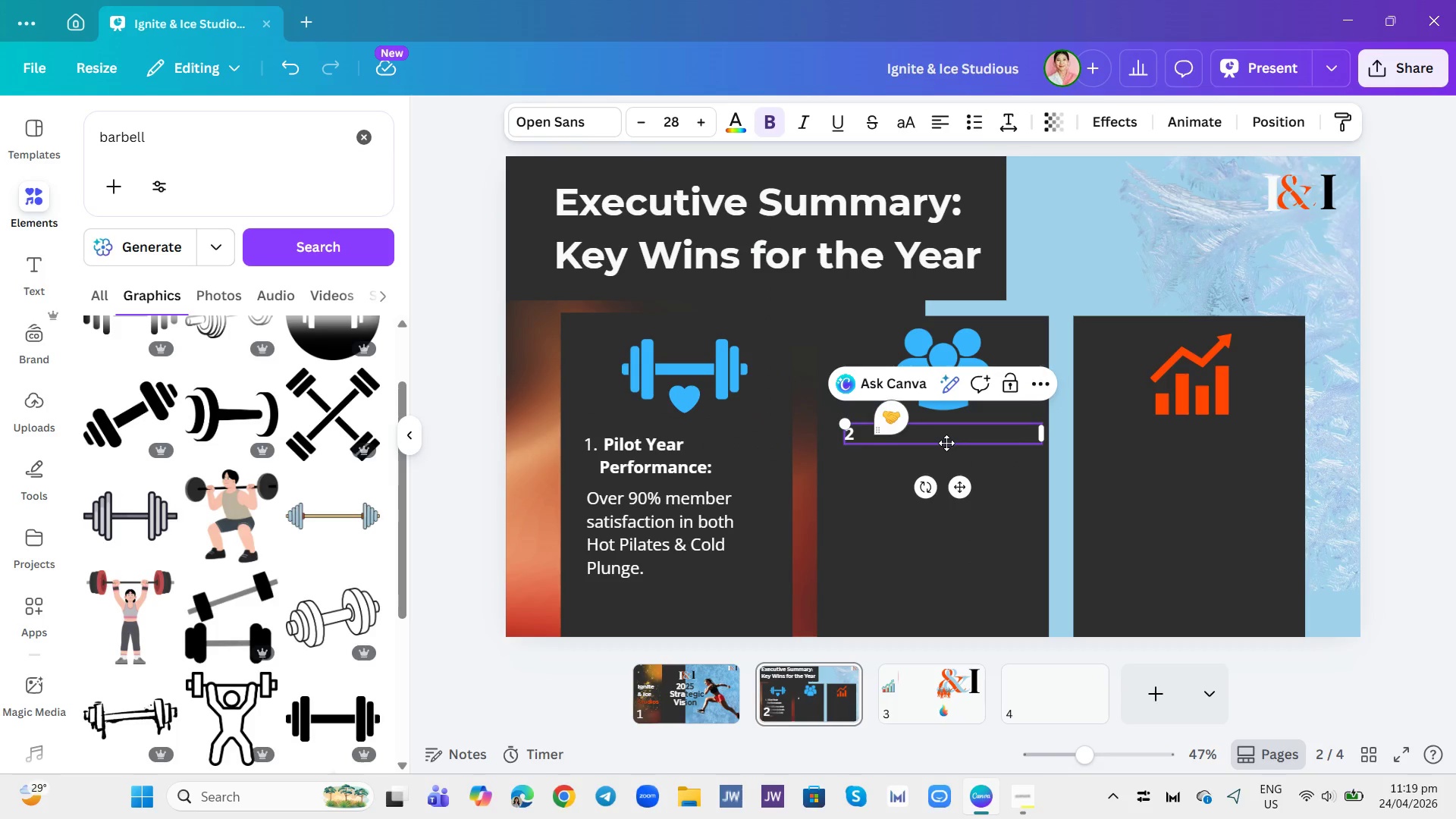 
key(Space)
 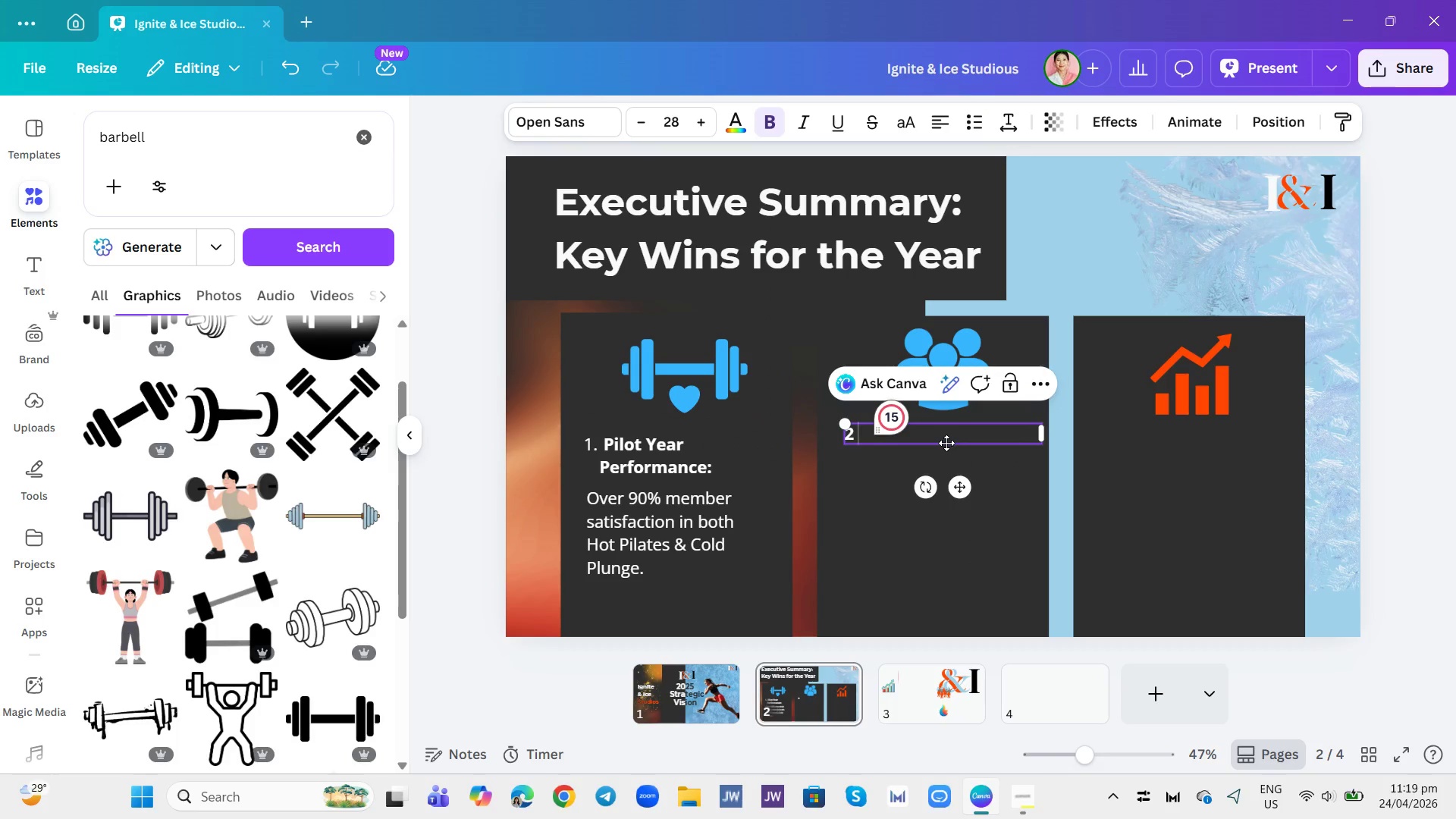 
key(Backspace)
 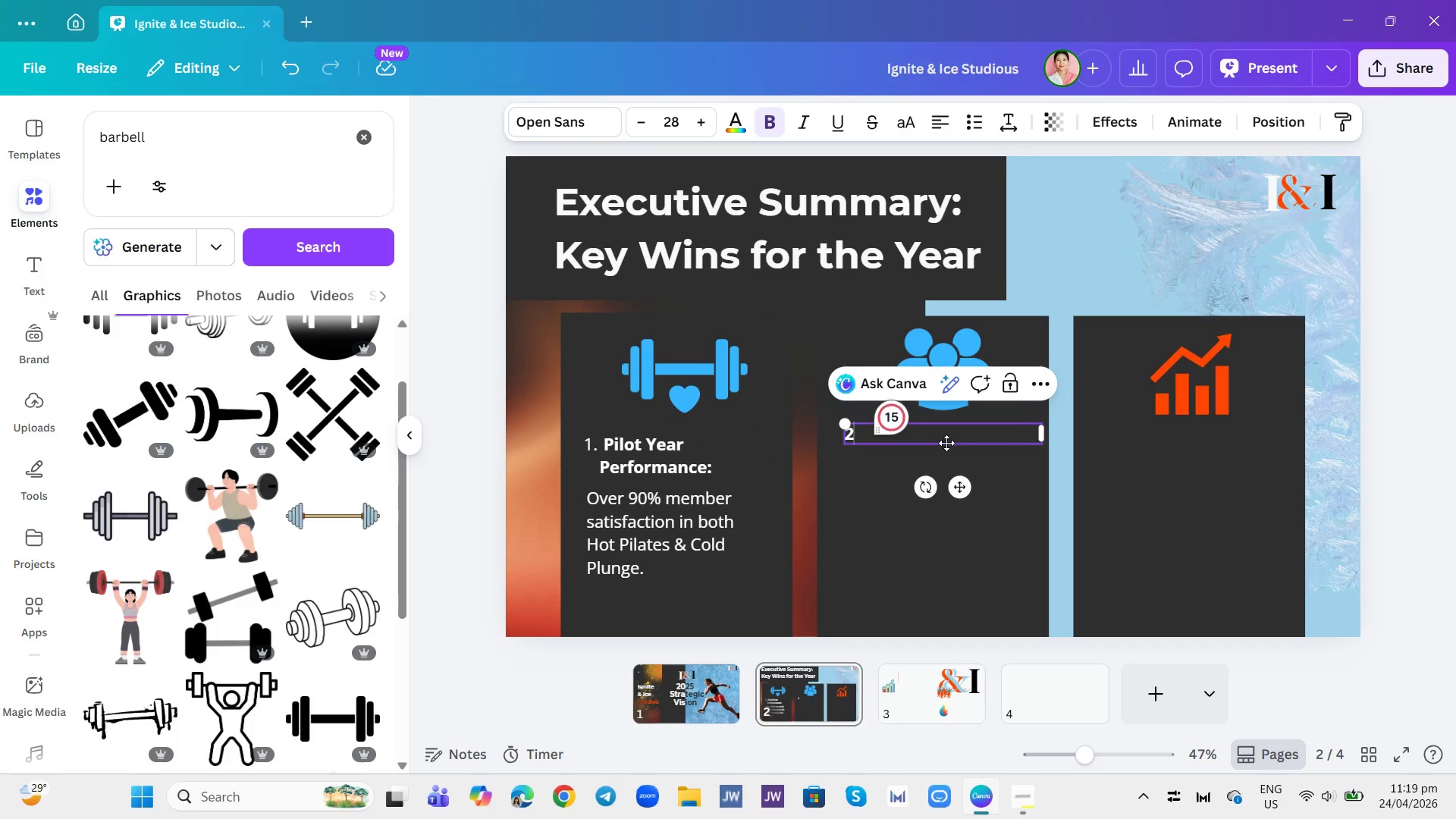 
key(Backspace)
 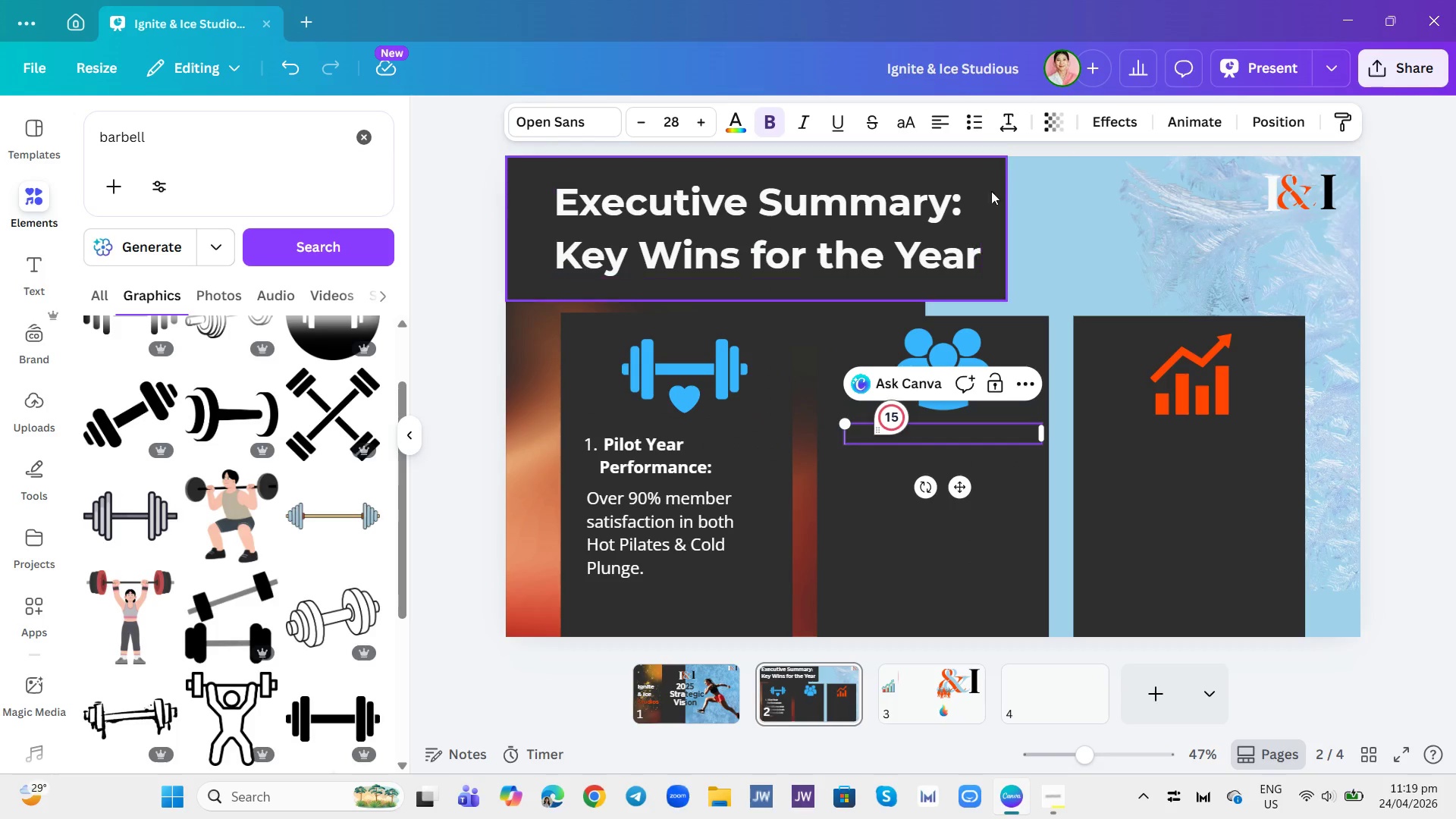 
left_click([970, 117])
 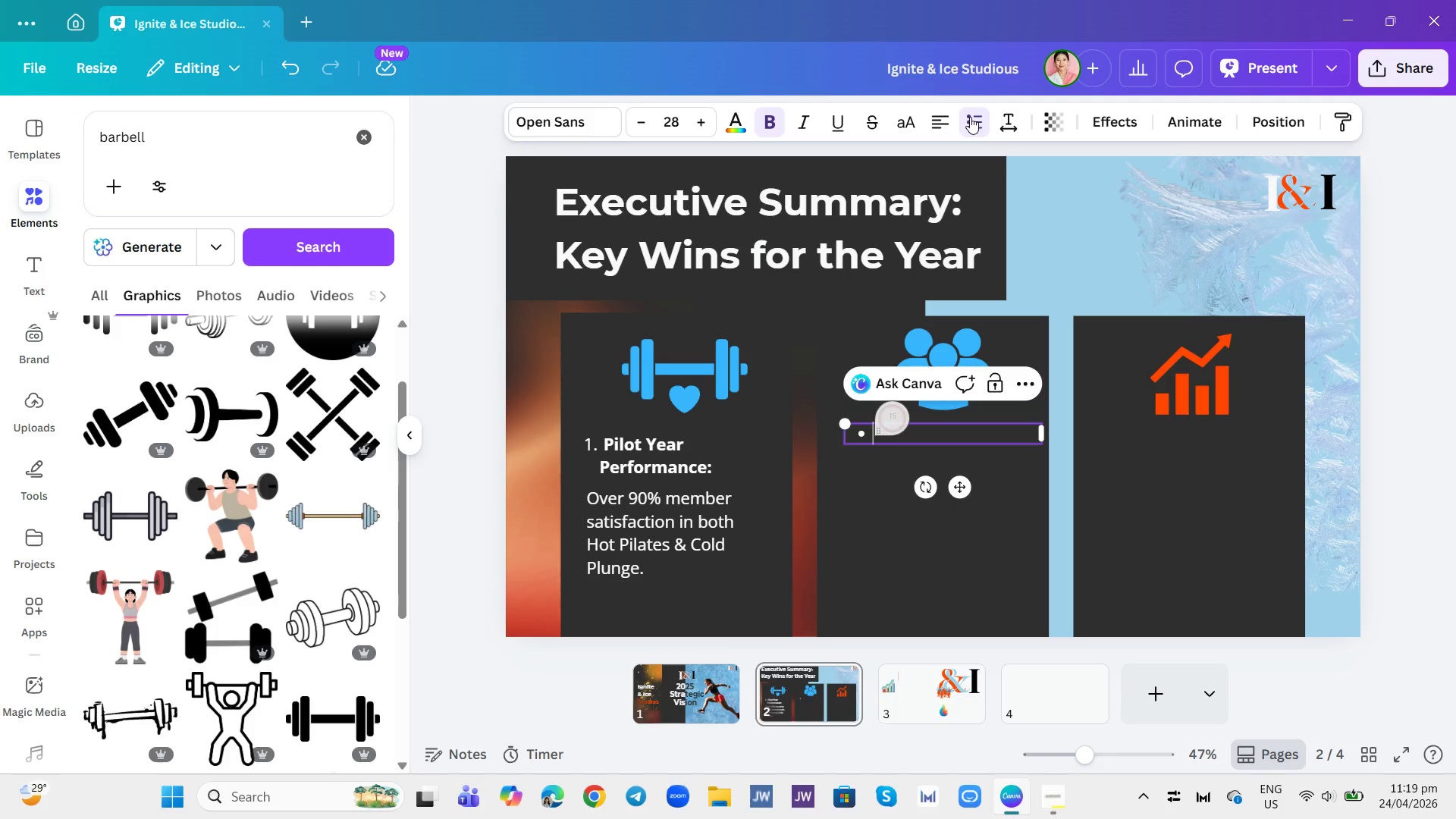 
left_click([970, 117])
 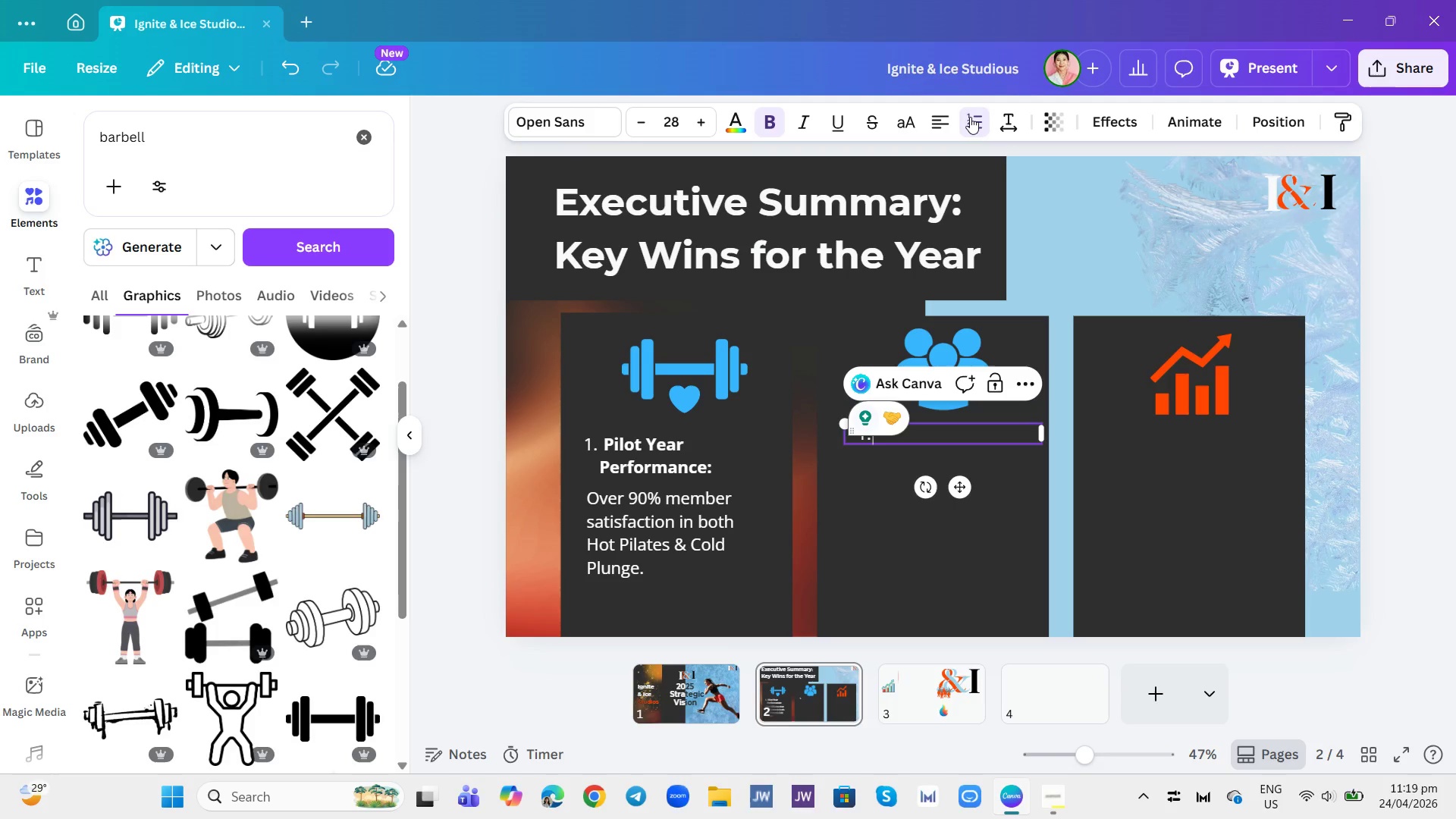 
key(Backspace)
type(2. Strong R)
key(Backspace)
type(Member T)
key(Backspace)
type(Retension:)
 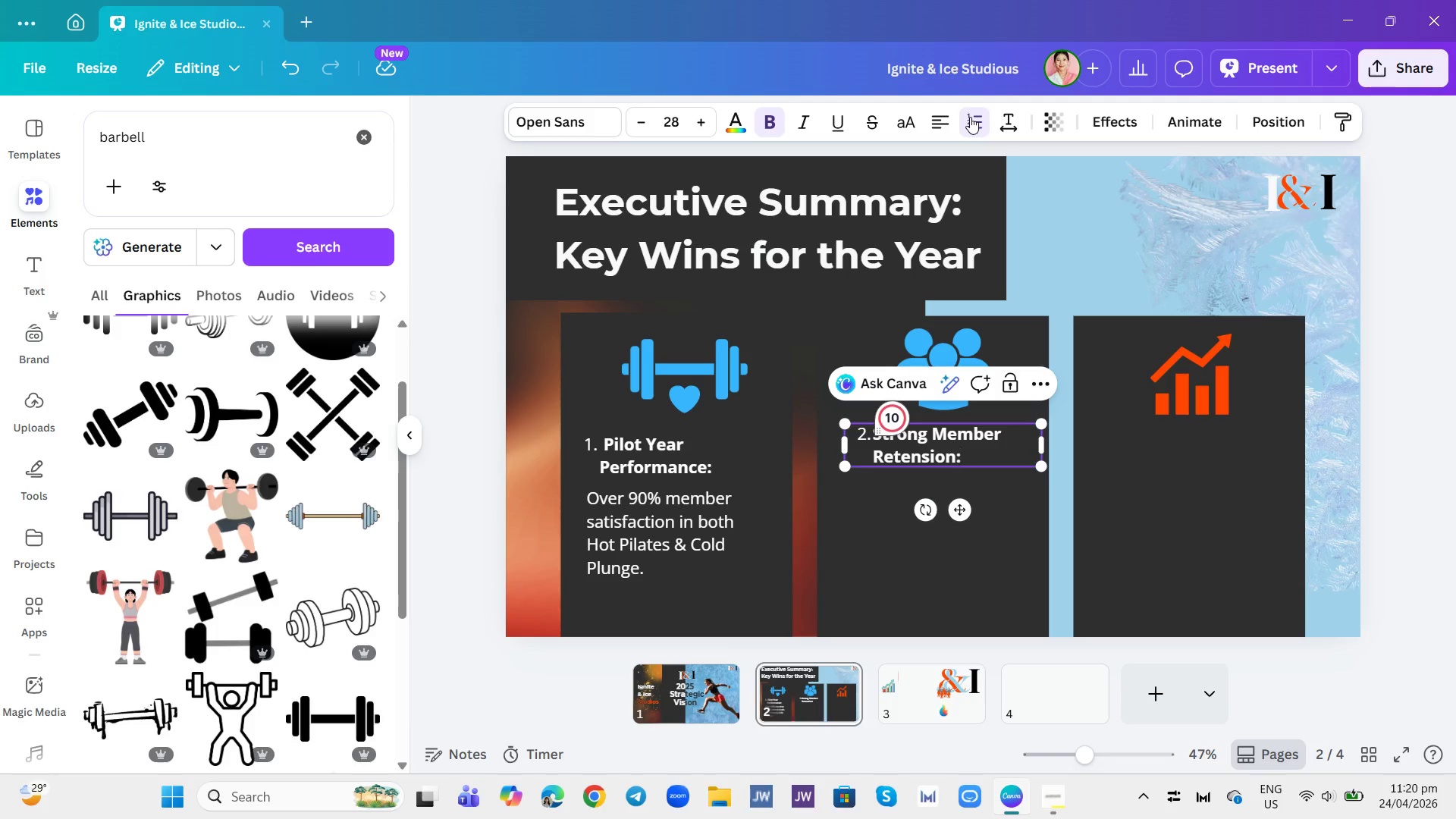 
key(Control+A)
 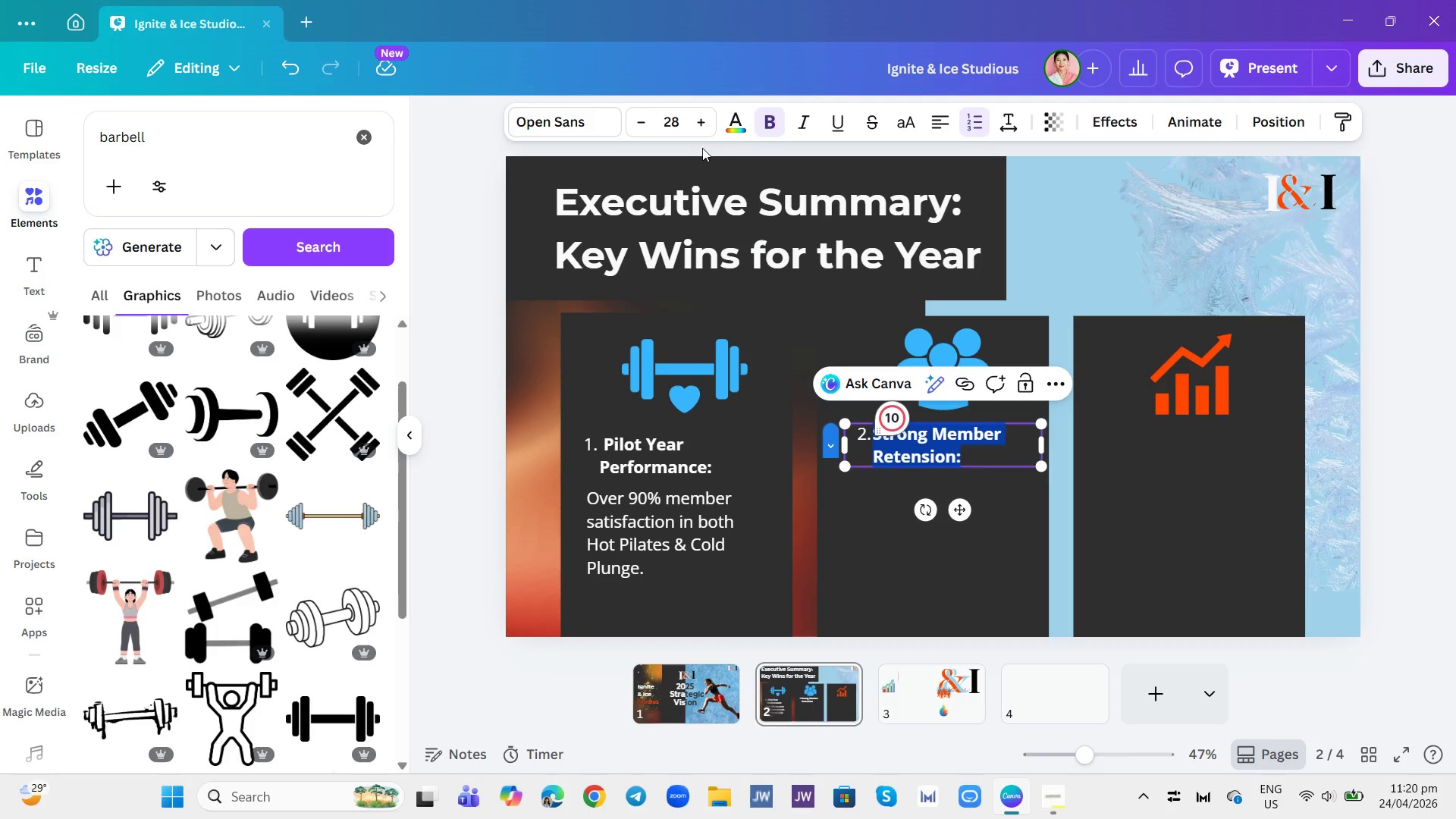 
left_click([737, 121])
 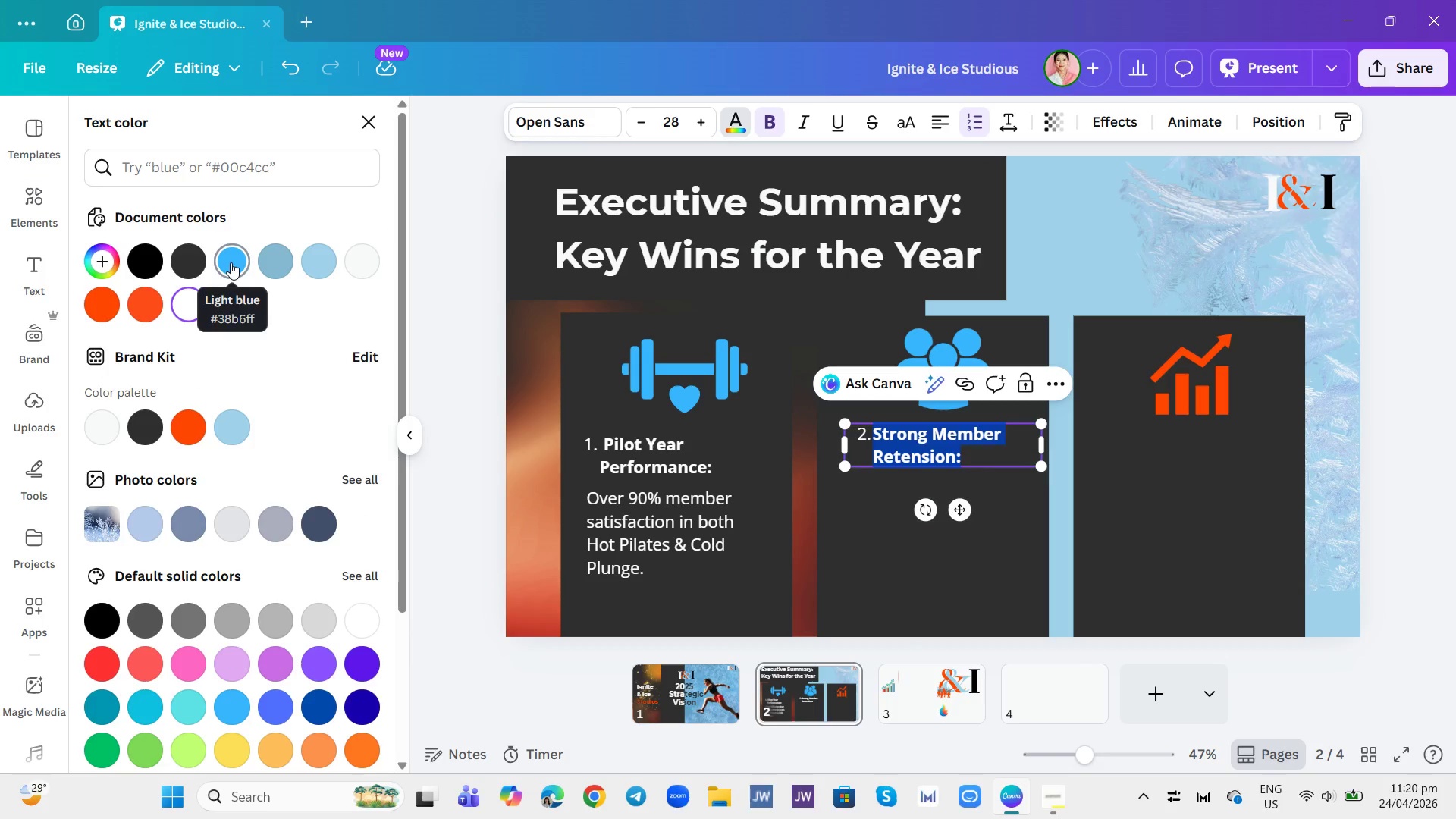 
left_click([228, 421])
 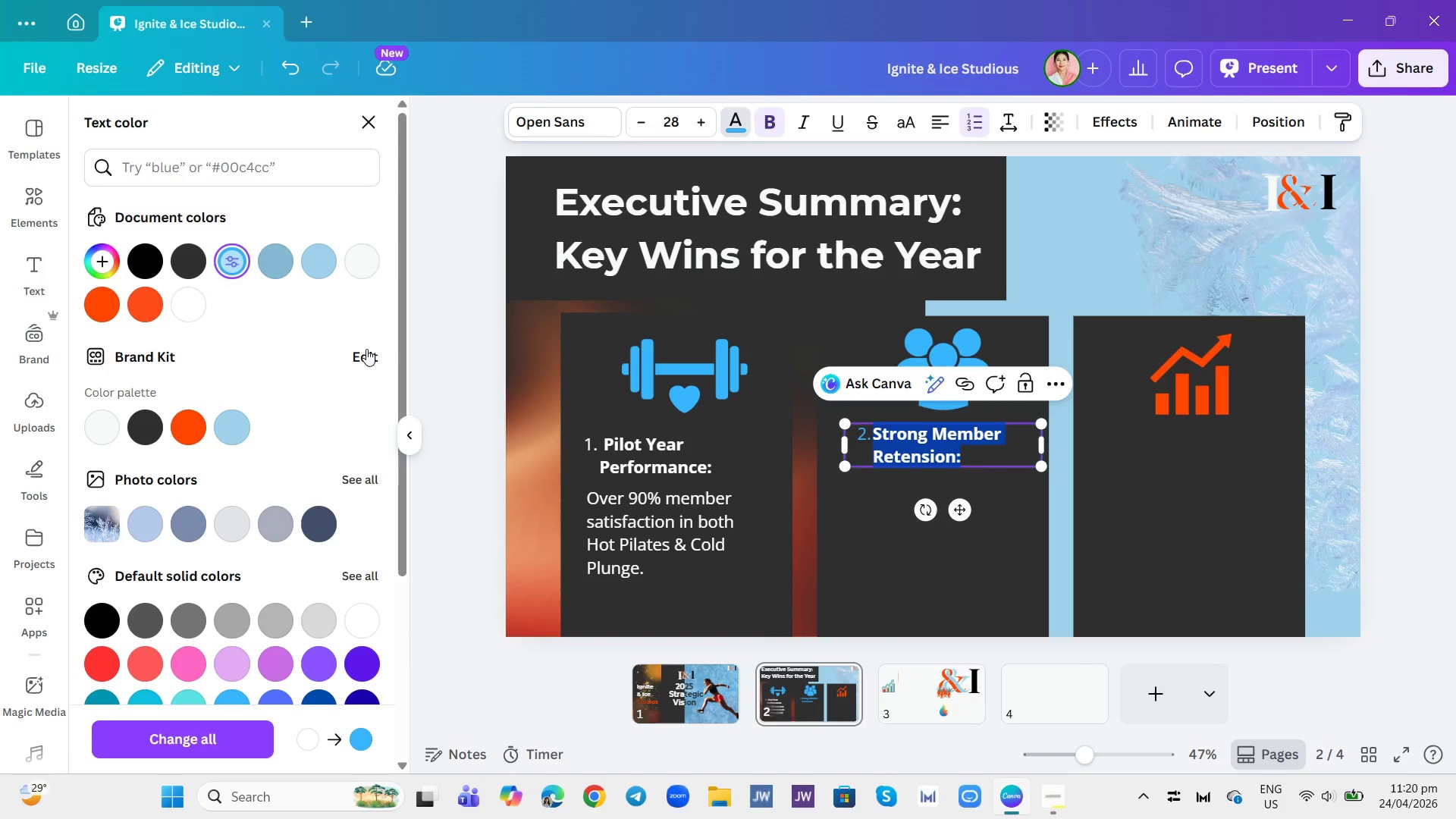 
double_click([632, 453])
 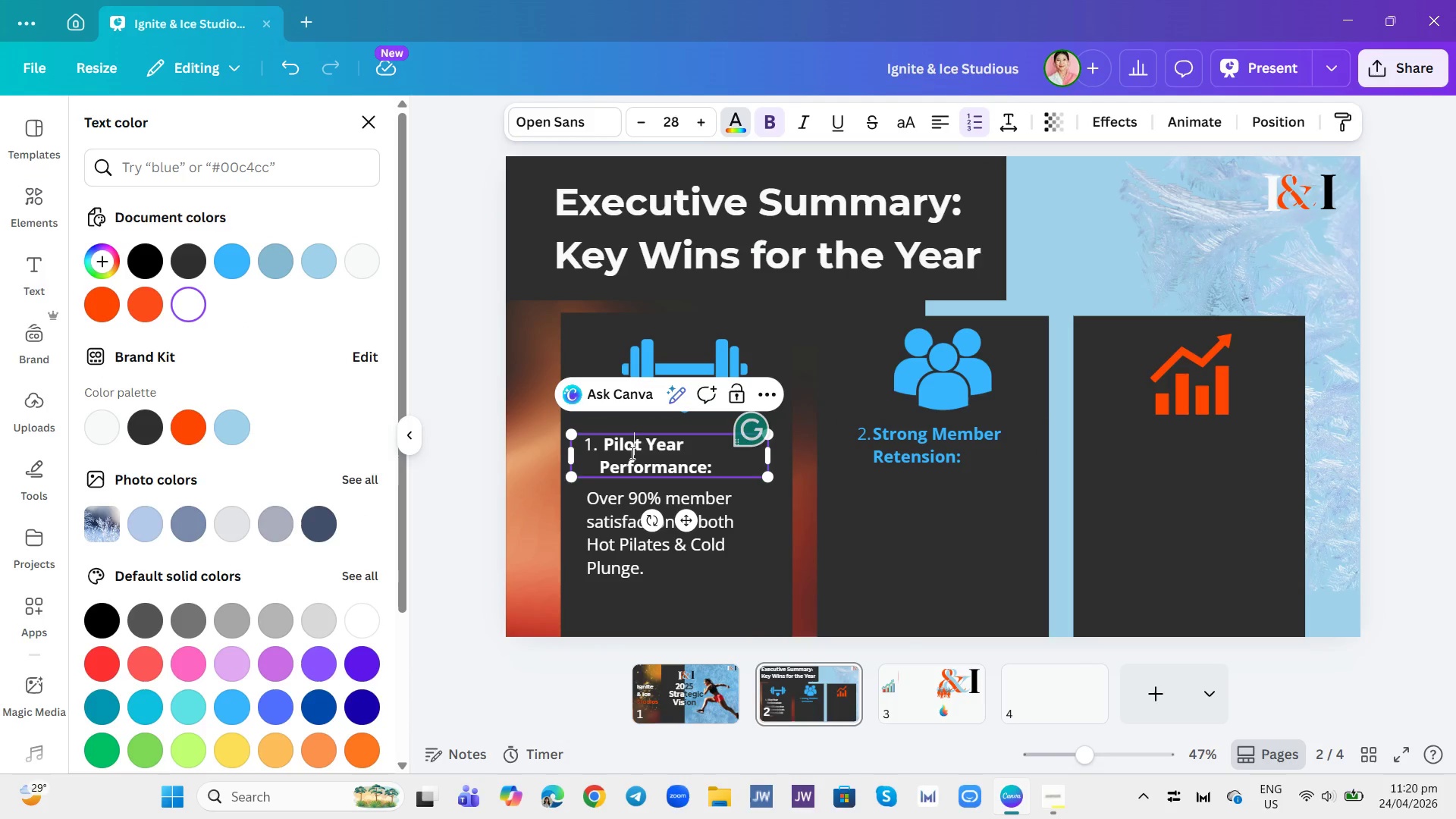 
key(Control+A)
 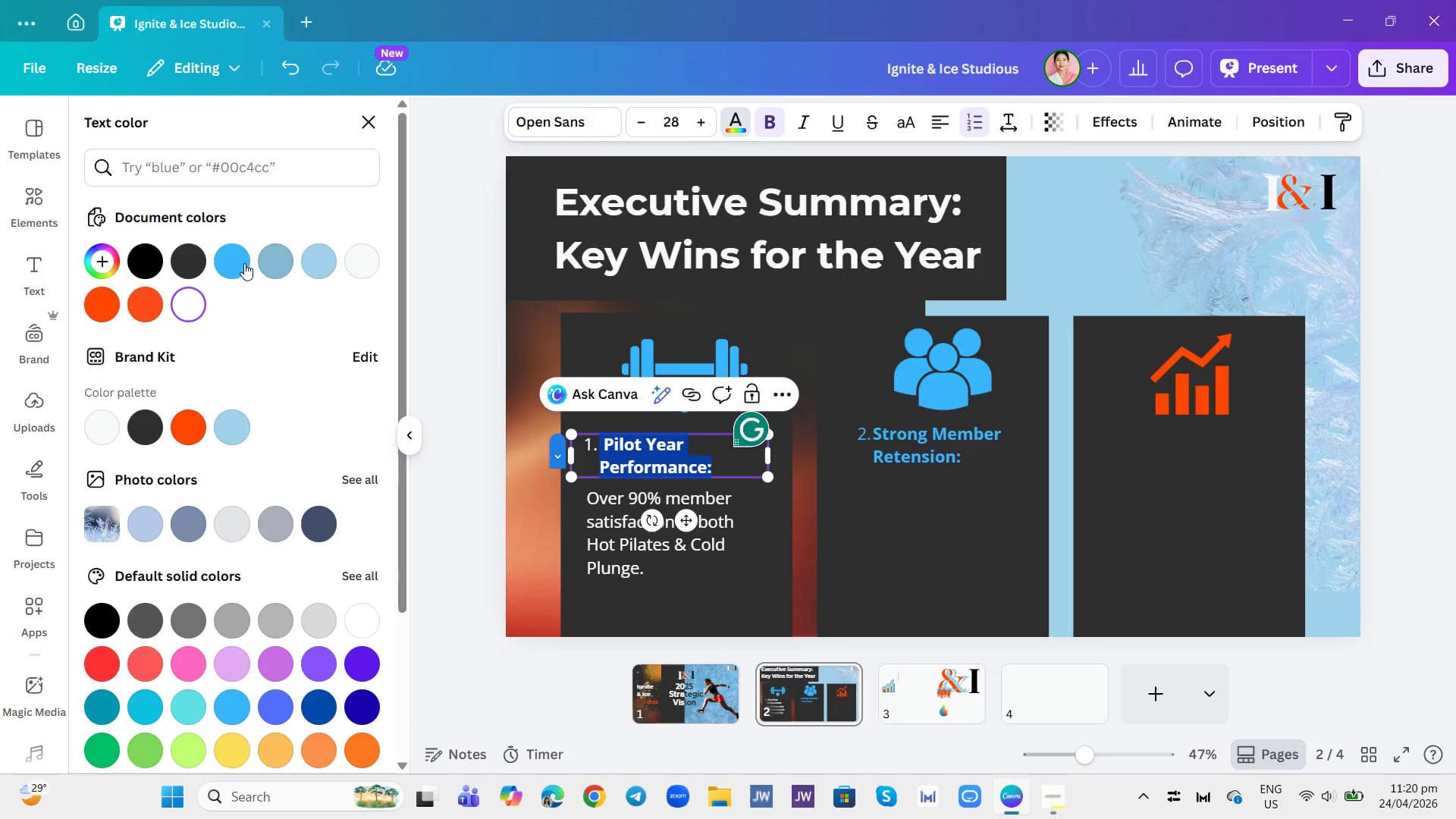 
left_click([224, 260])
 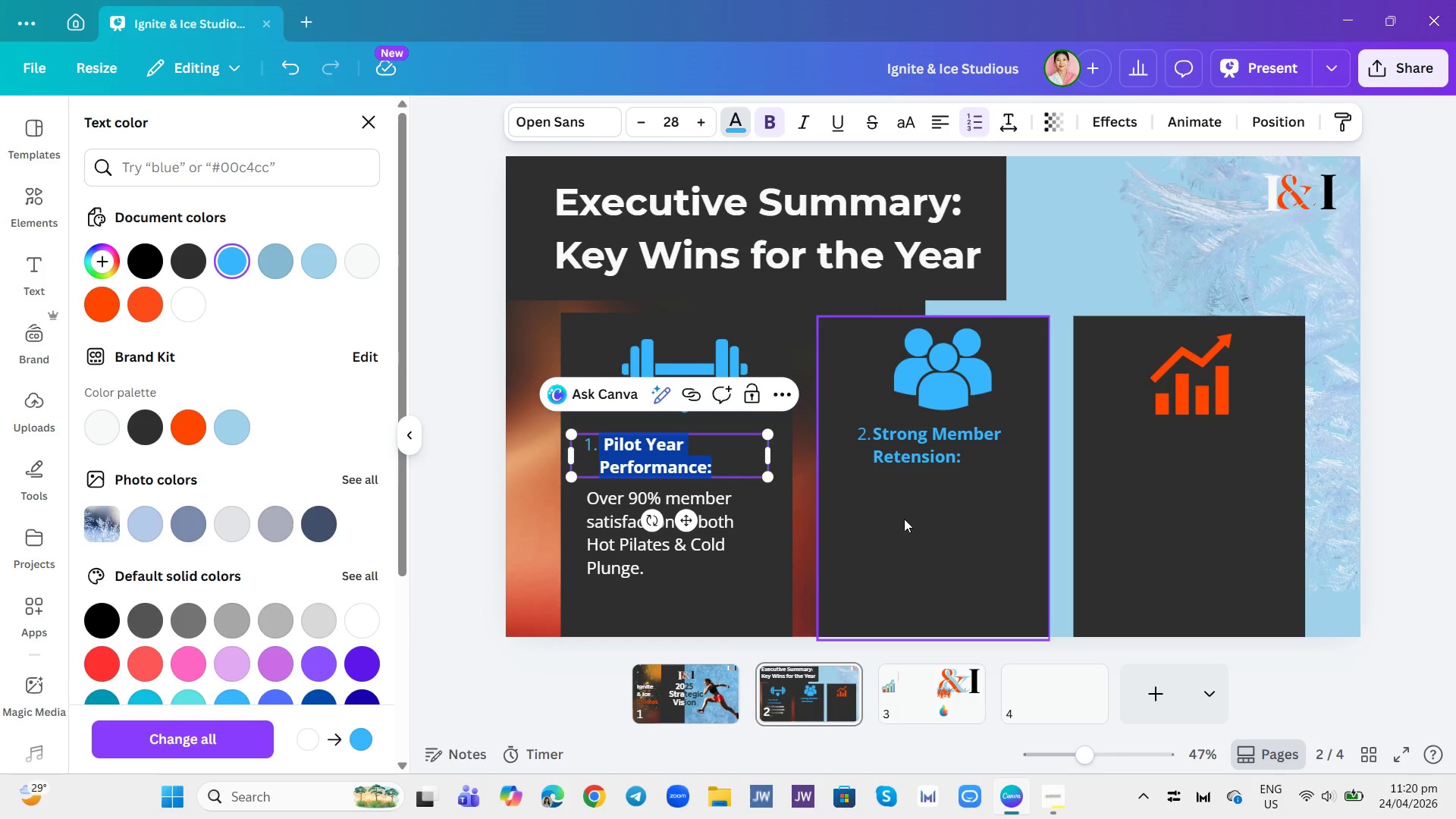 
left_click([918, 522])
 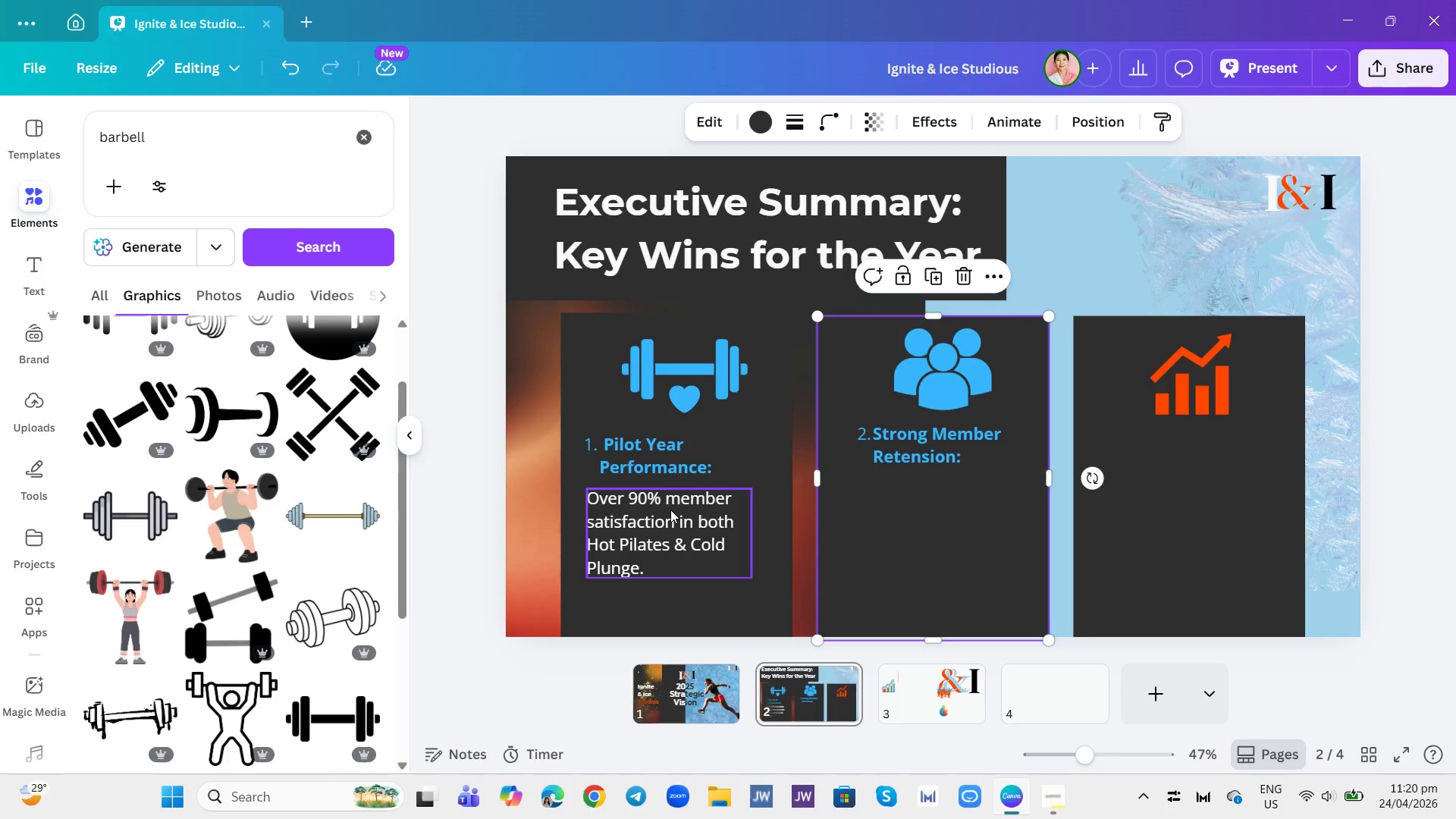 
wait(5.53)
 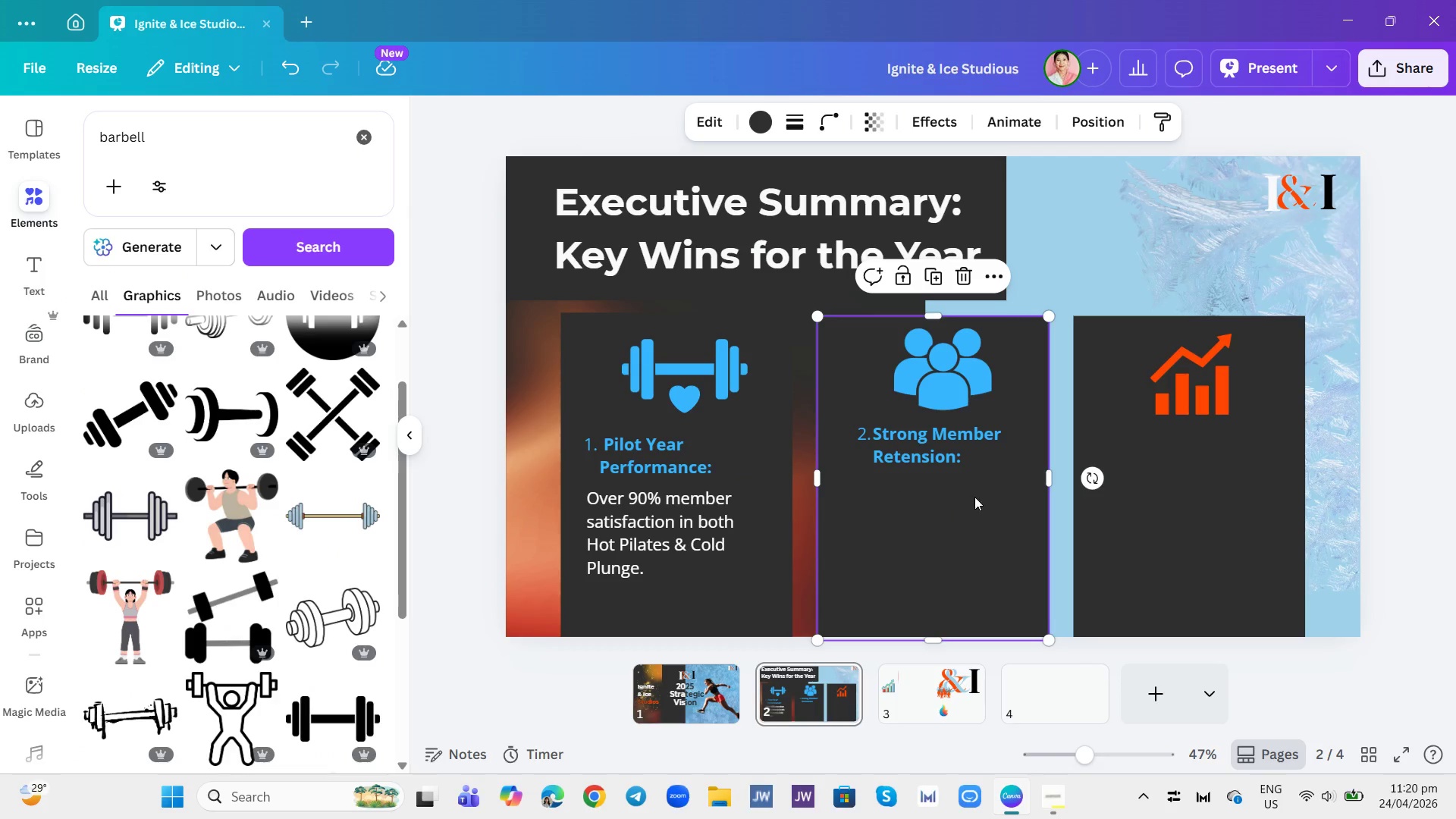 
left_click([690, 524])
 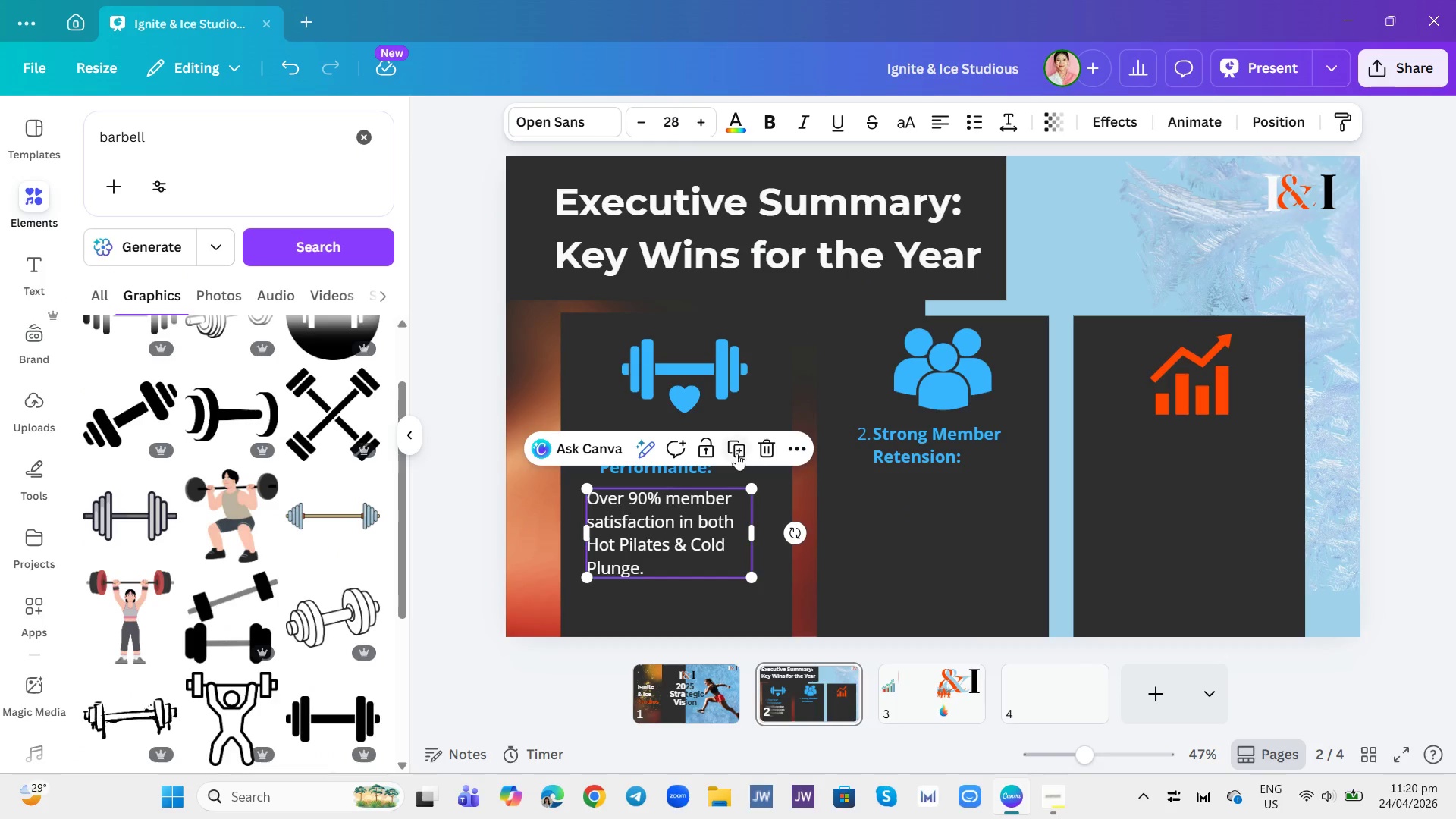 
left_click([733, 450])
 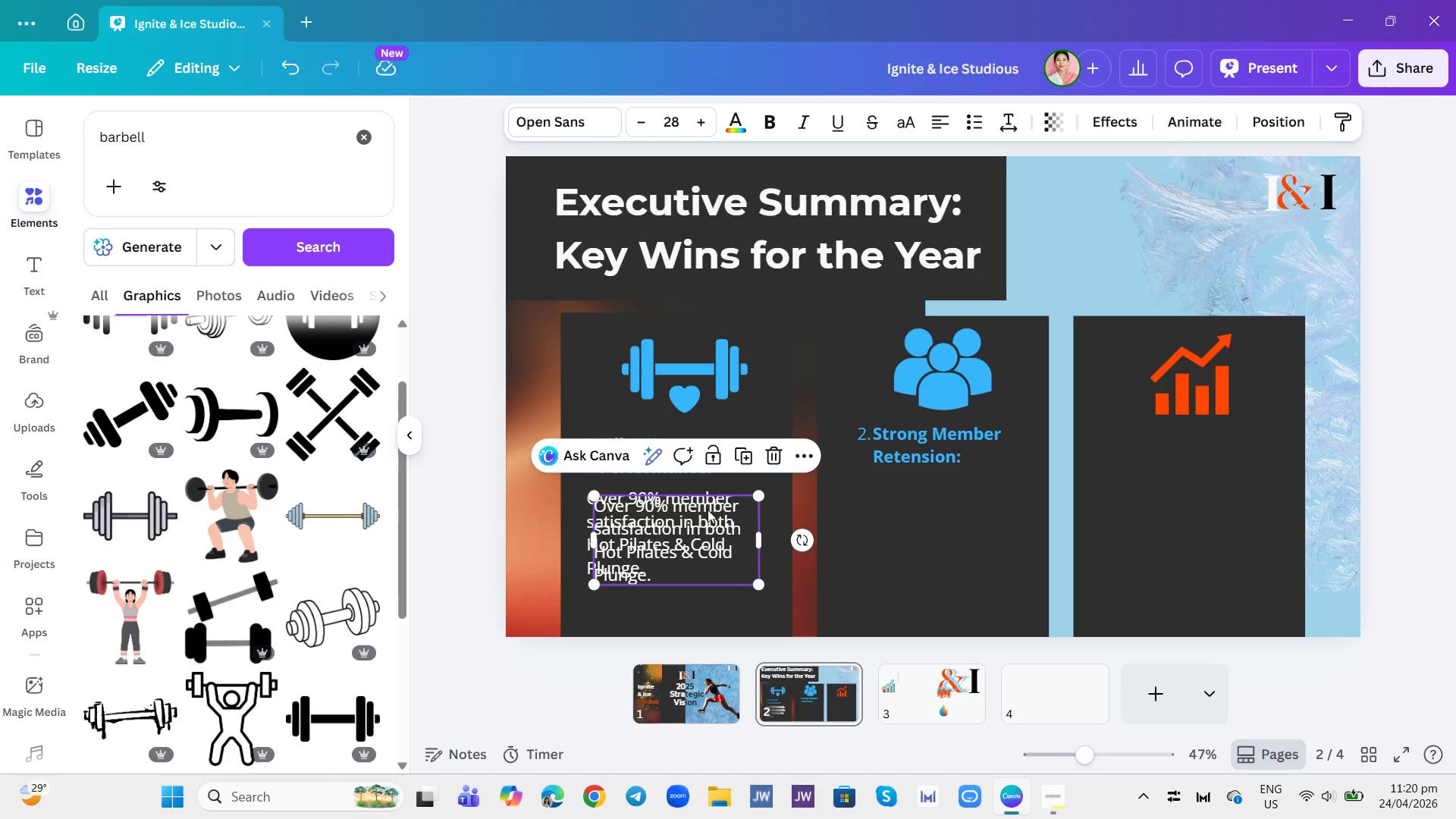 
left_click_drag(start_coordinate=[702, 516], to_coordinate=[965, 503])
 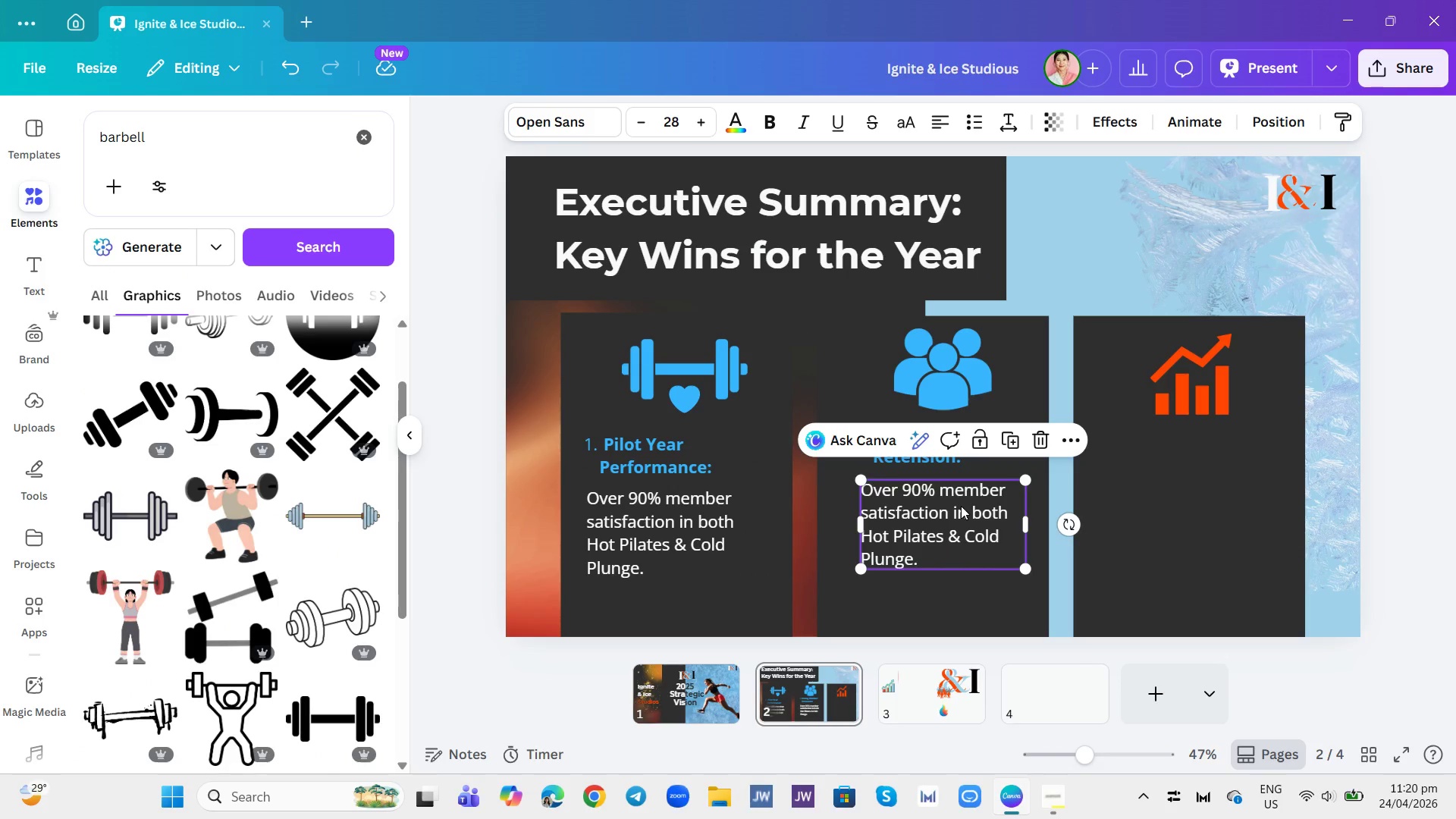 
left_click([961, 506])
 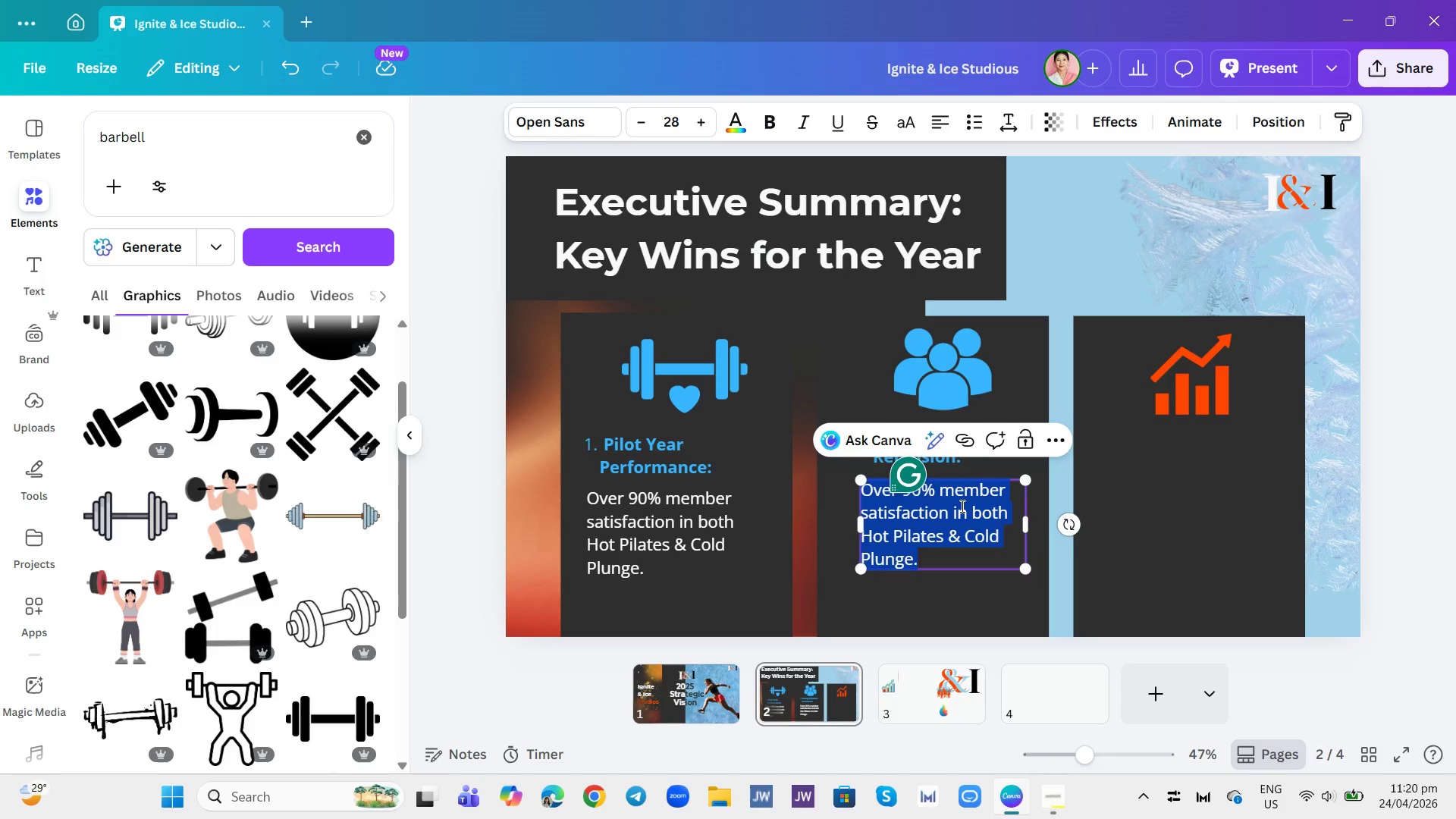 
type(85% averaf)
key(Backspace)
type(ge 85% )
 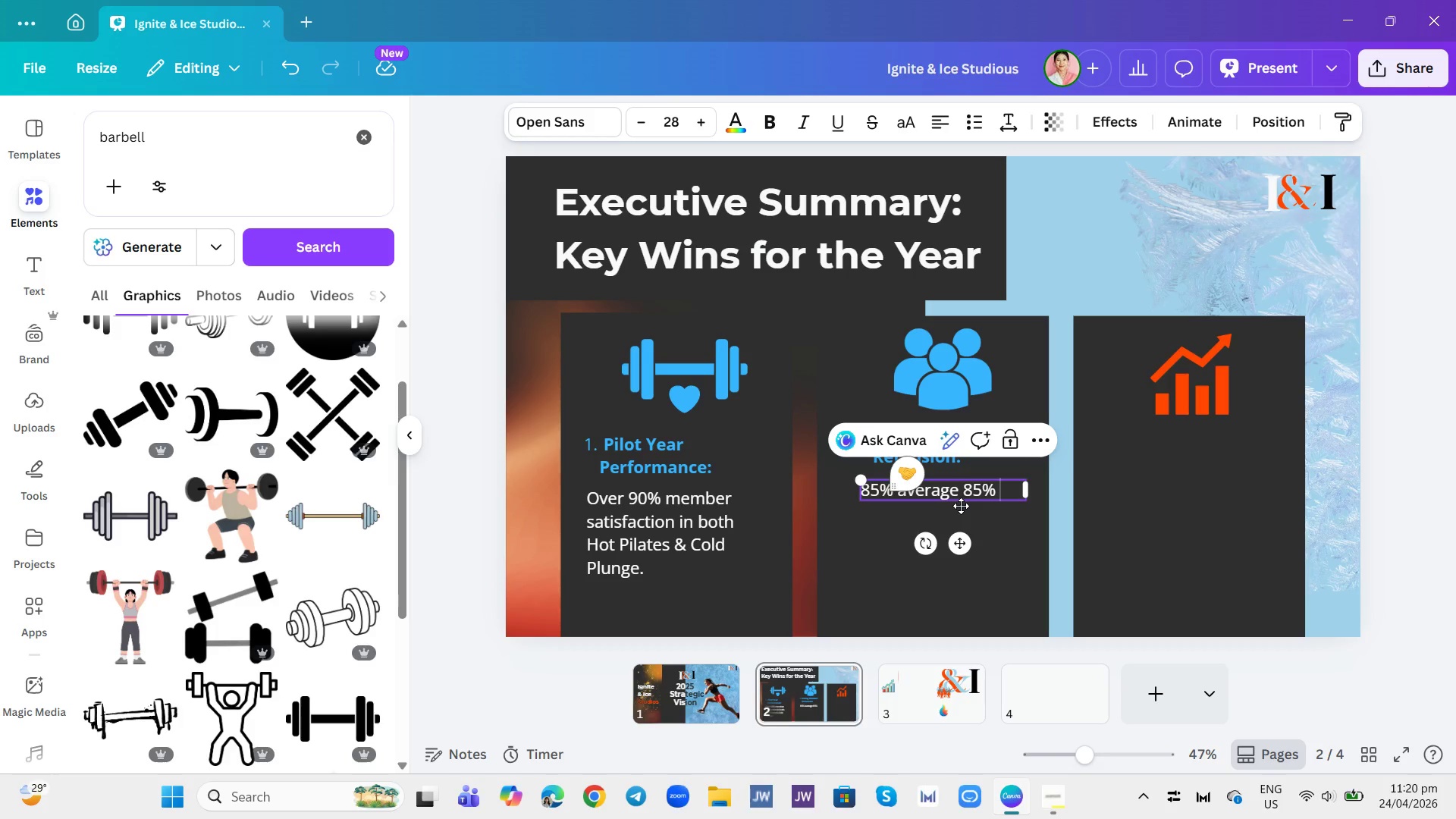 
wait(10.61)
 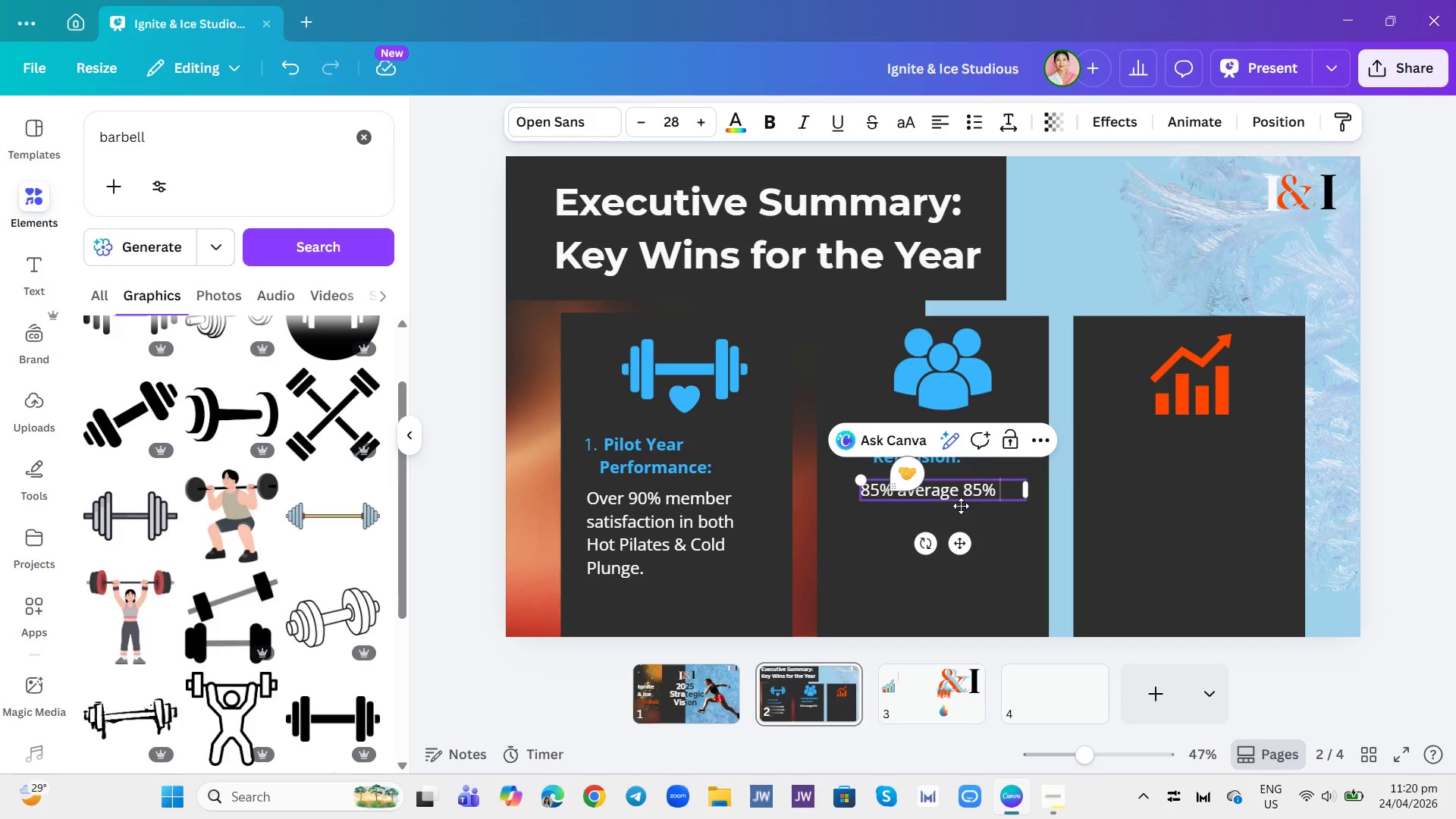 
type(month-over-month retention rate.)
 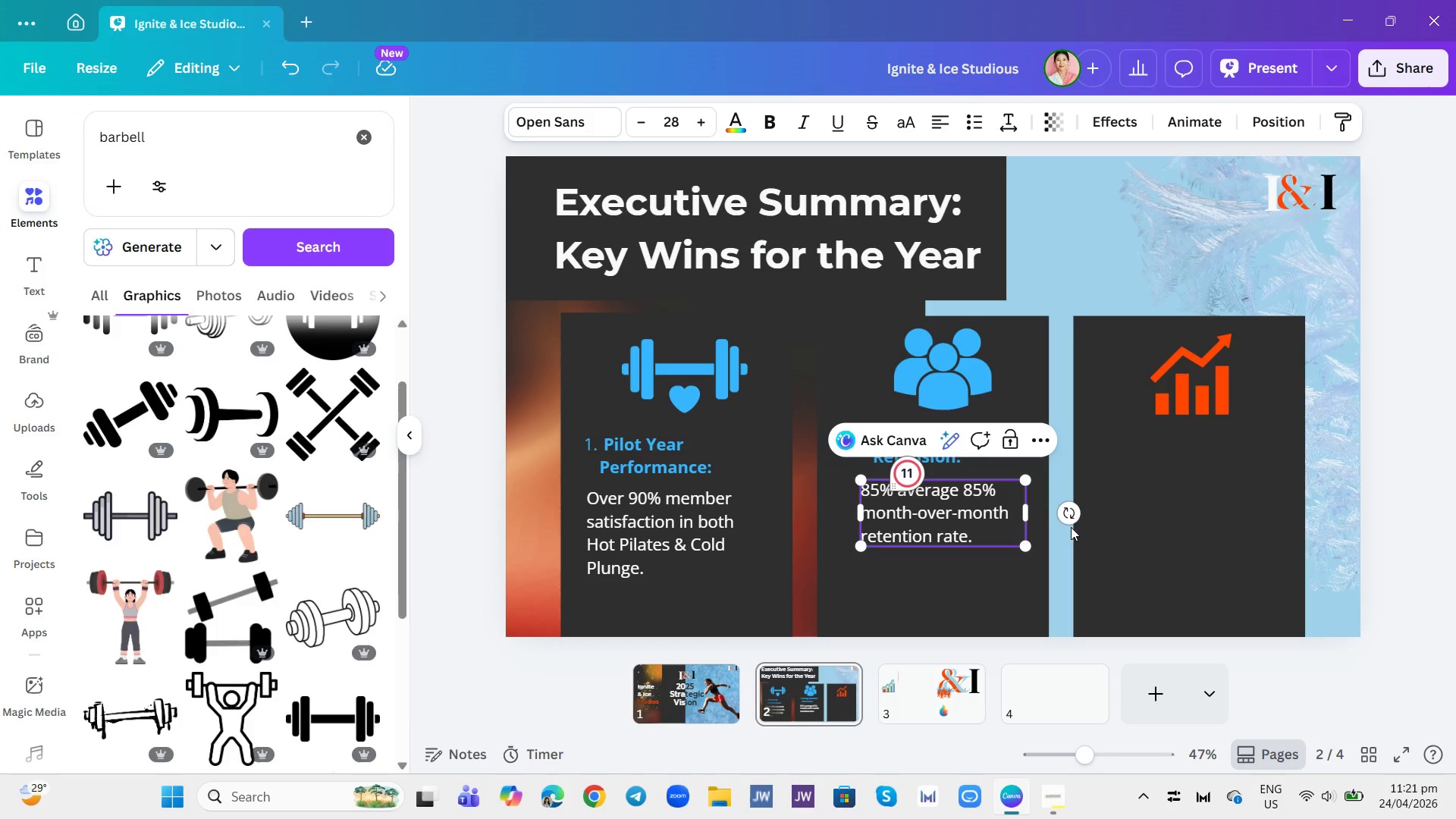 
left_click([1012, 386])
 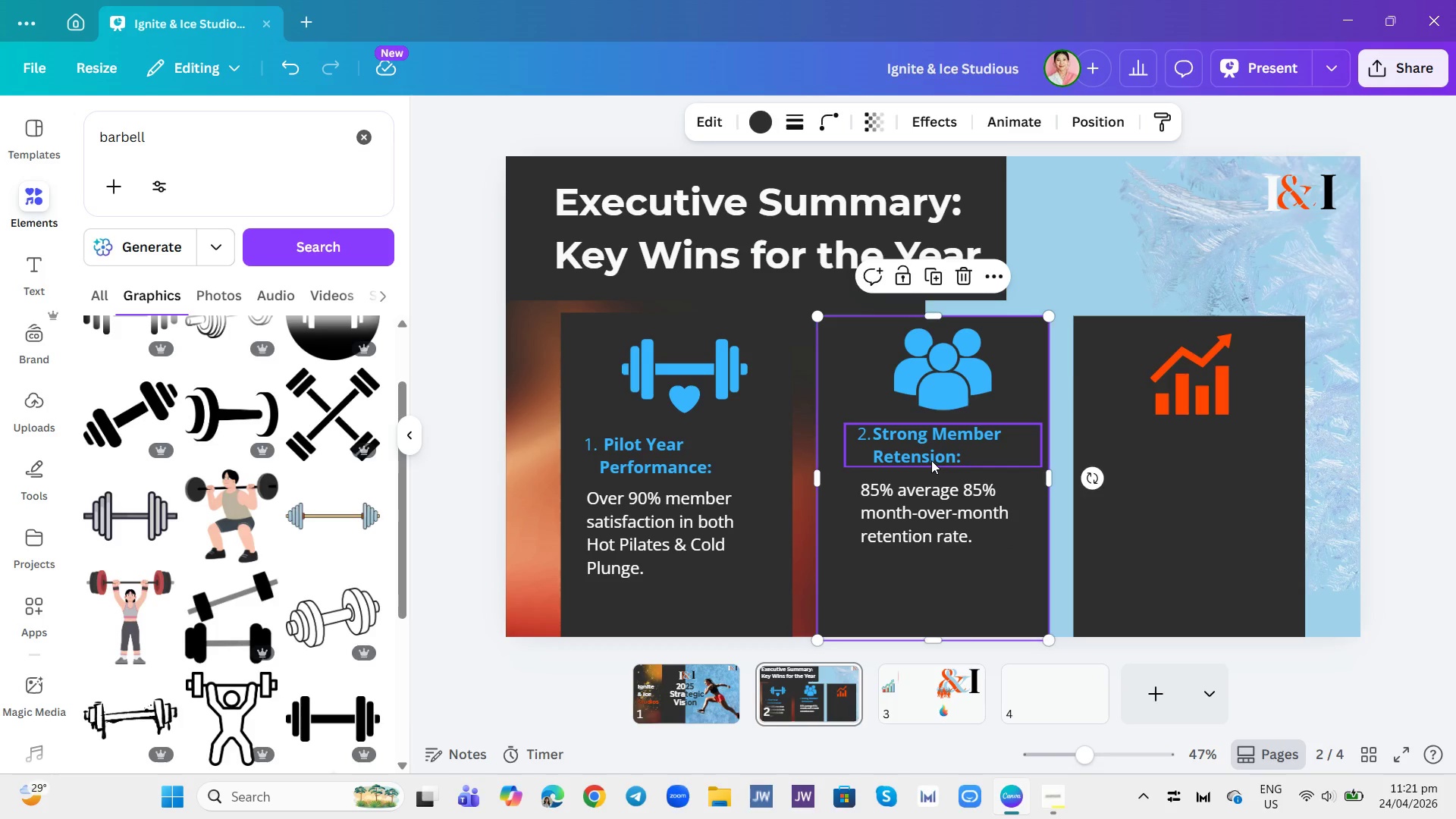 
double_click([931, 460])
 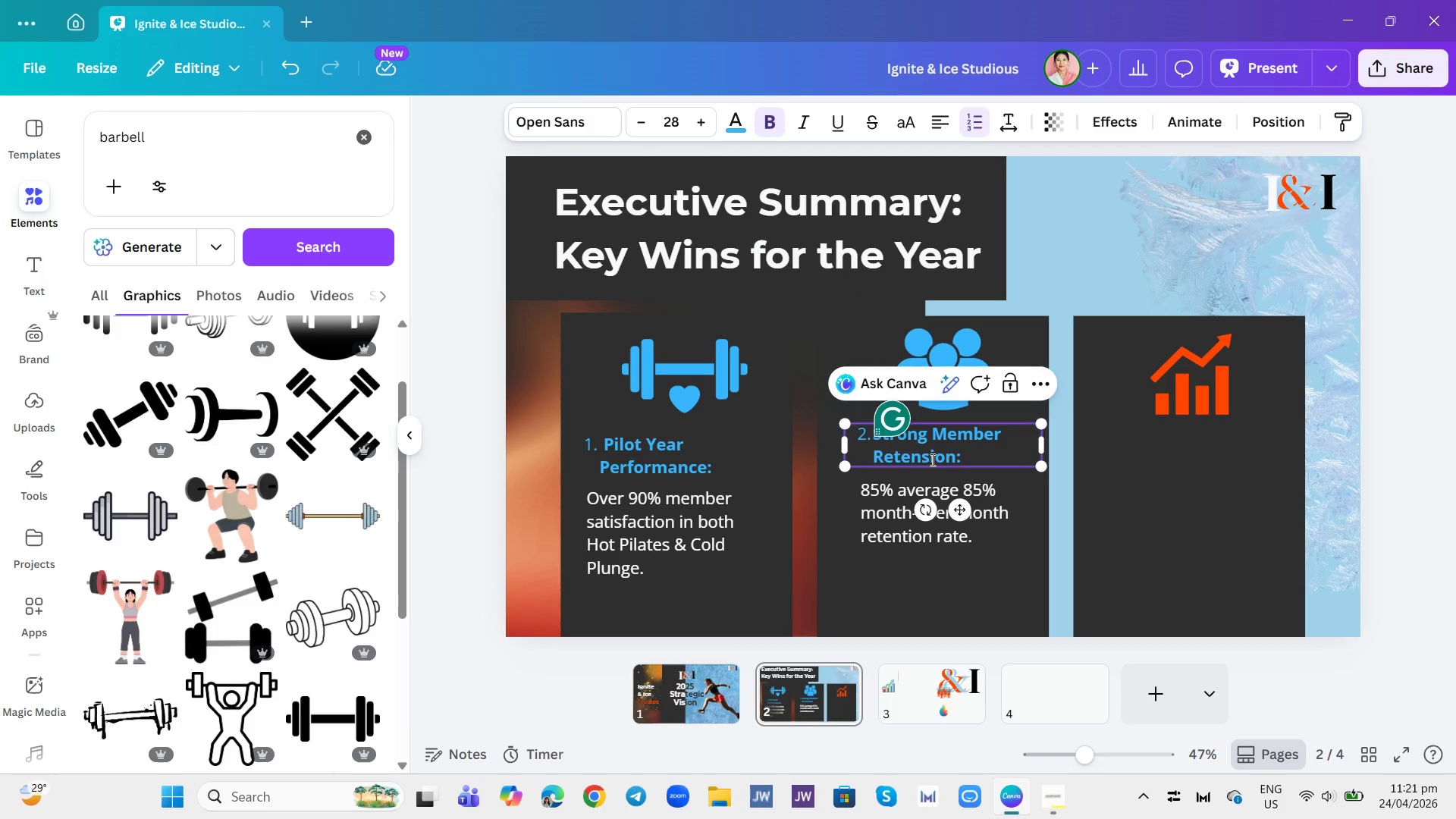 
key(Backspace)
 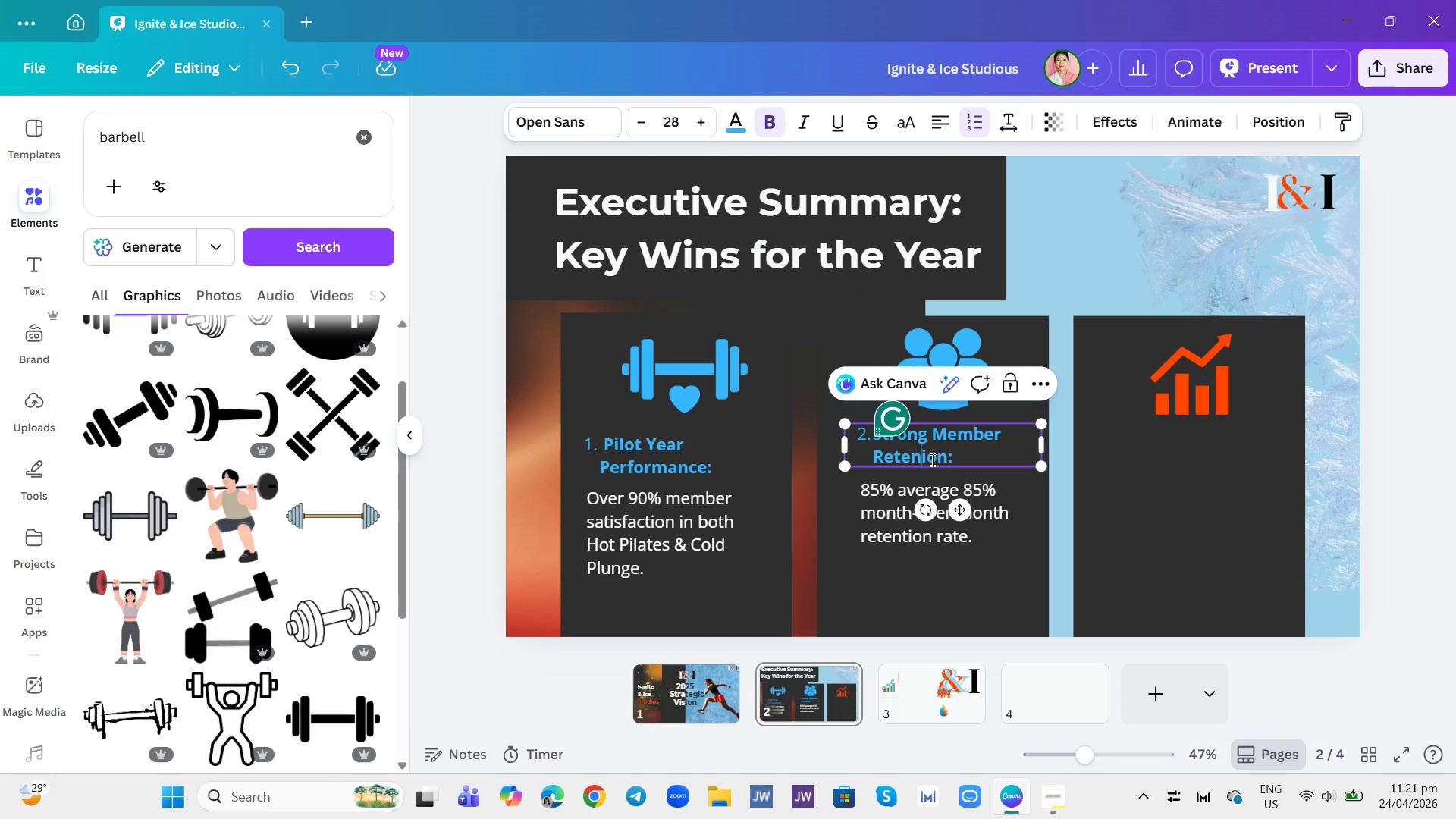 
key(T)
 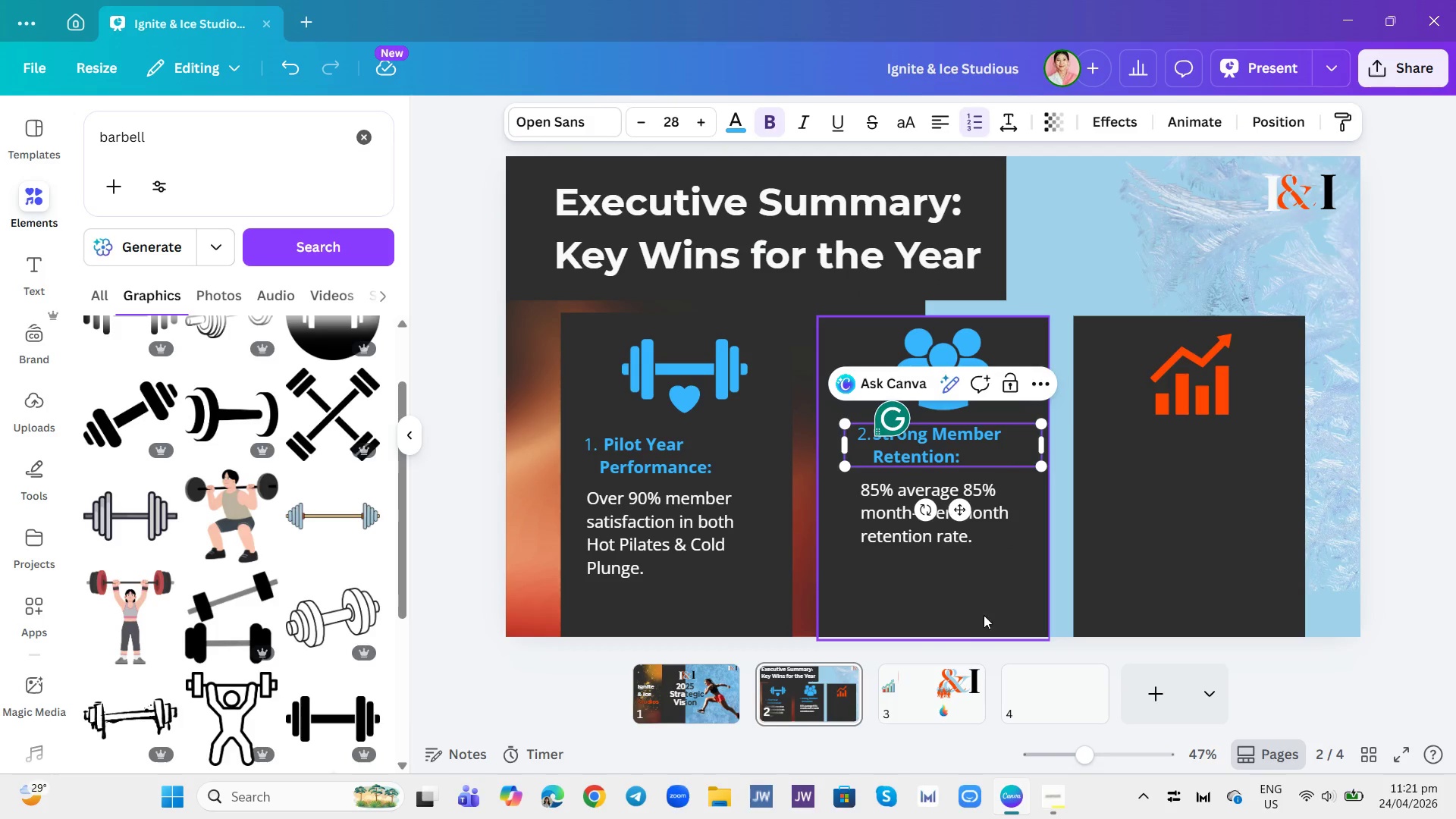 
left_click([977, 607])
 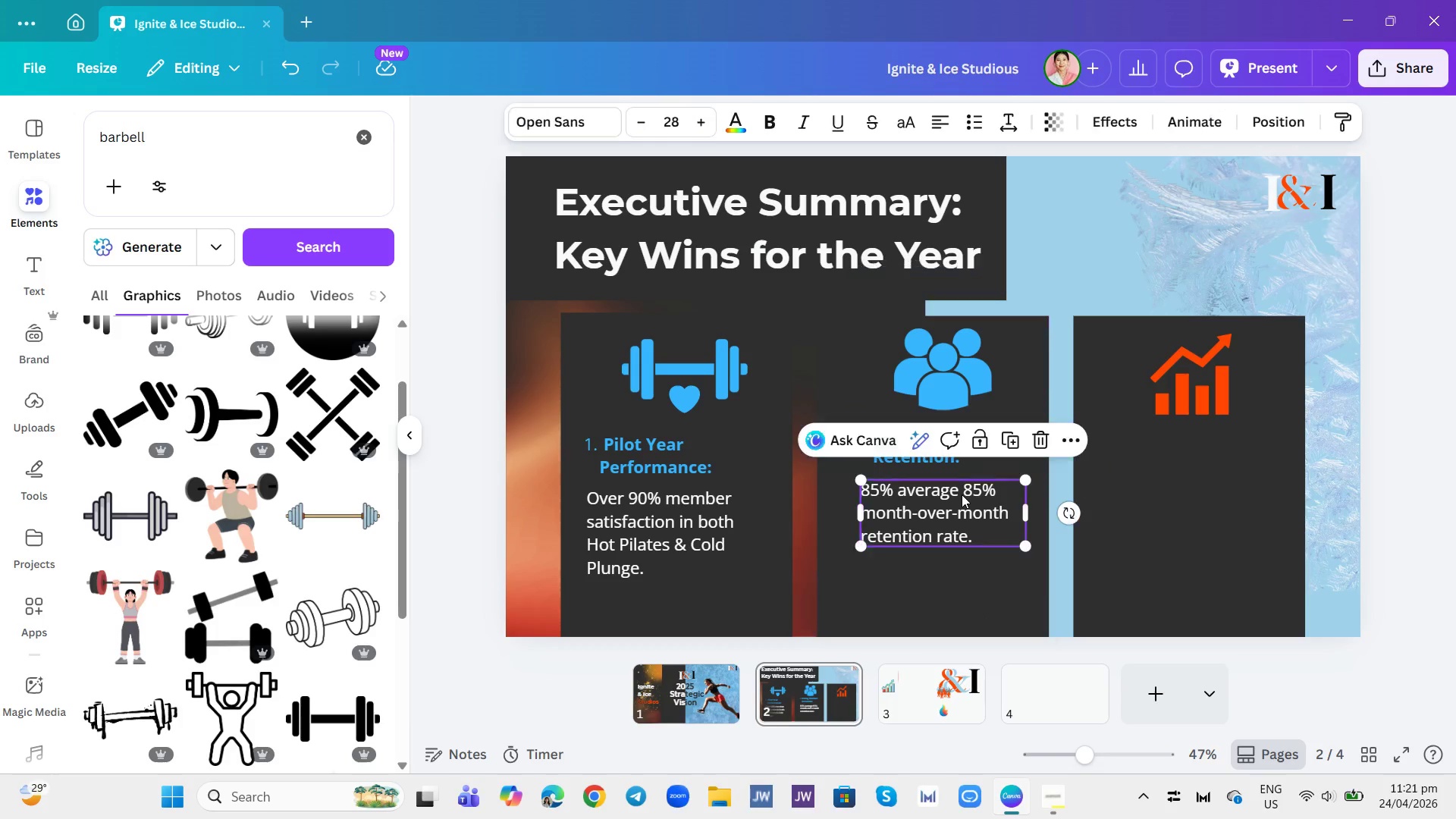 
double_click([959, 492])
 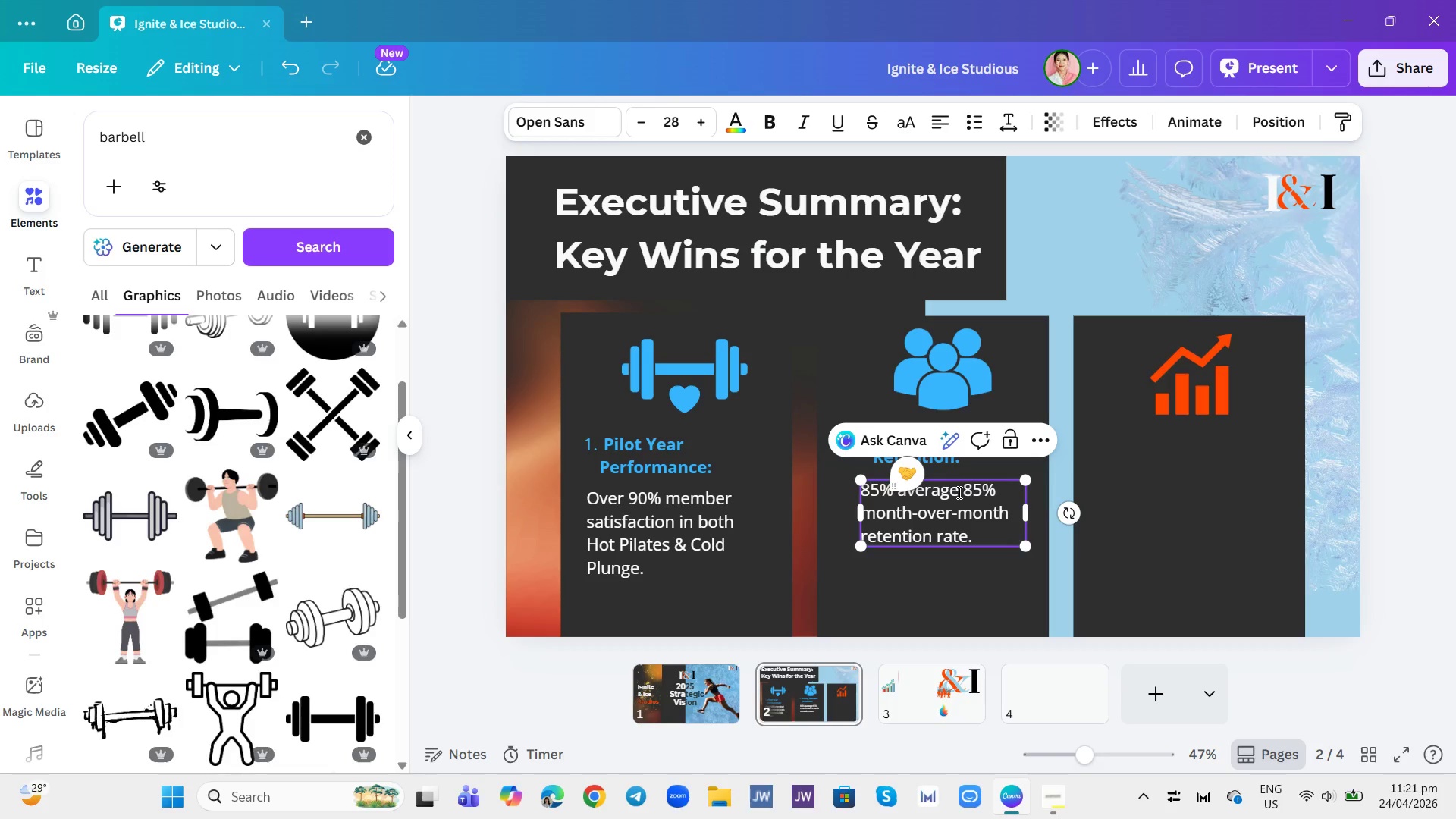 
wait(5.47)
 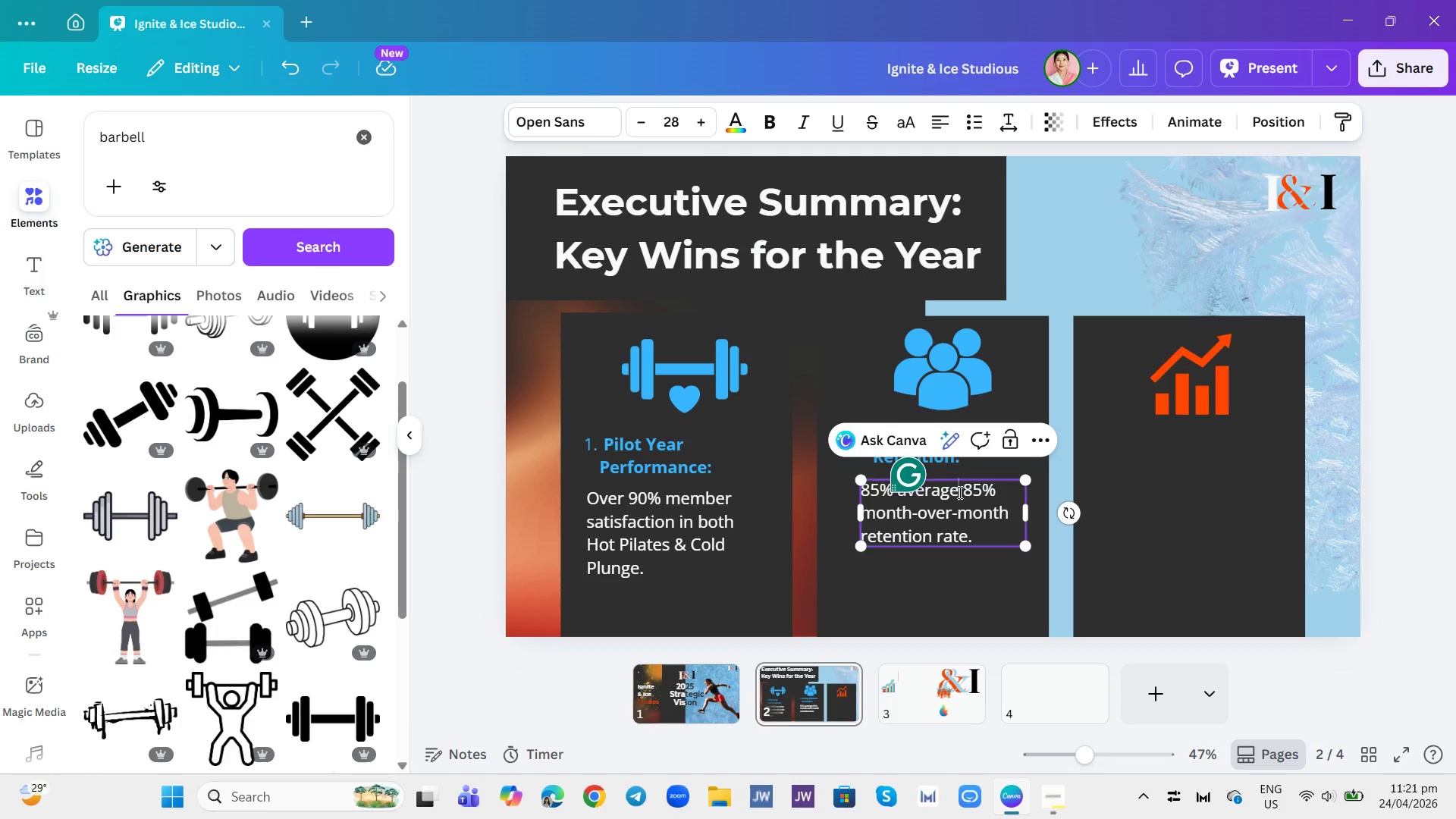 
key(Comma)
 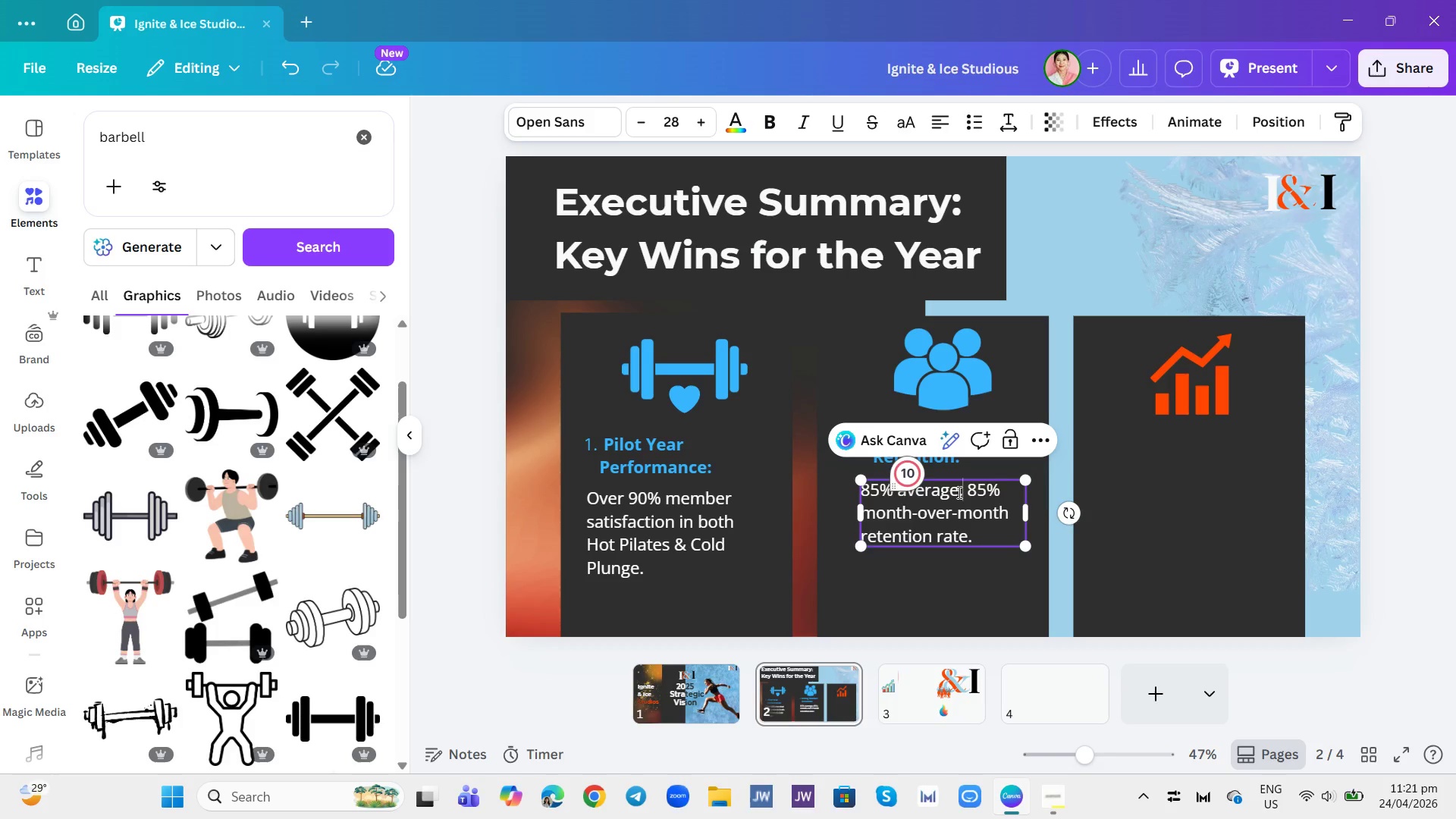 
key(Enter)
 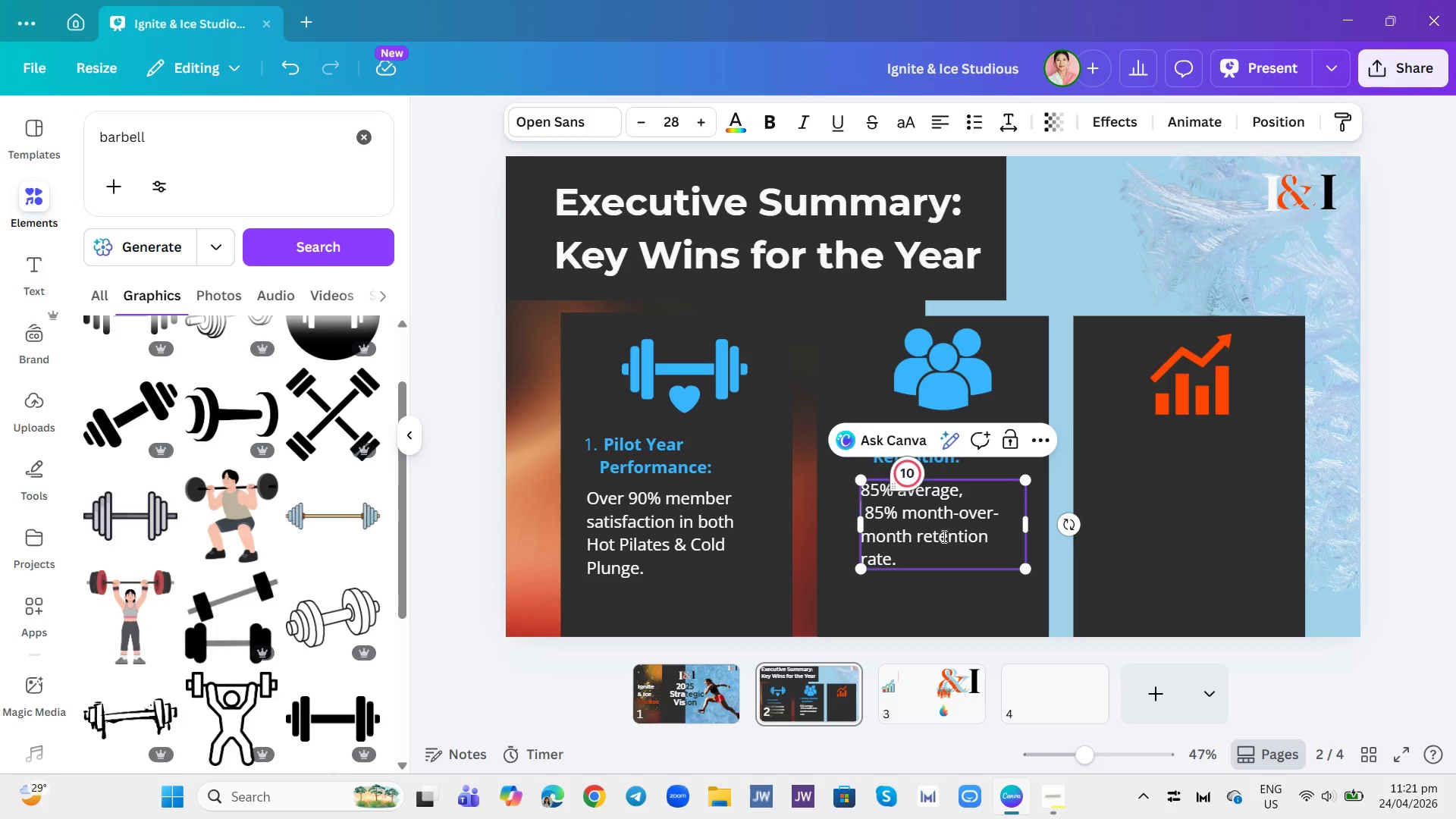 
wait(6.14)
 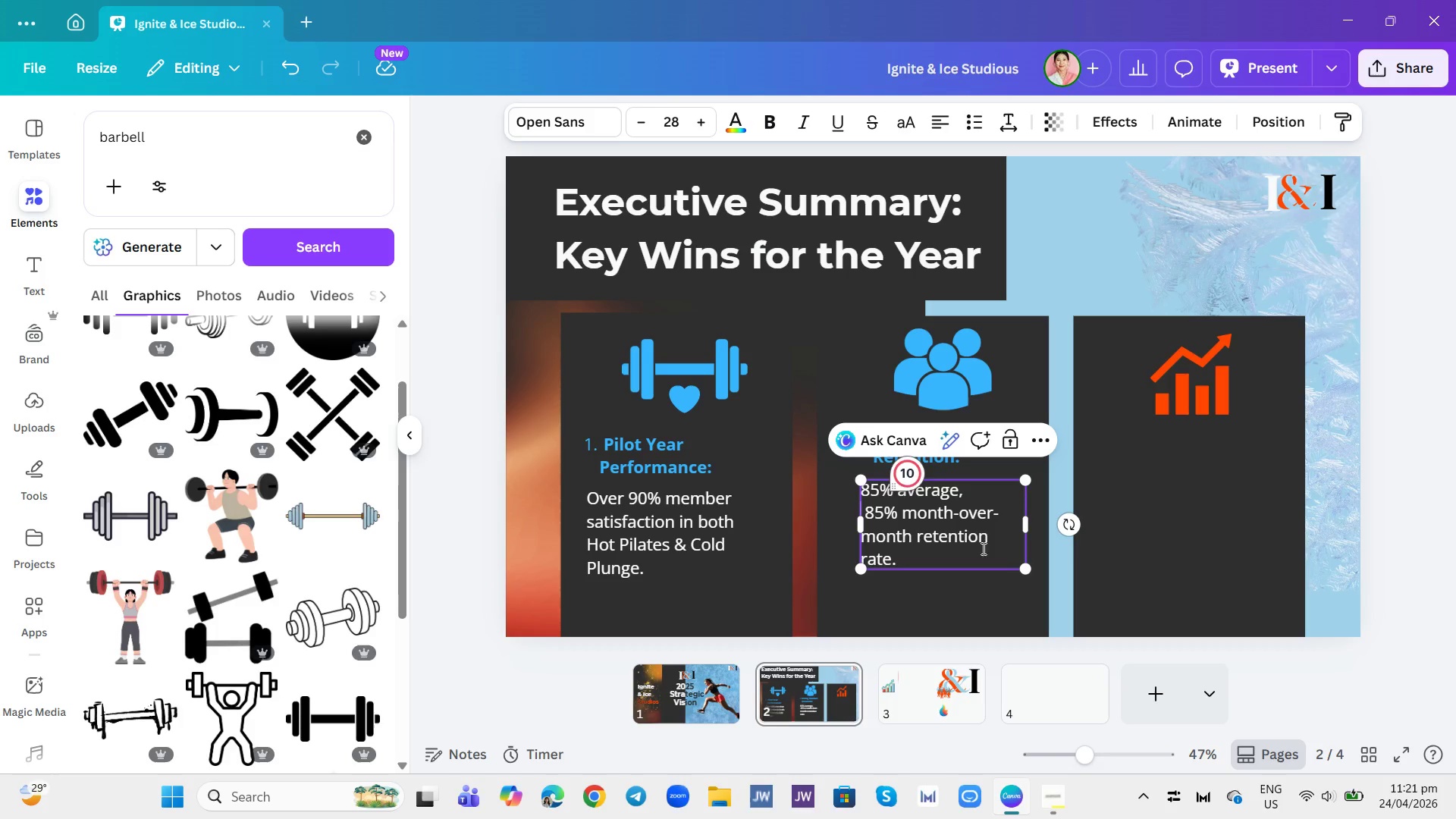 
left_click([1150, 487])
 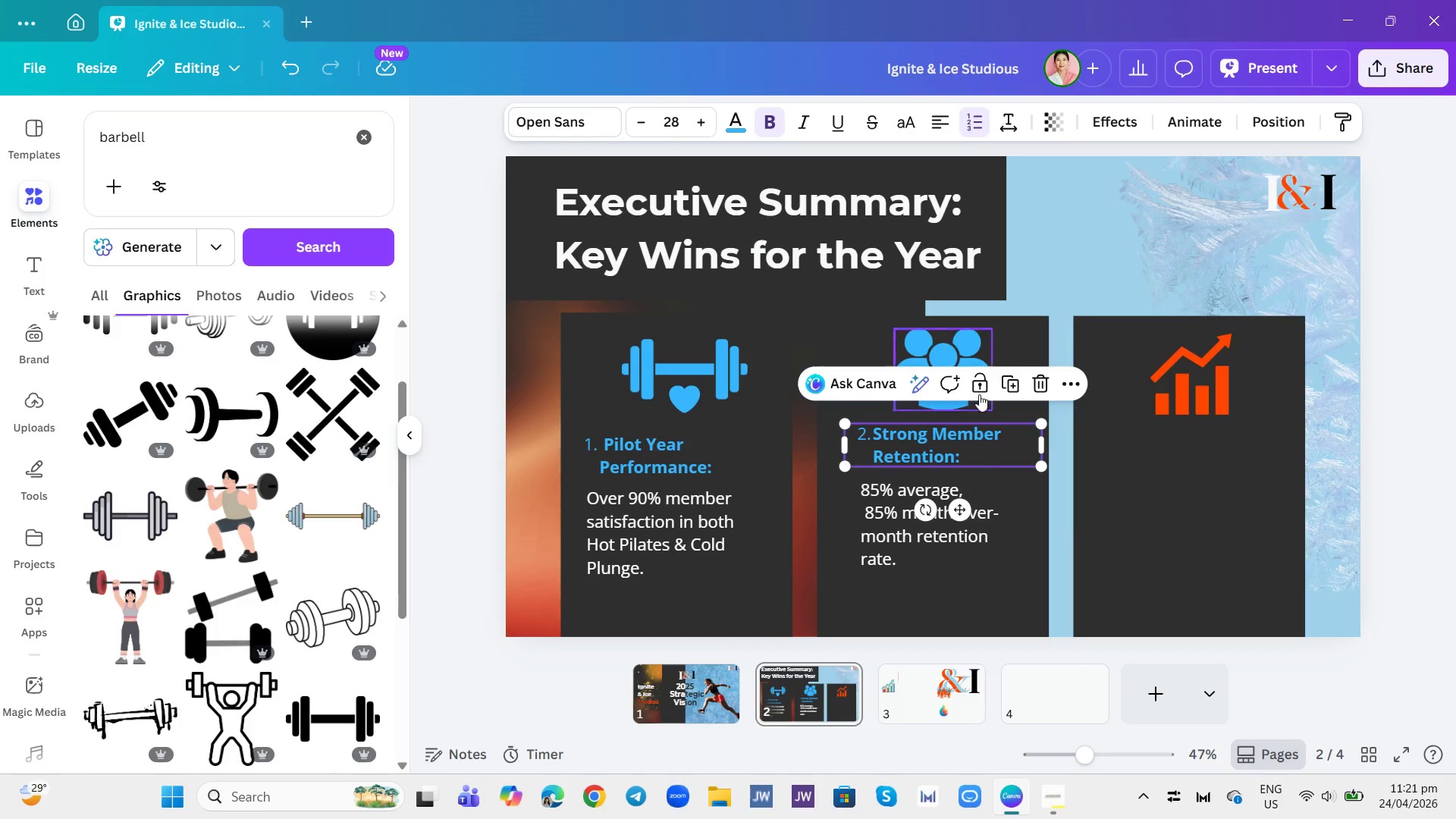 
left_click([1012, 388])
 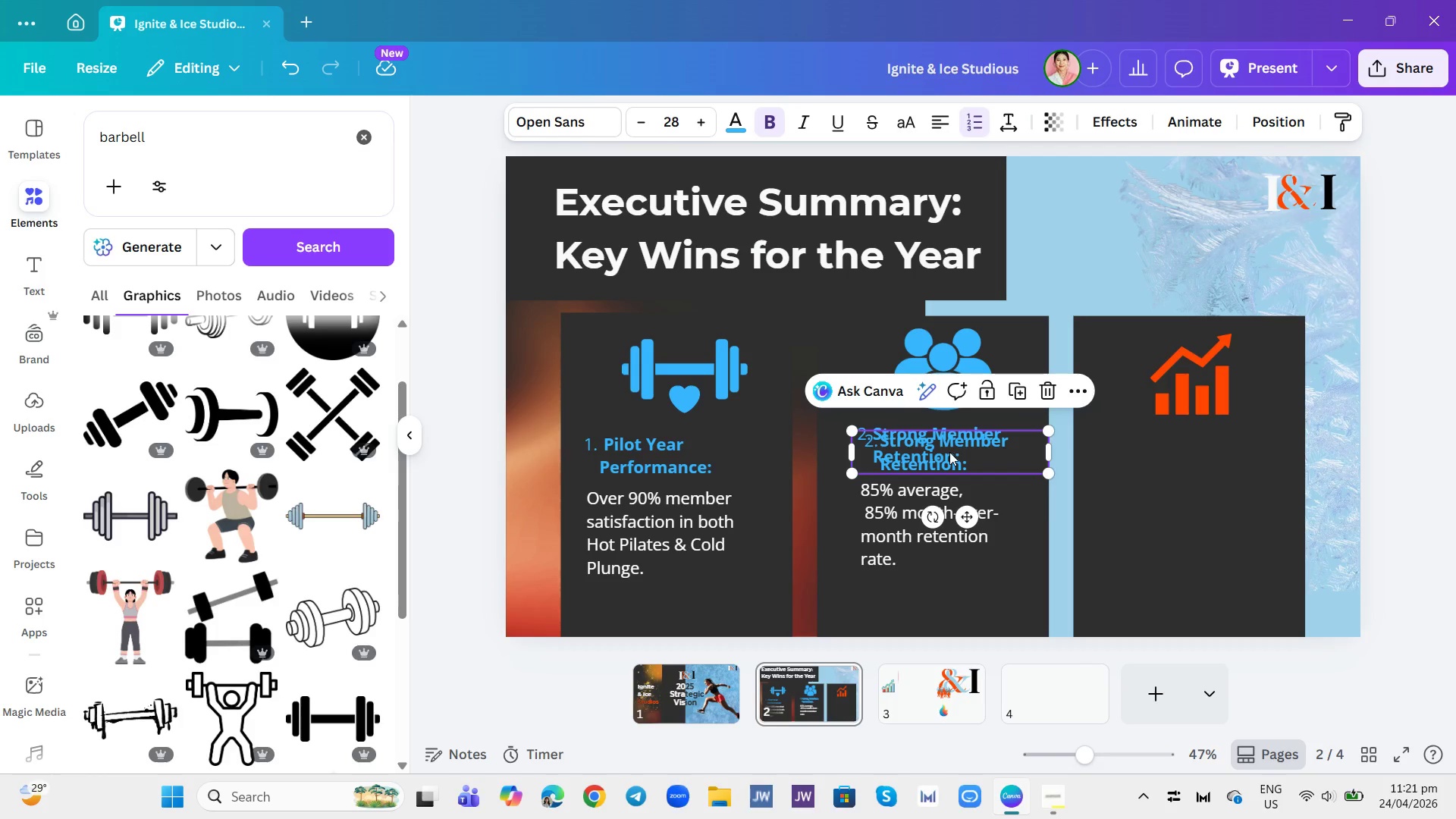 
left_click_drag(start_coordinate=[949, 452], to_coordinate=[1189, 450])
 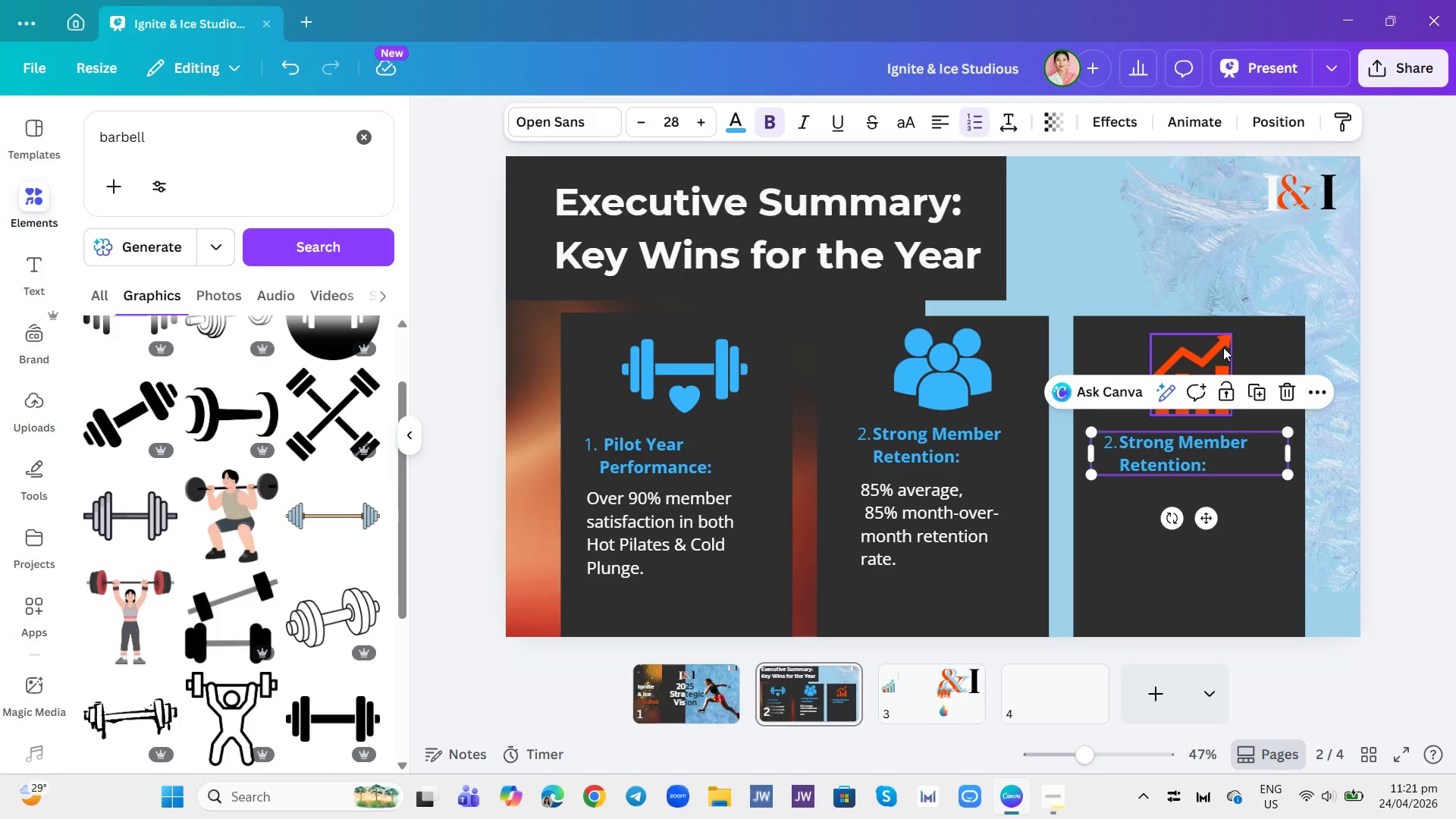 
left_click_drag(start_coordinate=[1223, 347], to_coordinate=[1224, 338])
 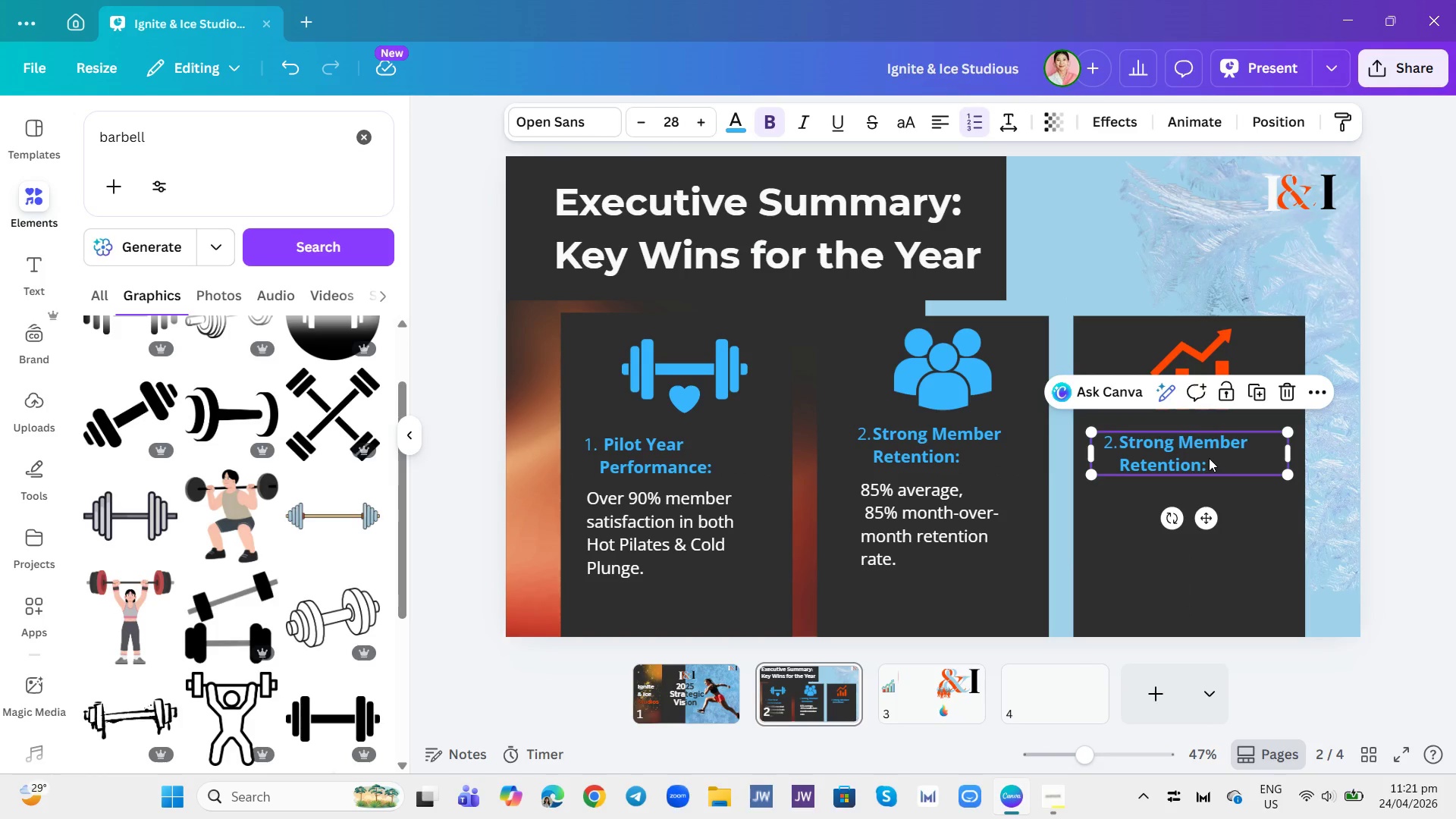 
left_click_drag(start_coordinate=[1209, 458], to_coordinate=[1214, 447])
 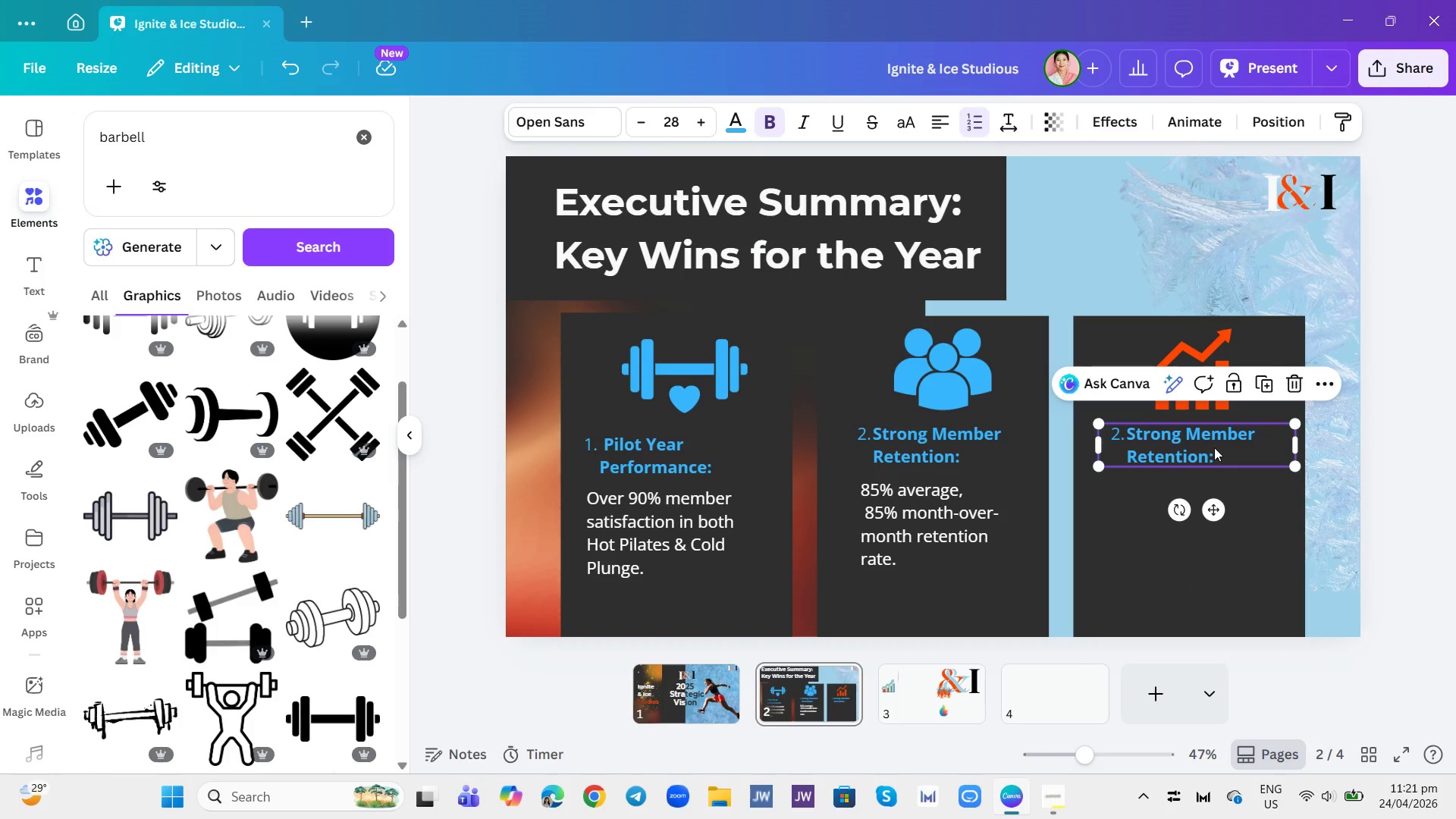 
left_click([1214, 447])
 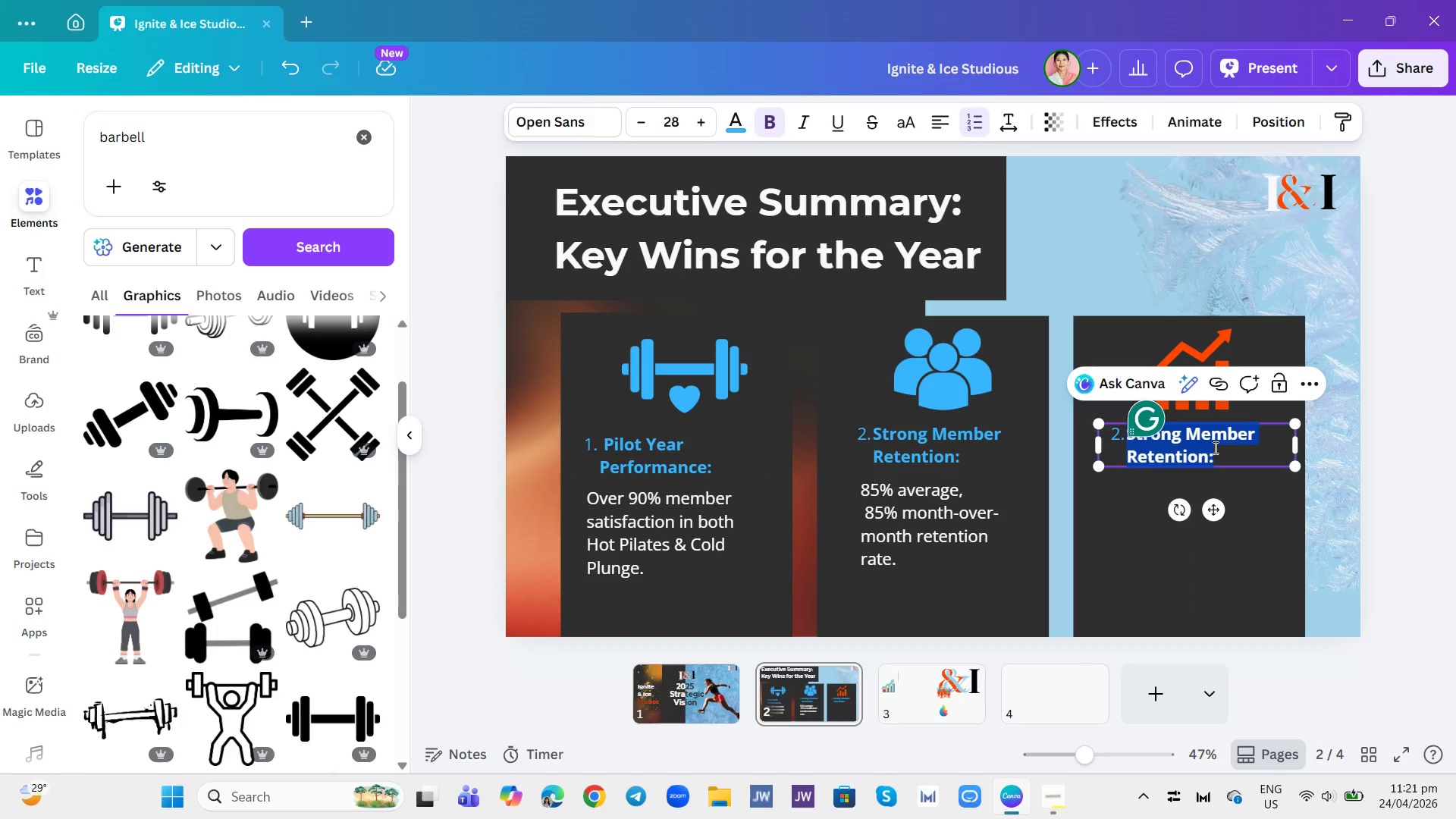 
key(Backspace)
key(Backspace)
type(3. Exceeded Revenue)
 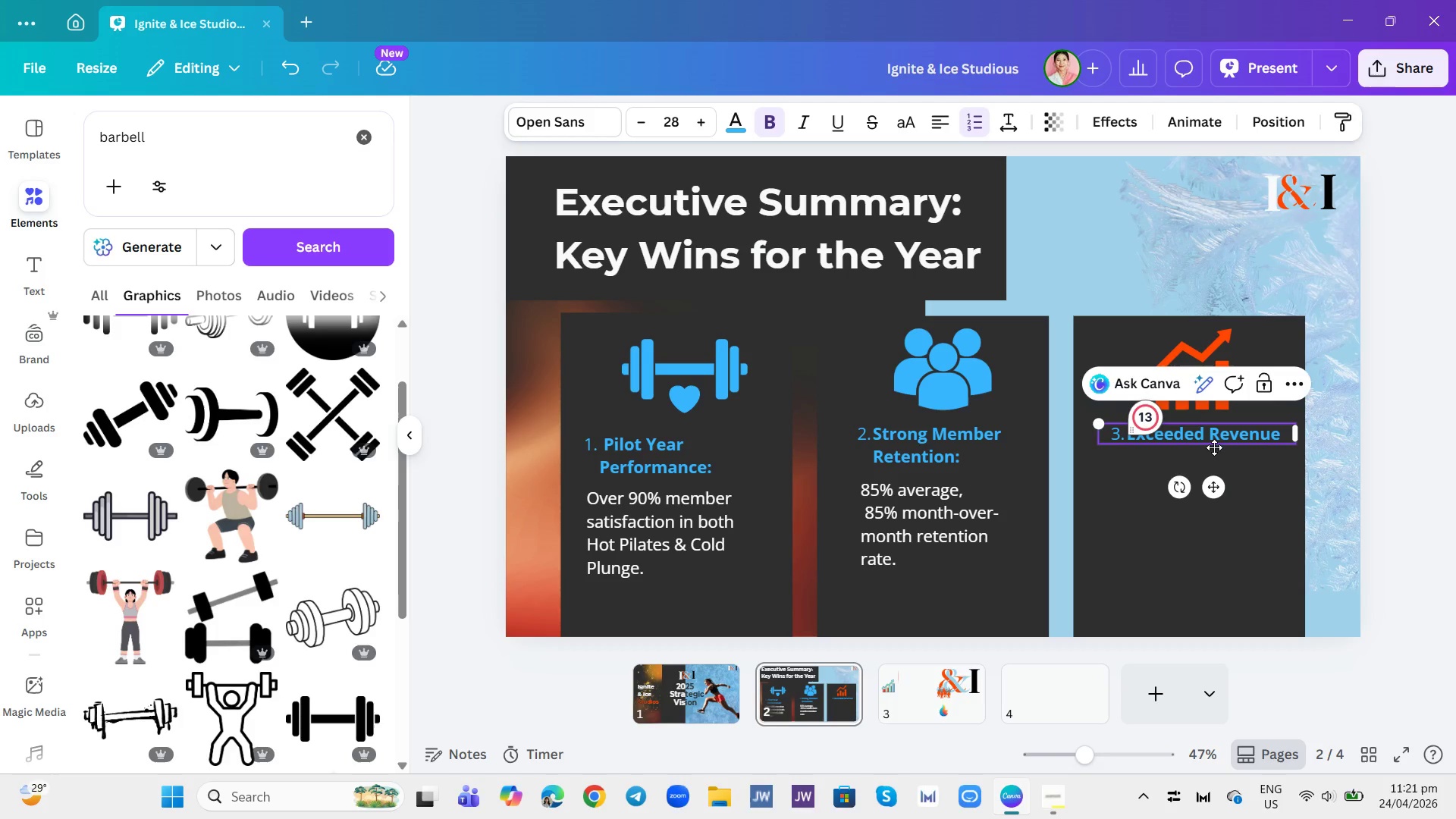 
type(Targets:)
 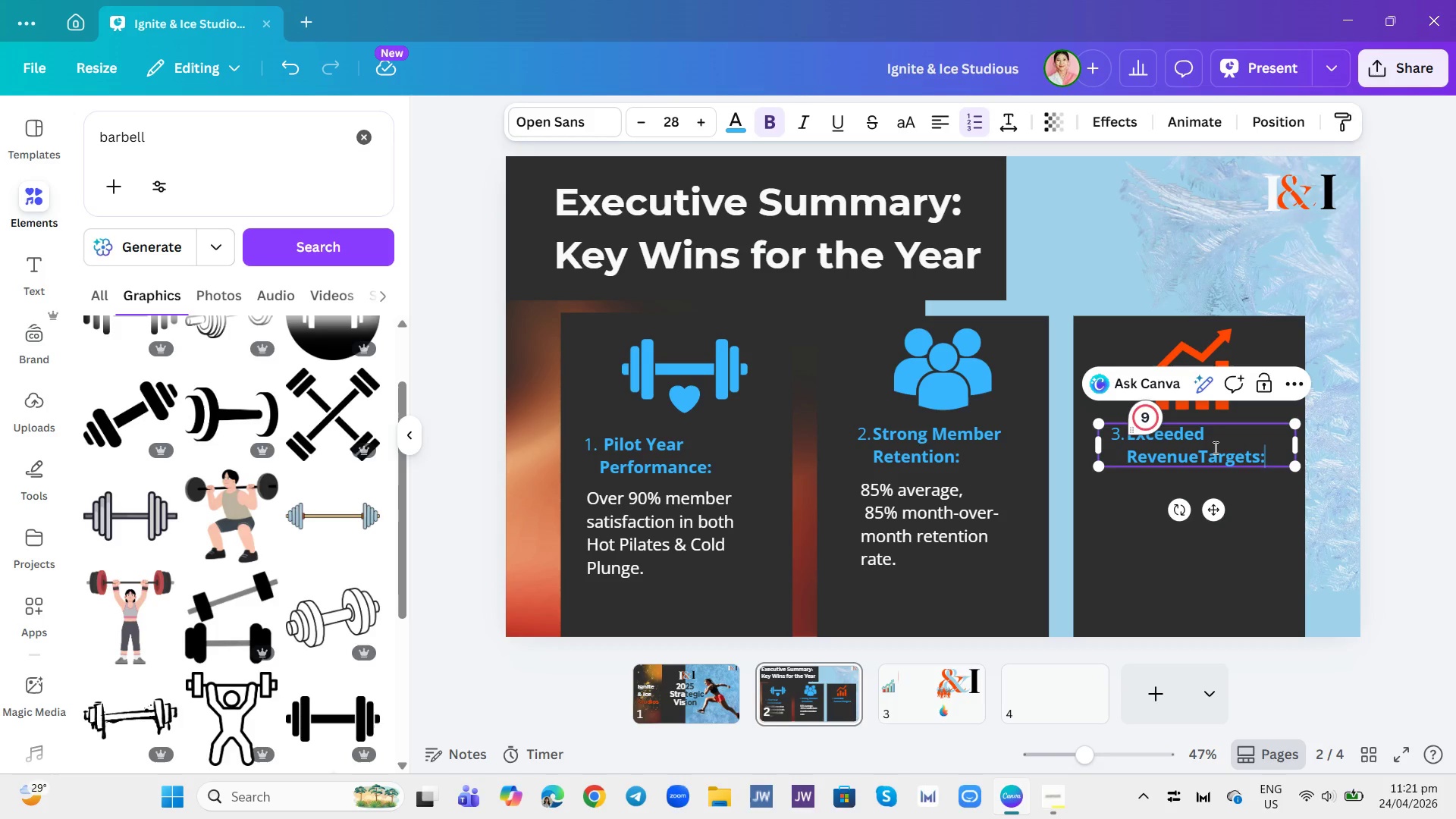 
key(Control+A)
 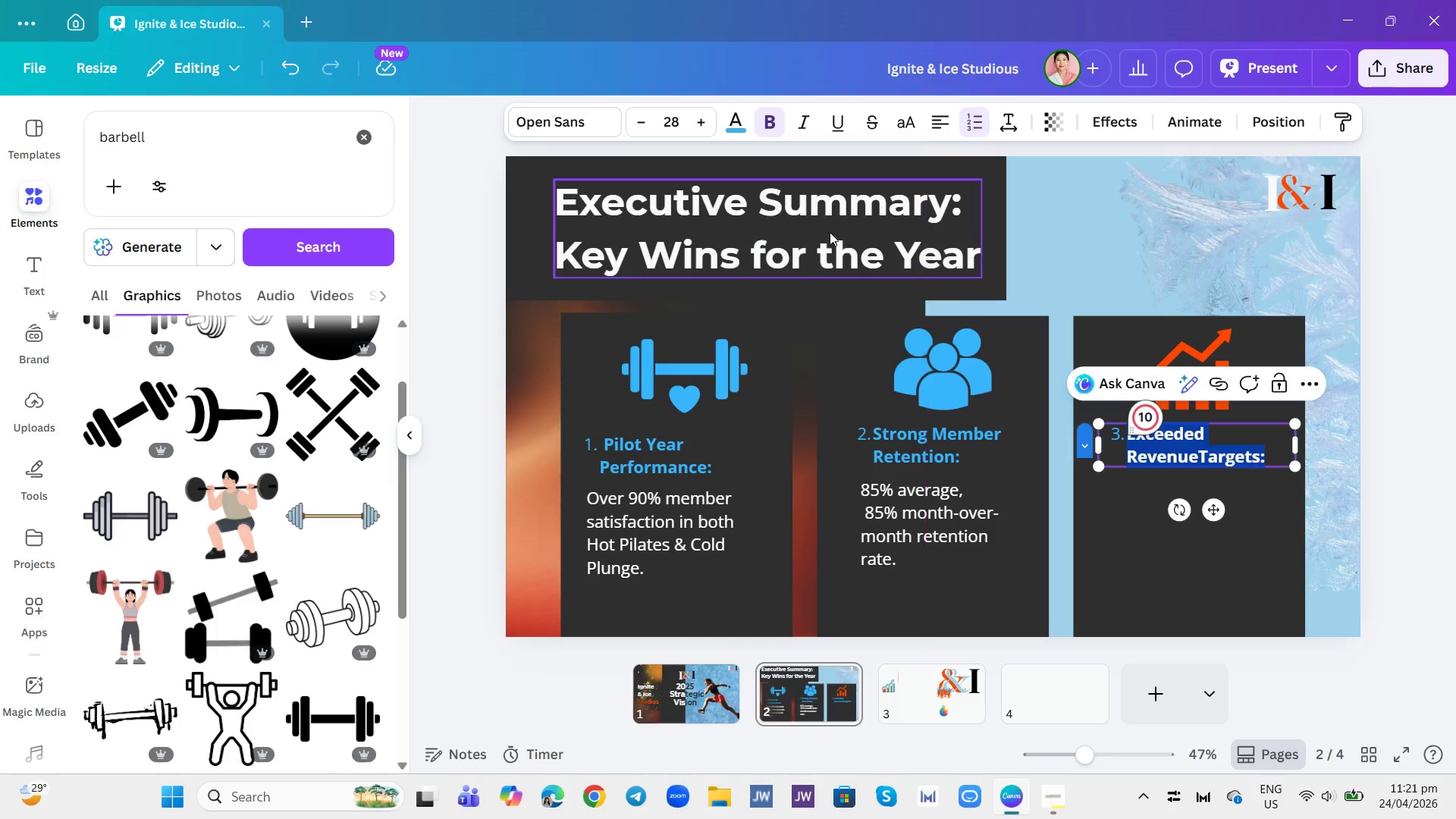 
left_click([726, 112])
 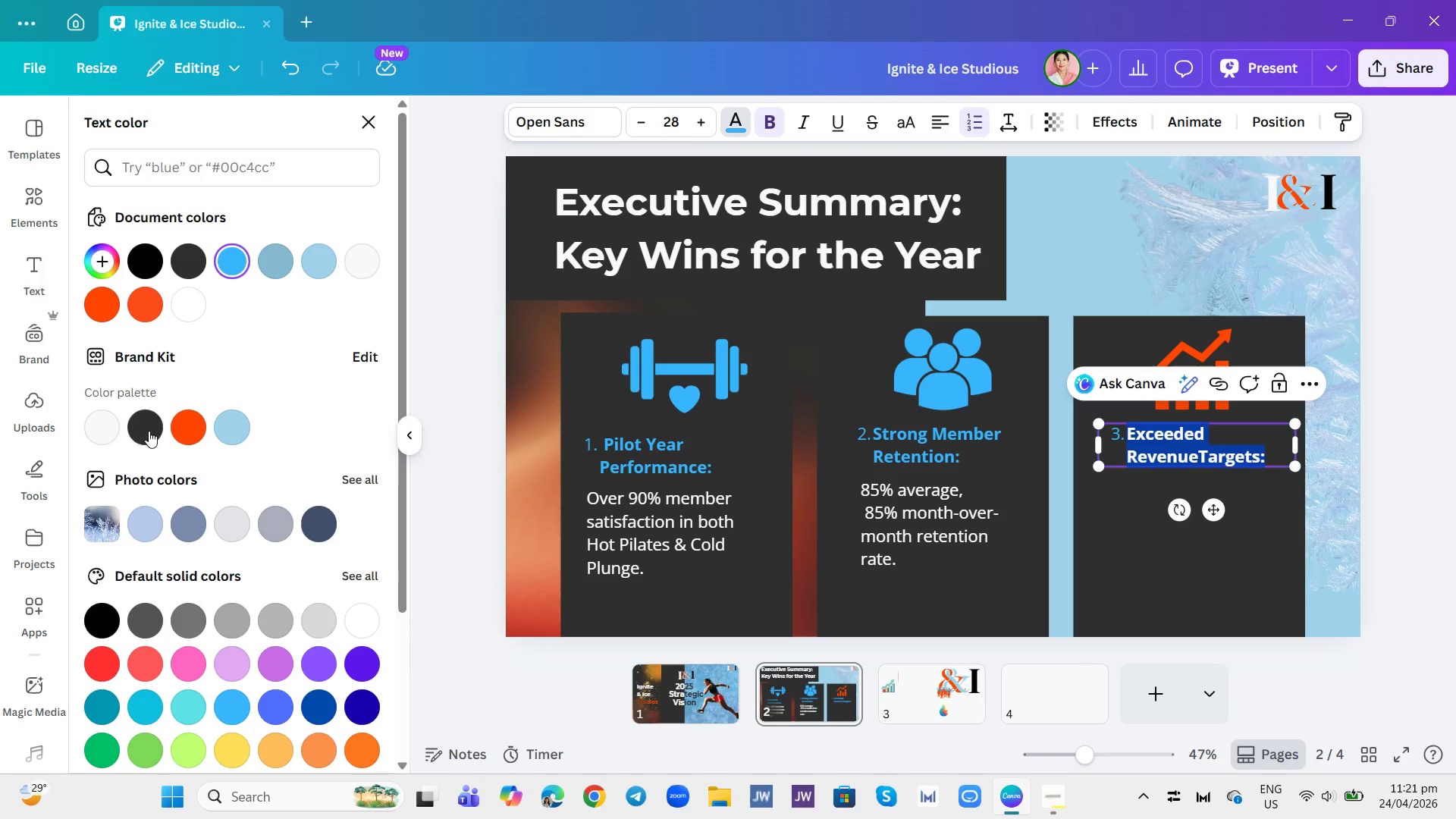 
left_click([190, 422])
 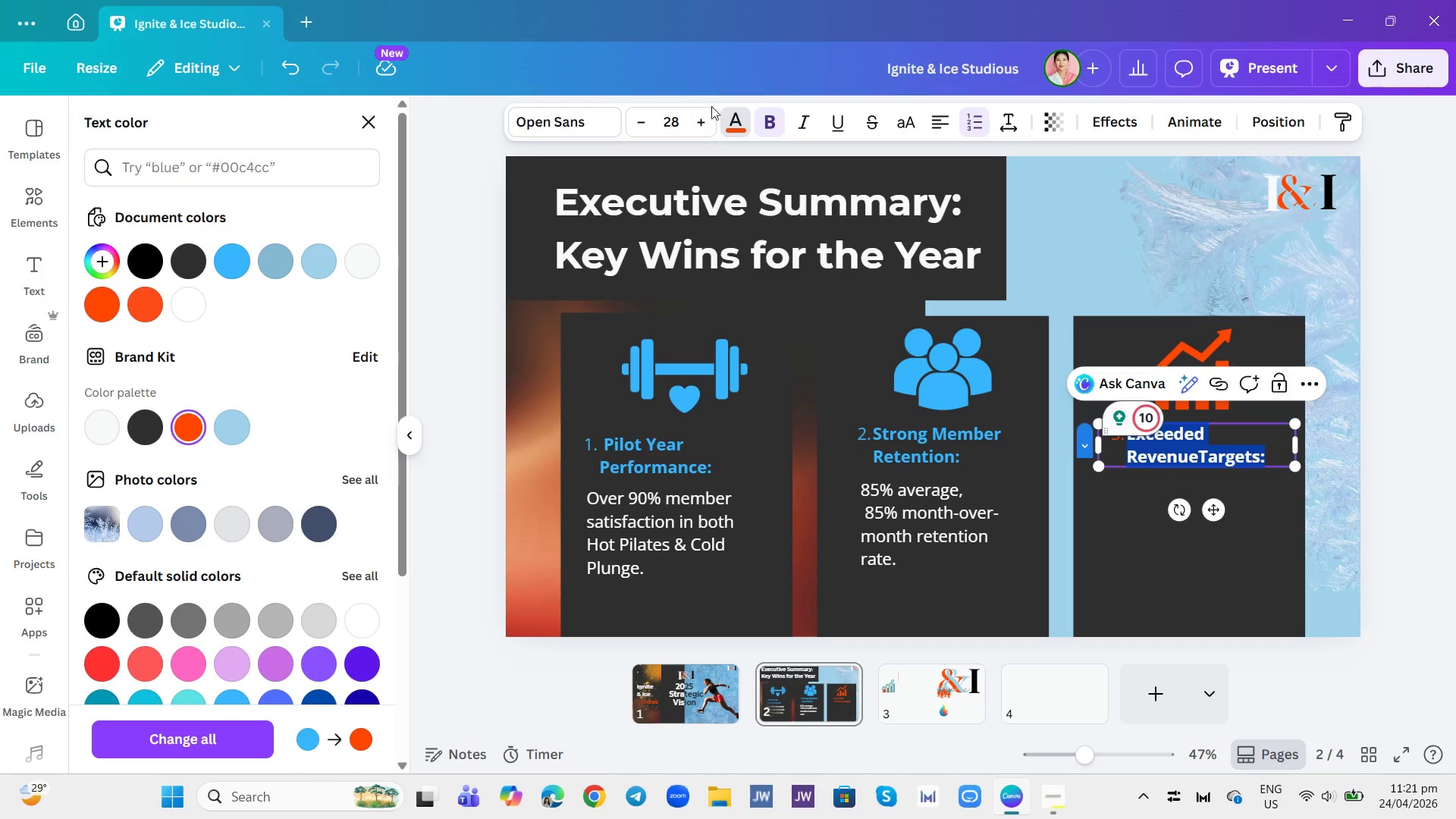 
left_click([1157, 529])
 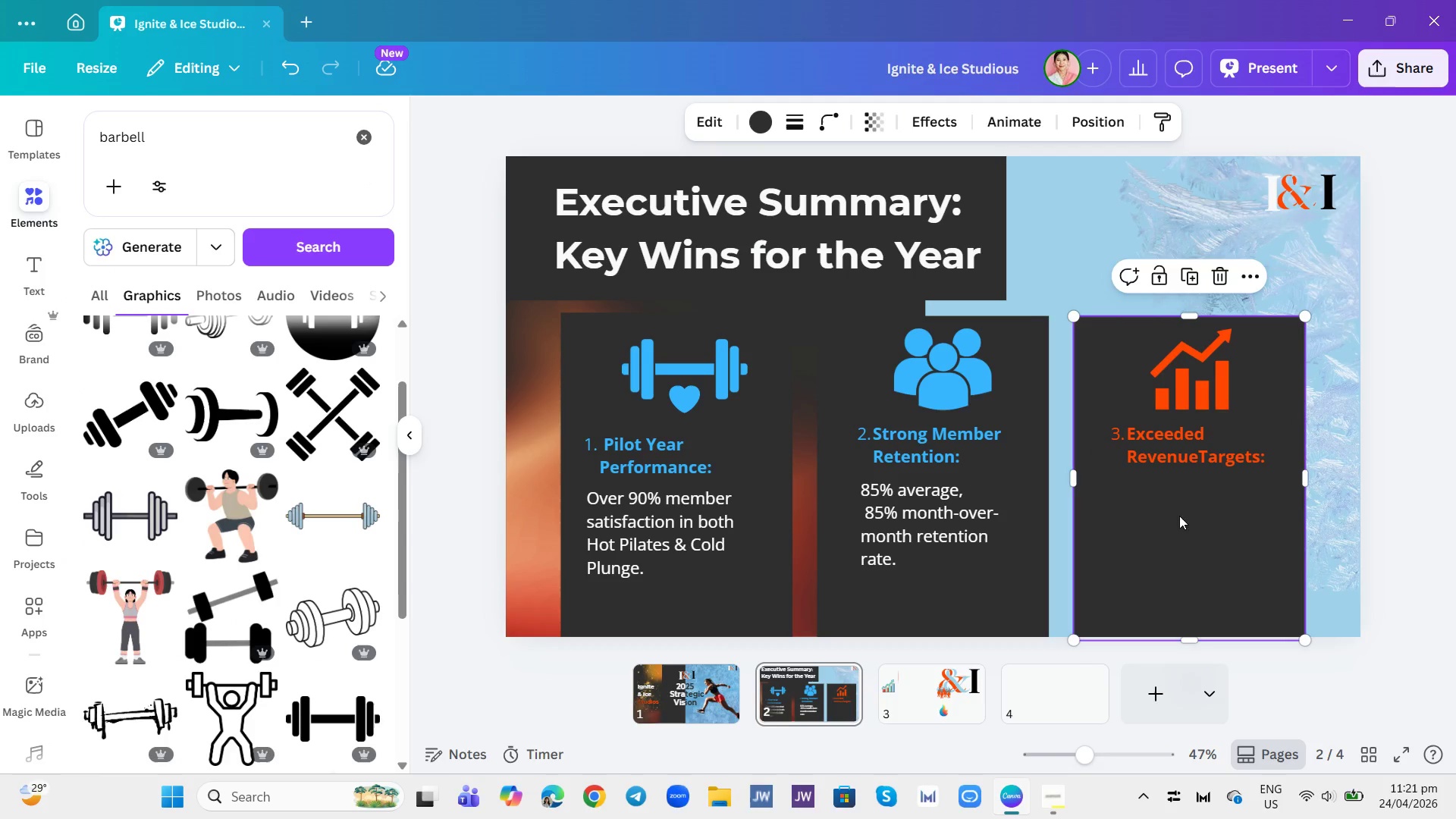 
left_click([969, 526])
 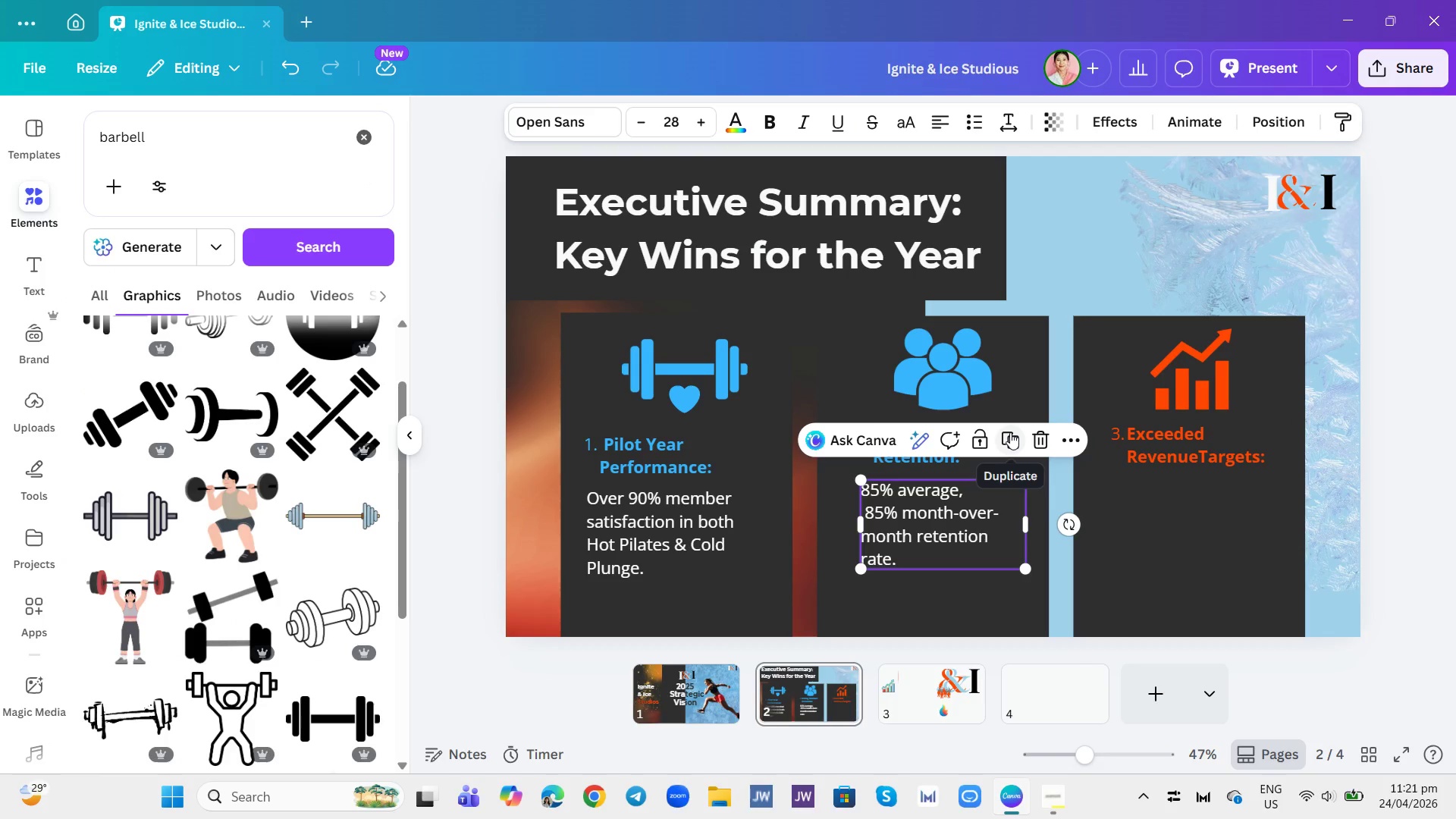 
left_click([1011, 436])
 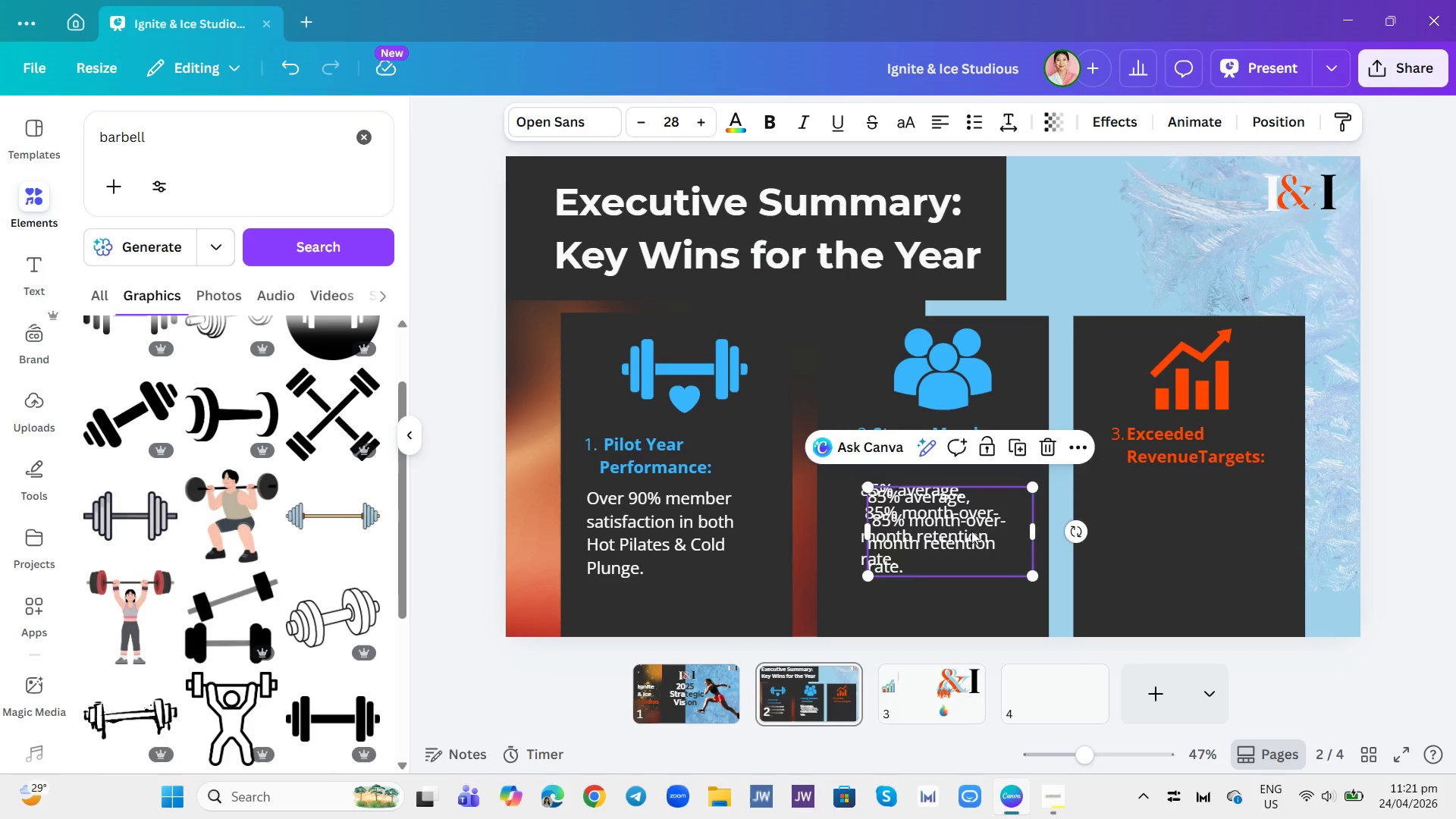 
left_click_drag(start_coordinate=[971, 531], to_coordinate=[1209, 537])
 